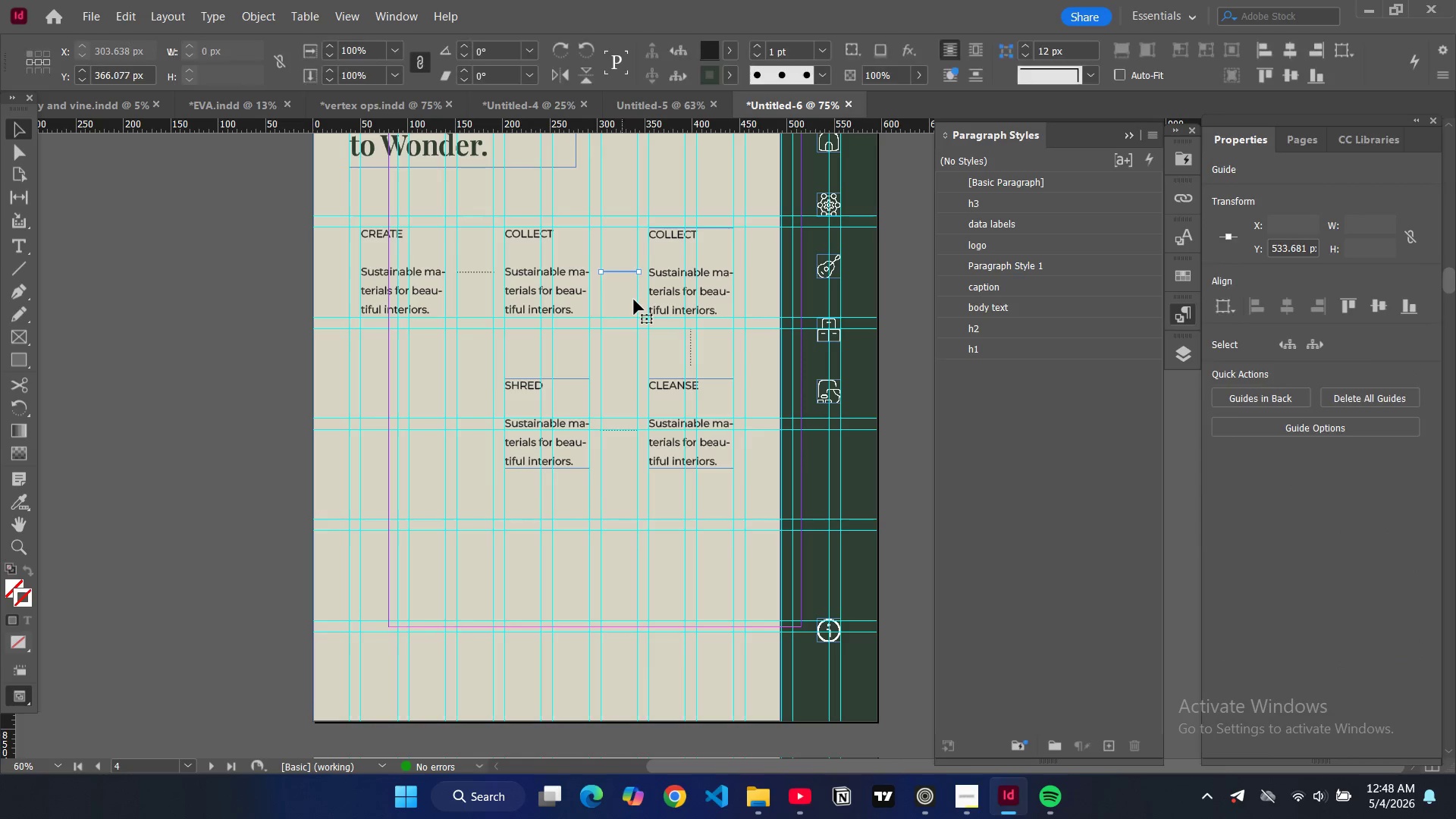 
key(Control+C)
 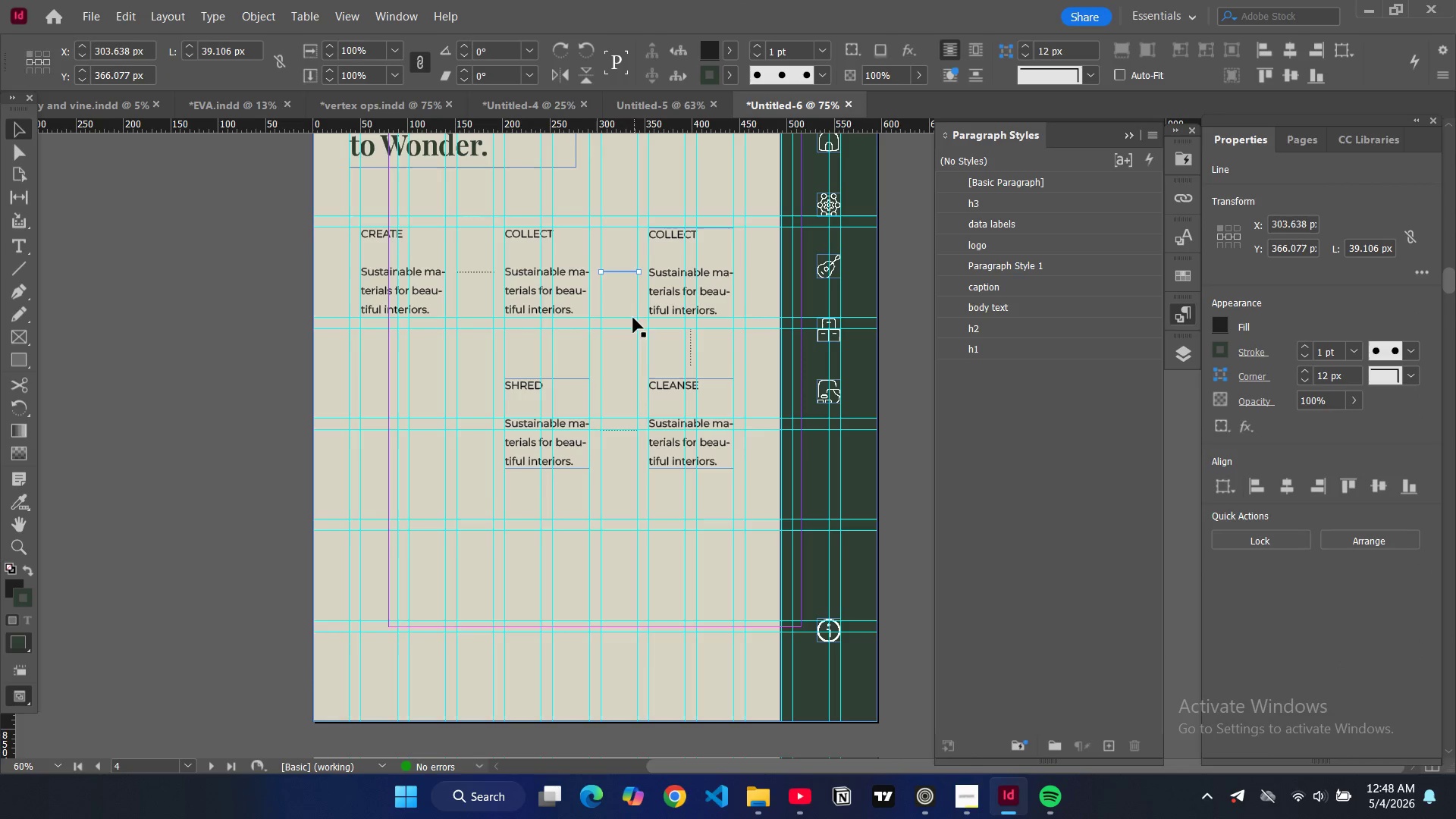 
key(Control+V)
 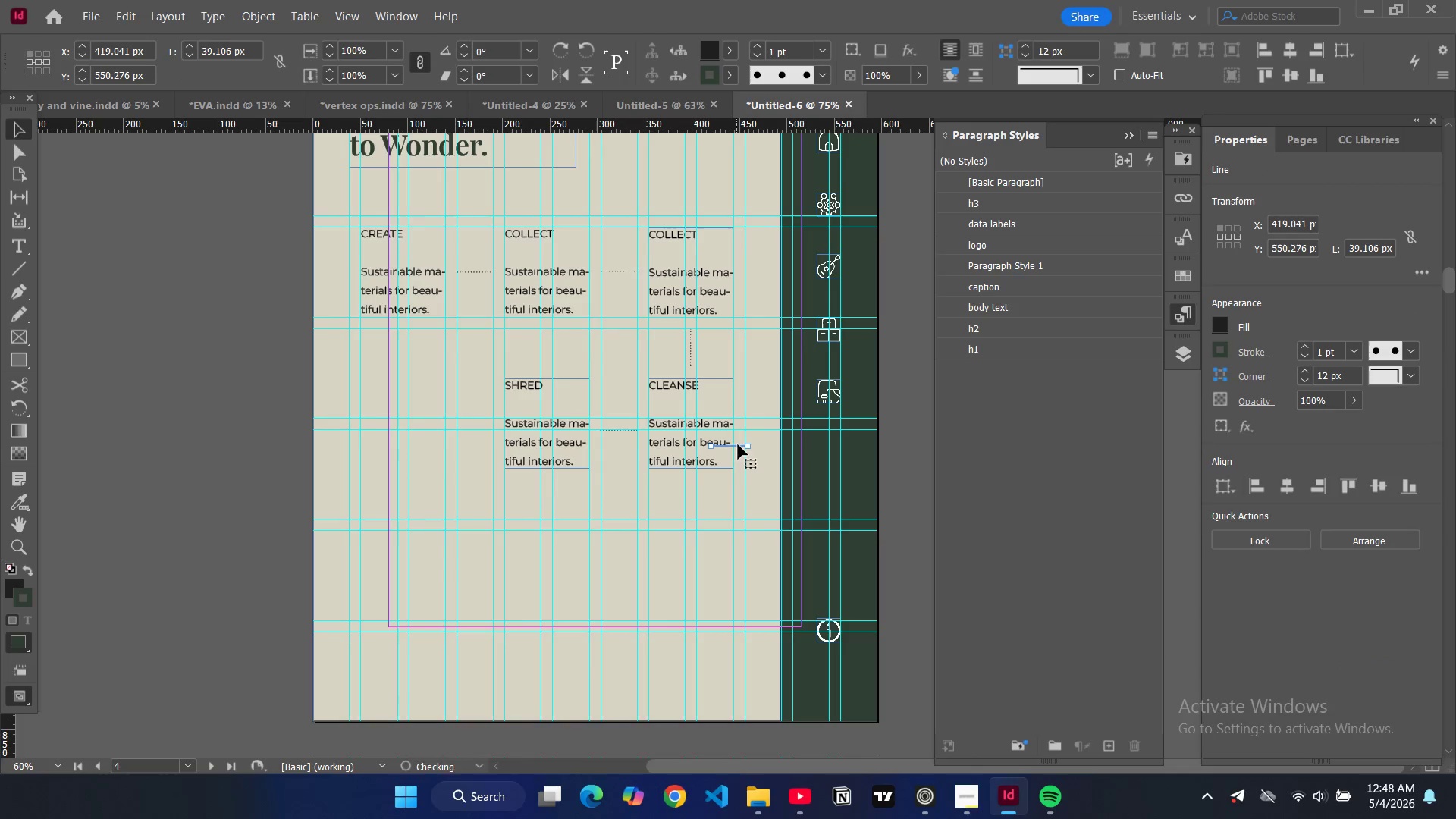 
left_click_drag(start_coordinate=[738, 444], to_coordinate=[483, 427])
 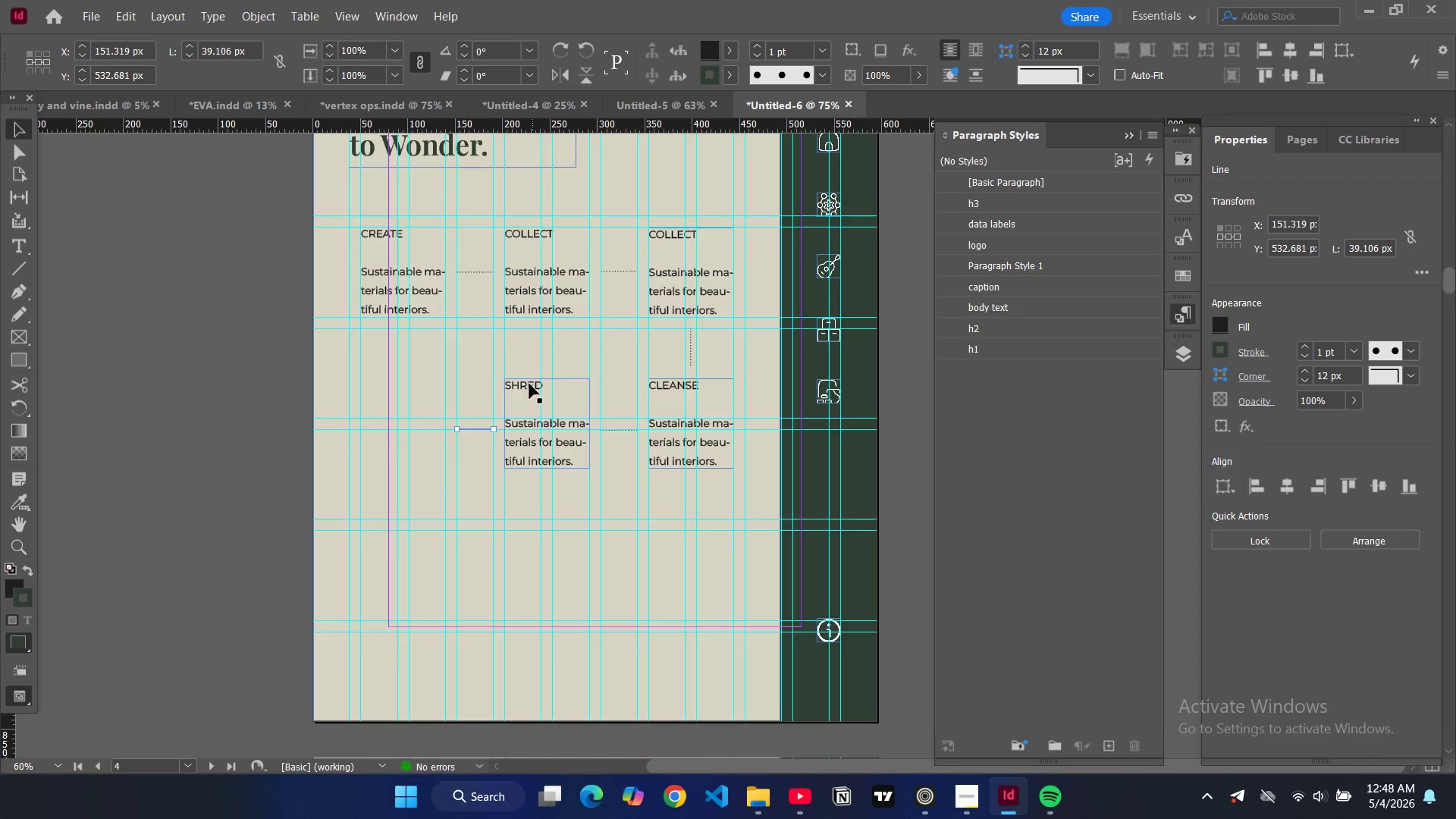 
left_click([529, 384])
 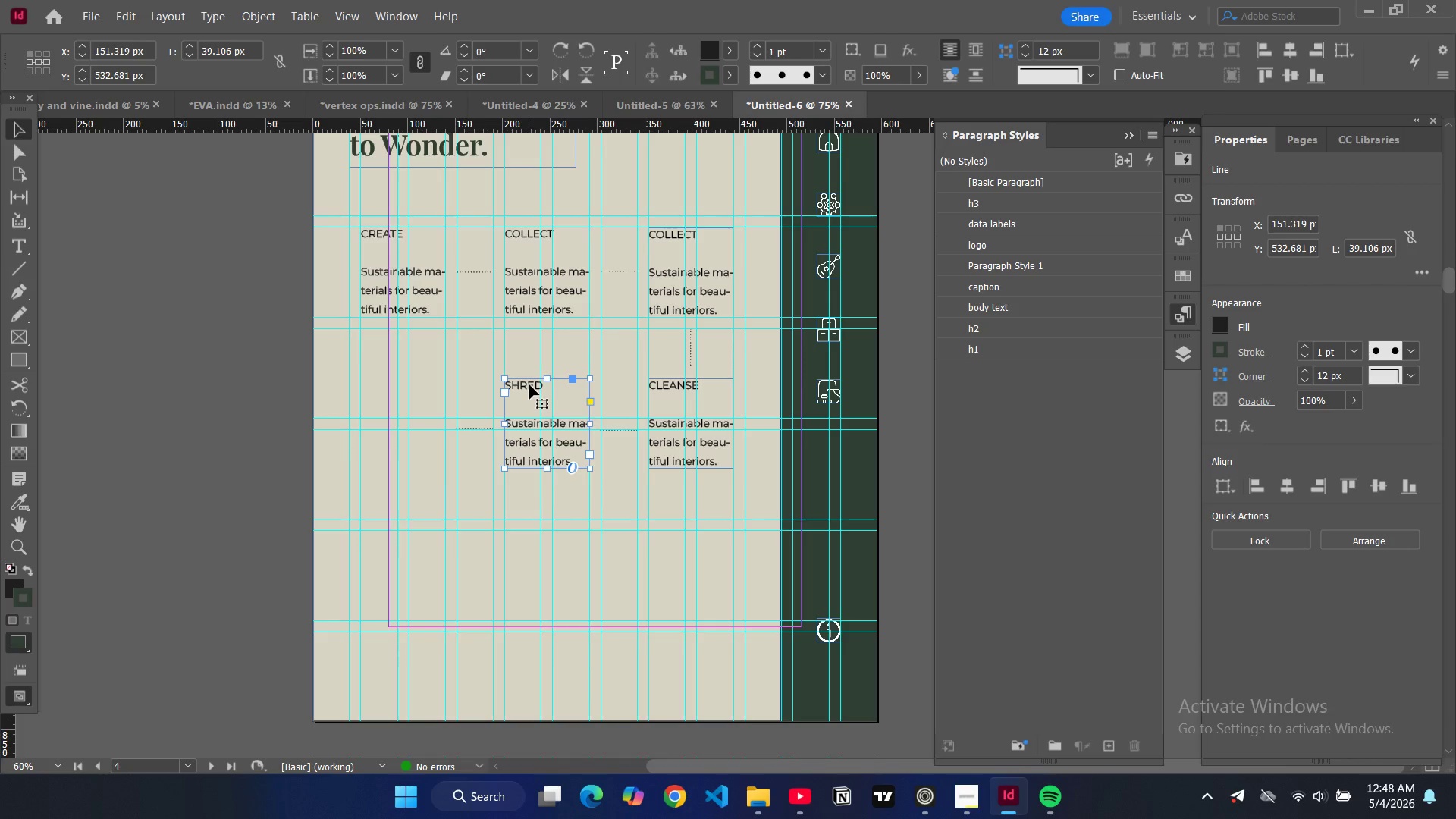 
key(Control+C)
 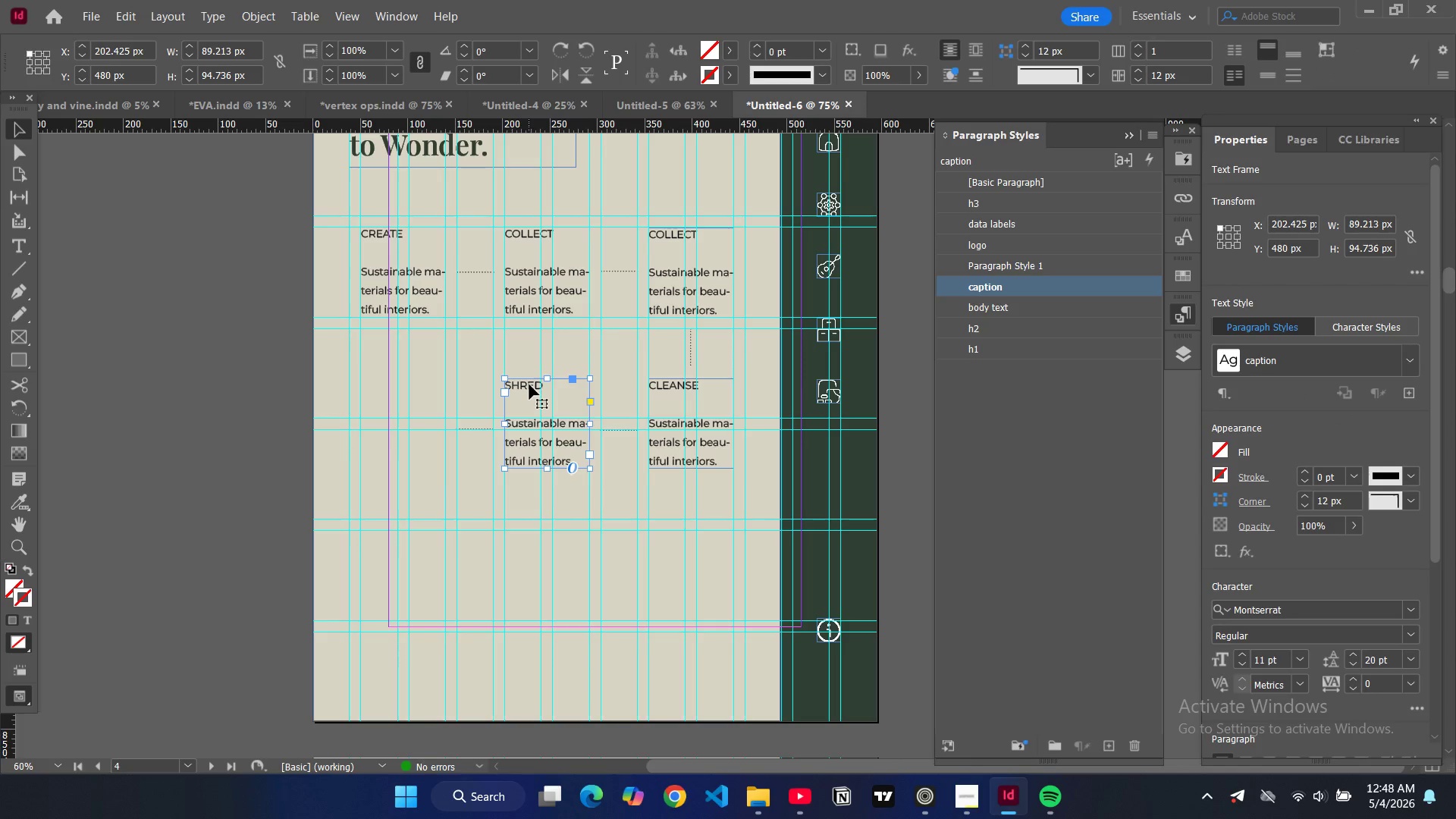 
key(Control+V)
 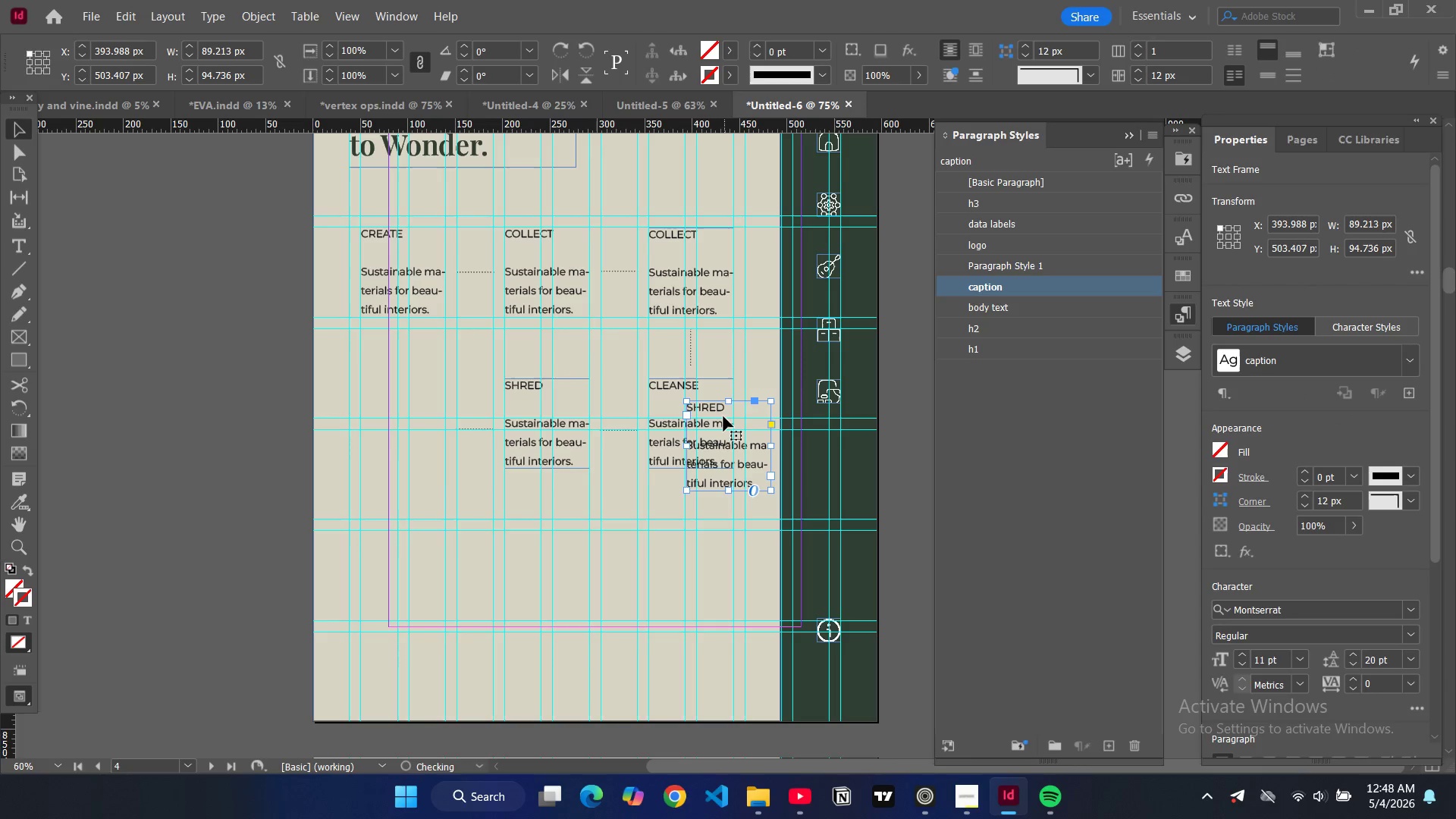 
left_click_drag(start_coordinate=[723, 416], to_coordinate=[399, 409])
 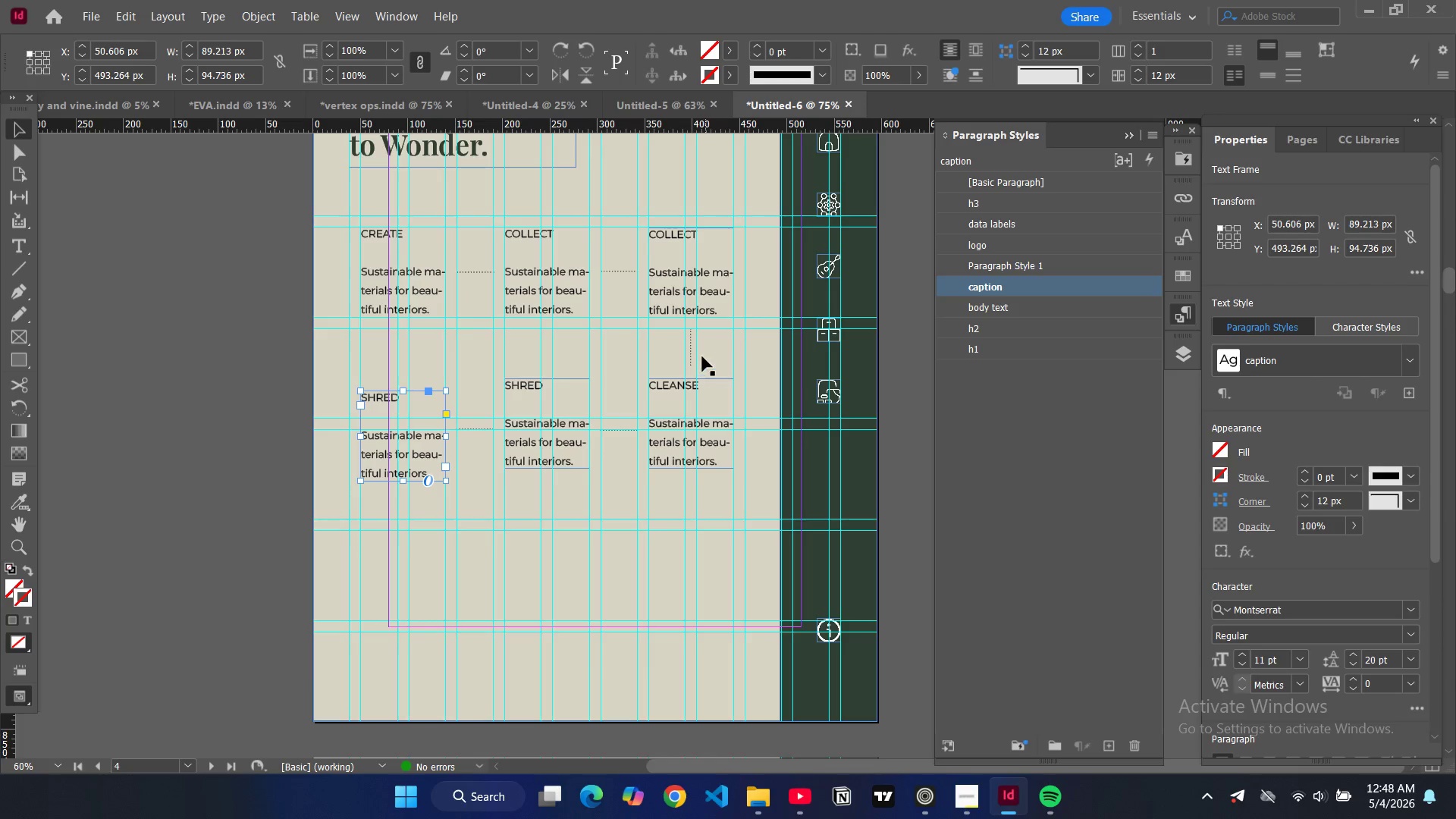 
left_click([690, 357])
 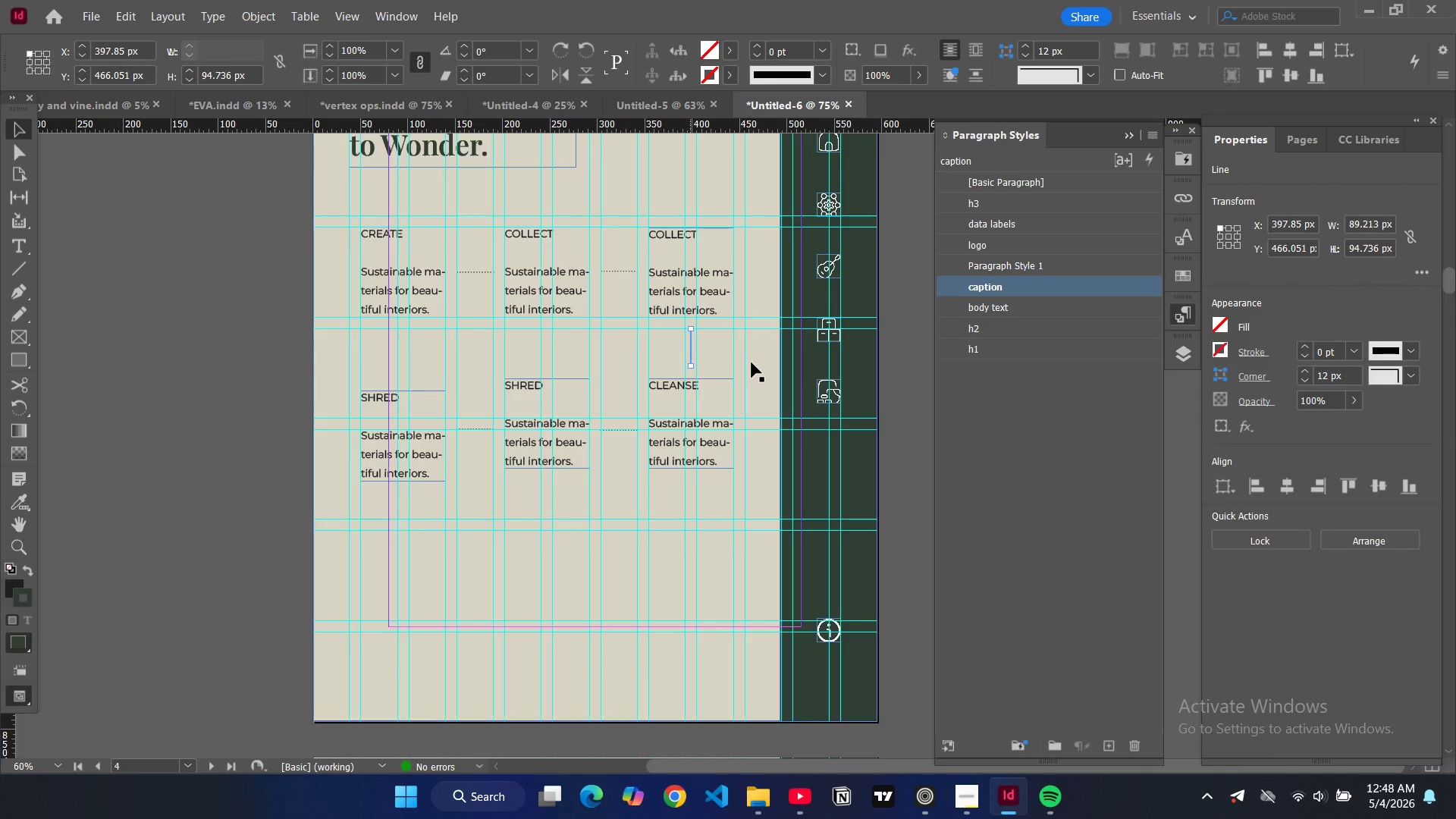 
key(Control+C)
 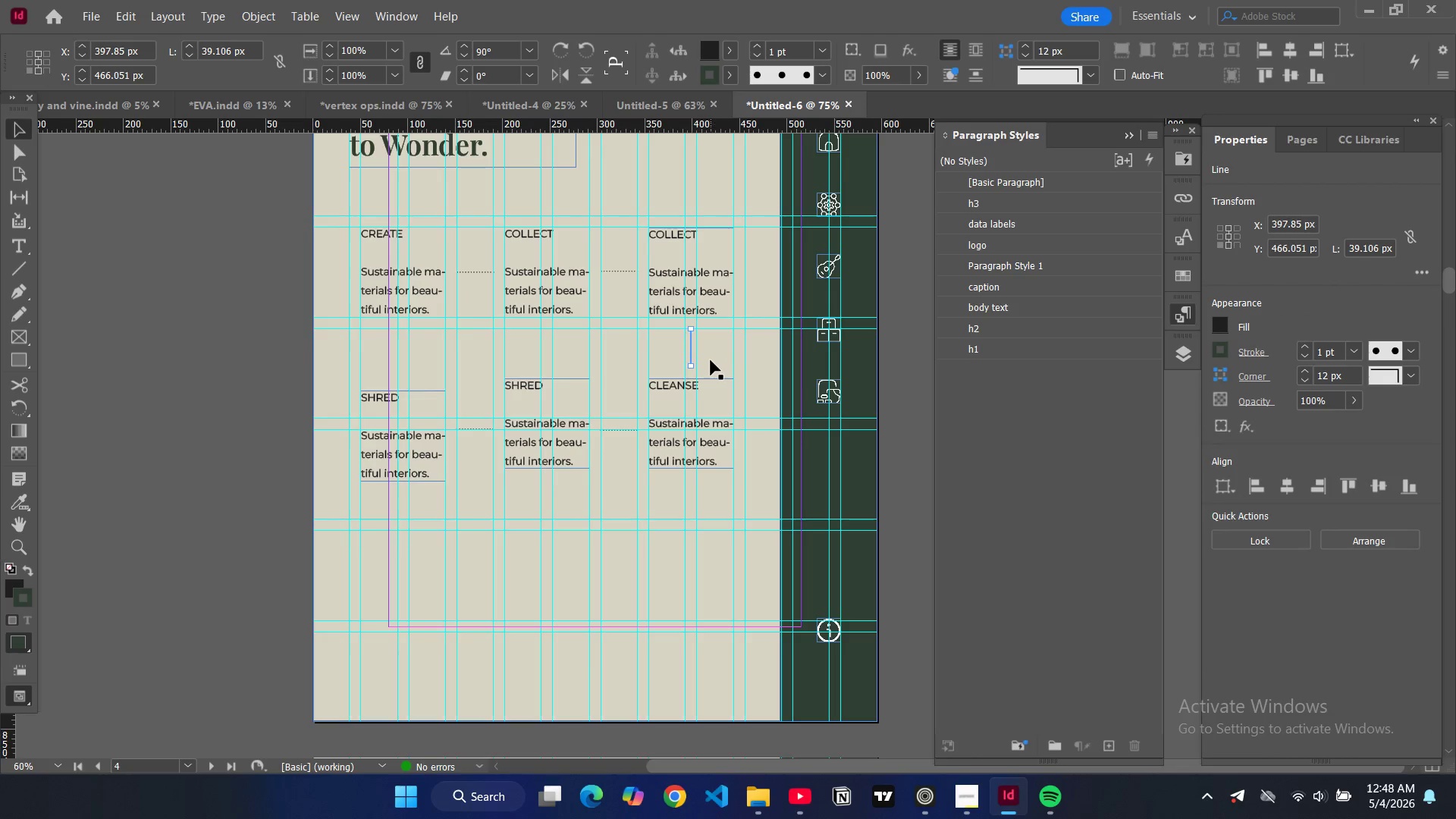 
key(Control+V)
 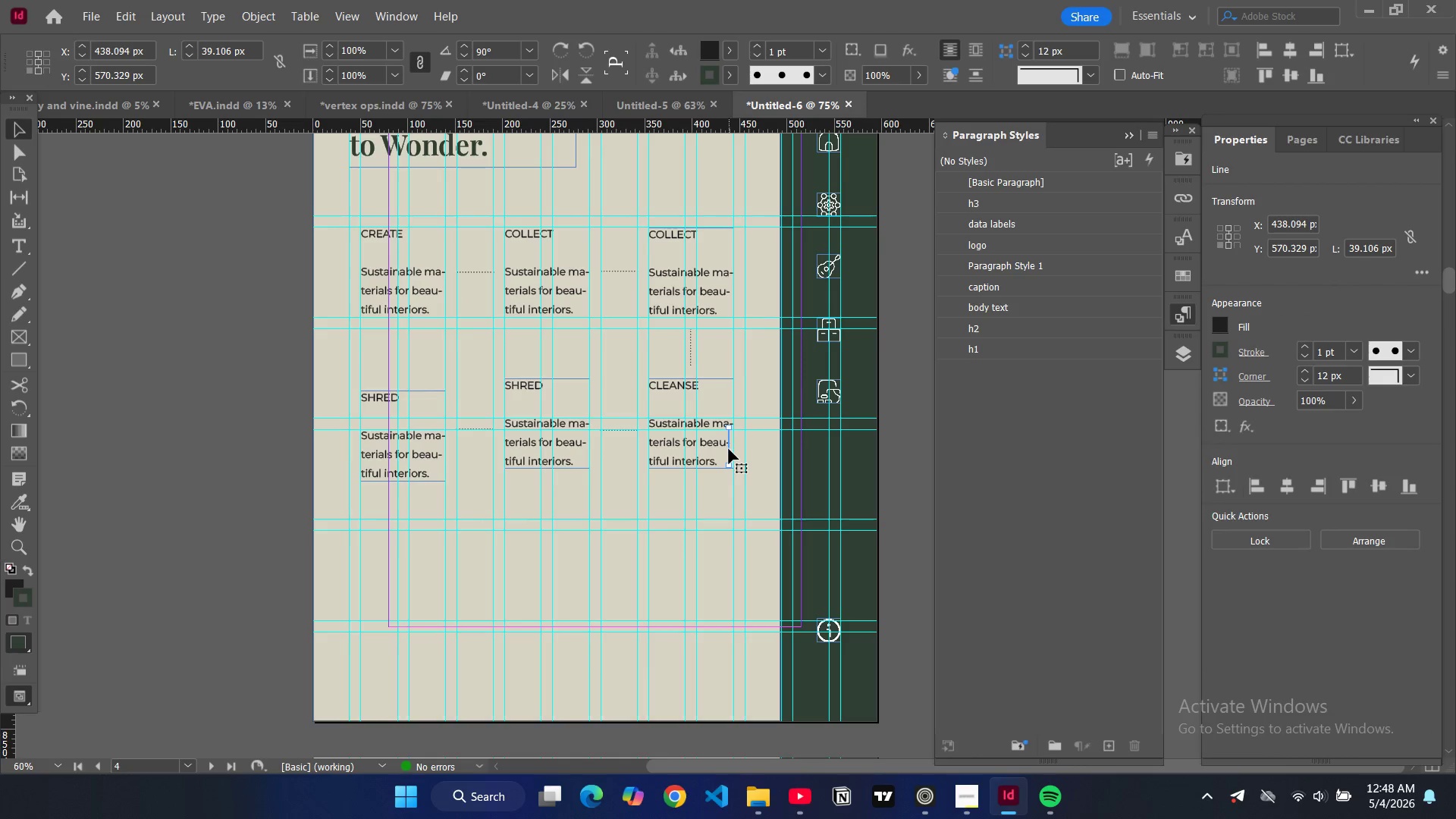 
left_click_drag(start_coordinate=[729, 449], to_coordinate=[391, 351])
 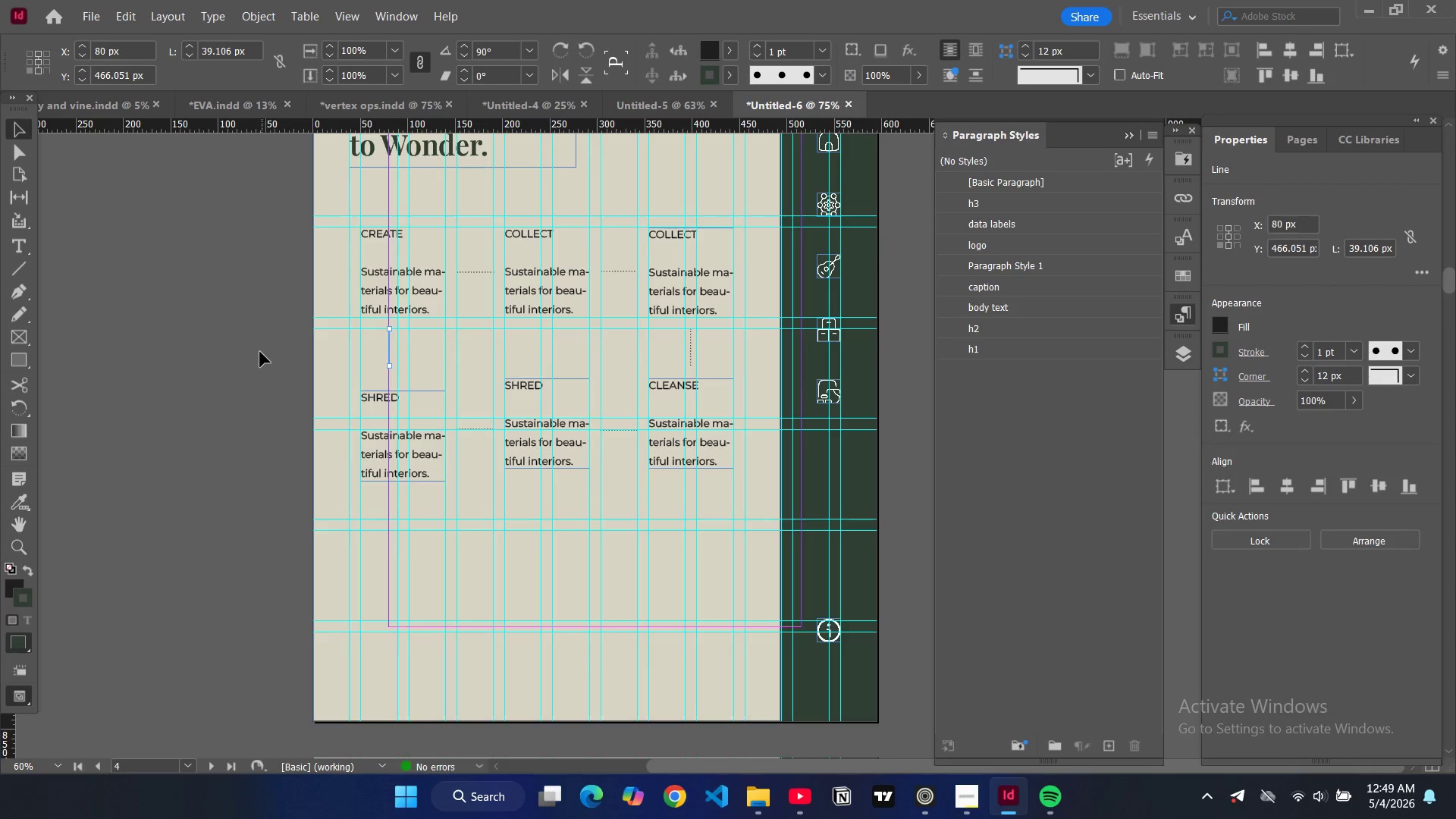 
left_click([260, 352])
 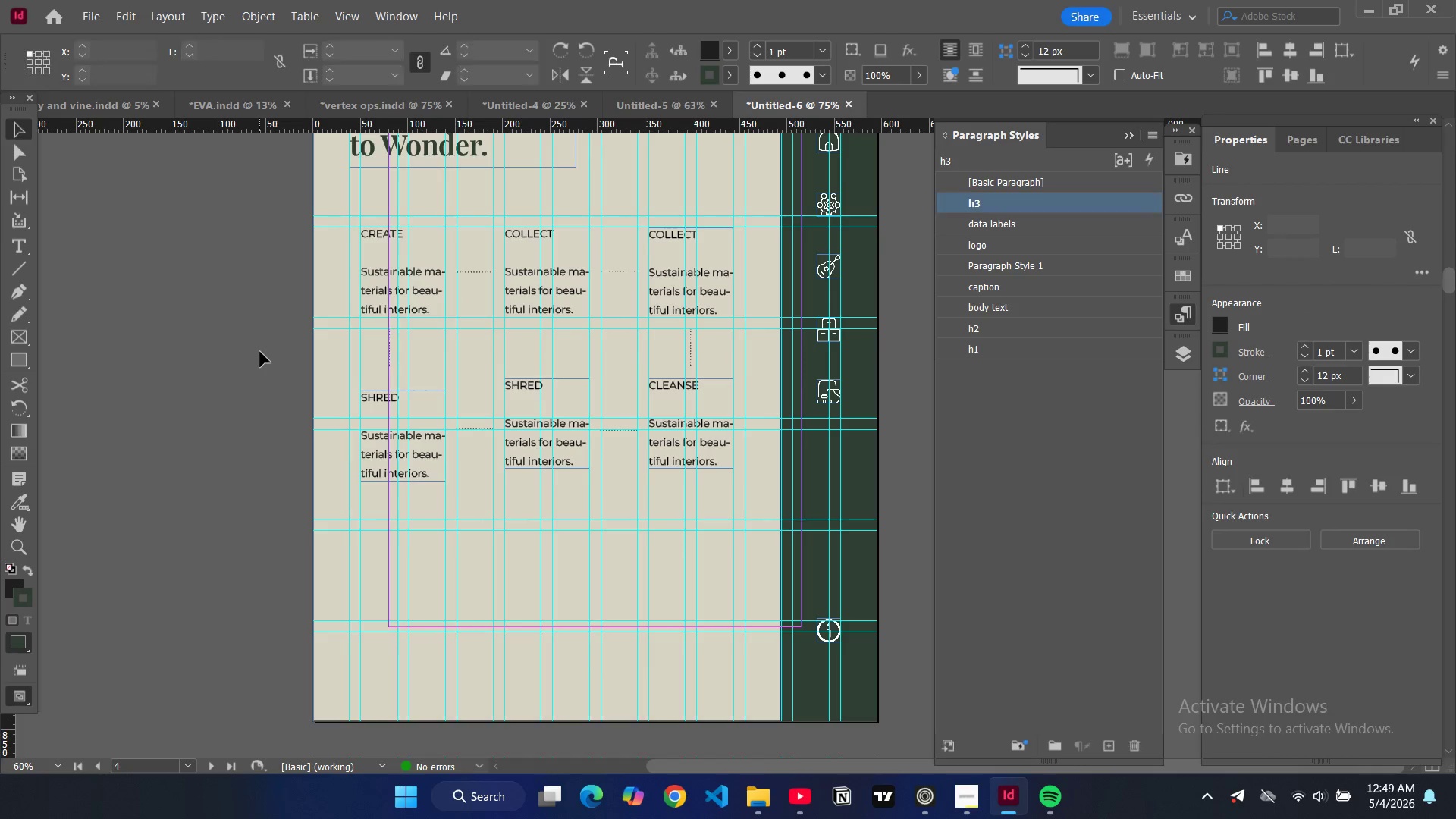 
key(W)
 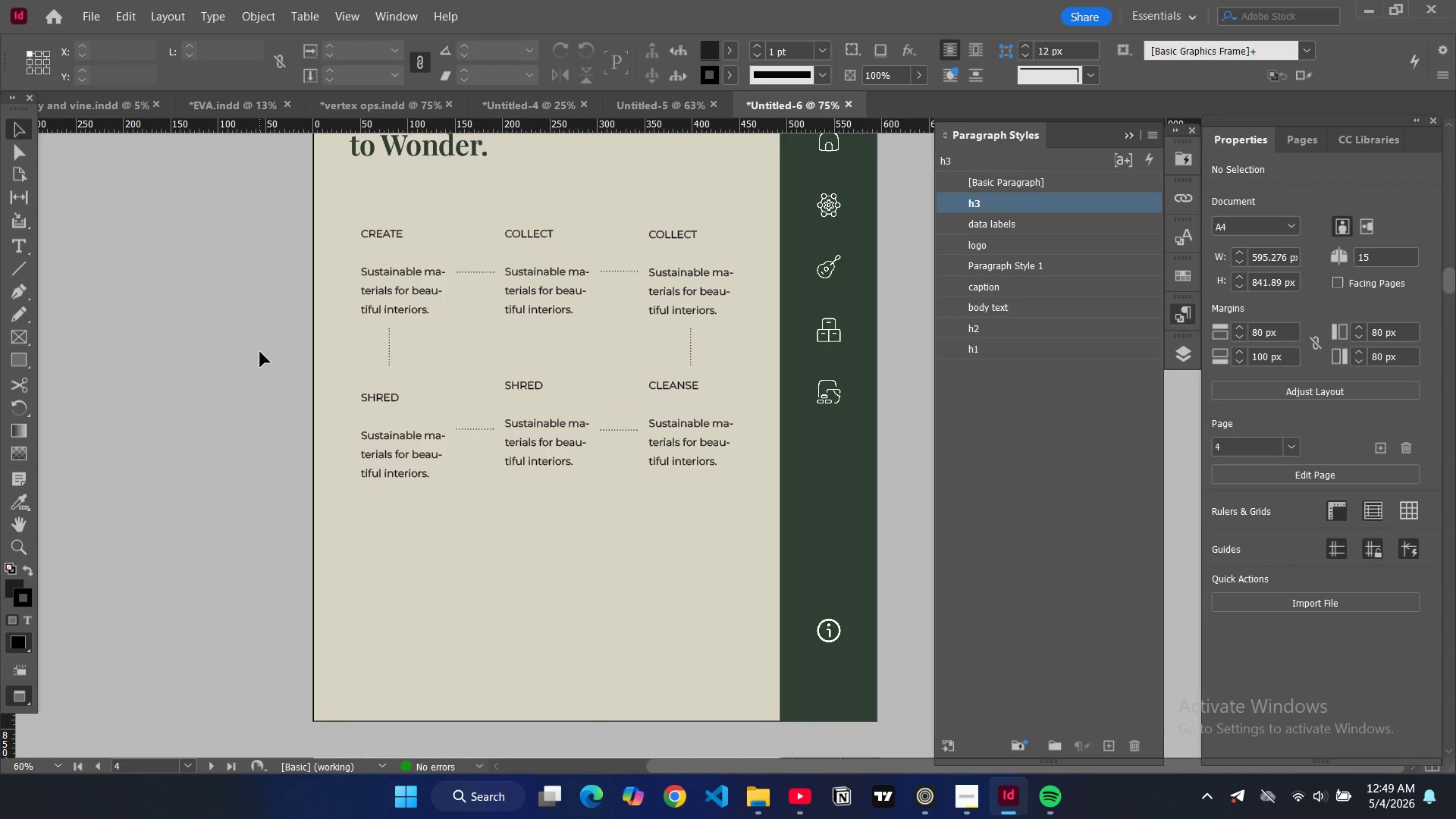 
key(W)
 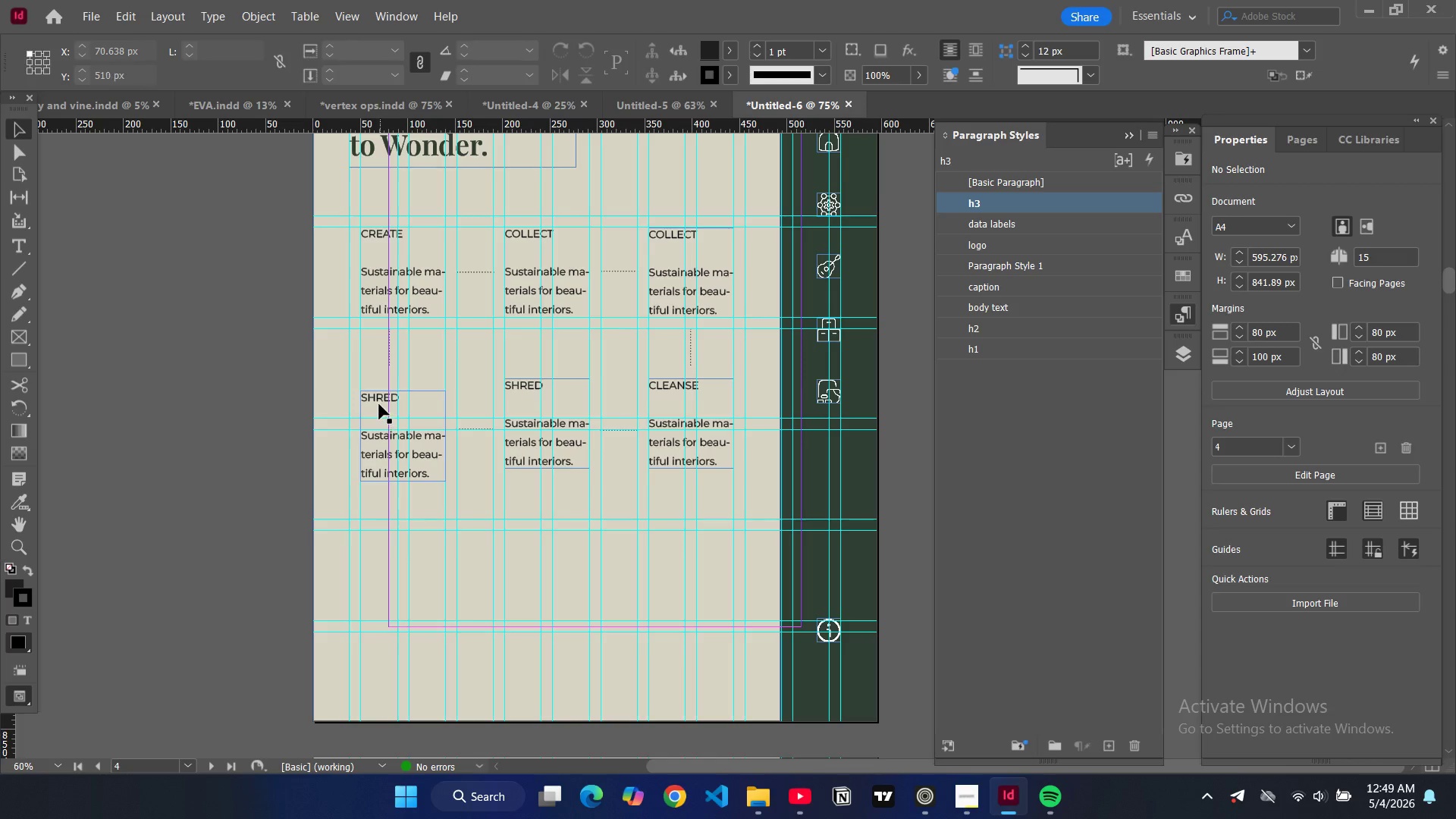 
left_click([379, 404])
 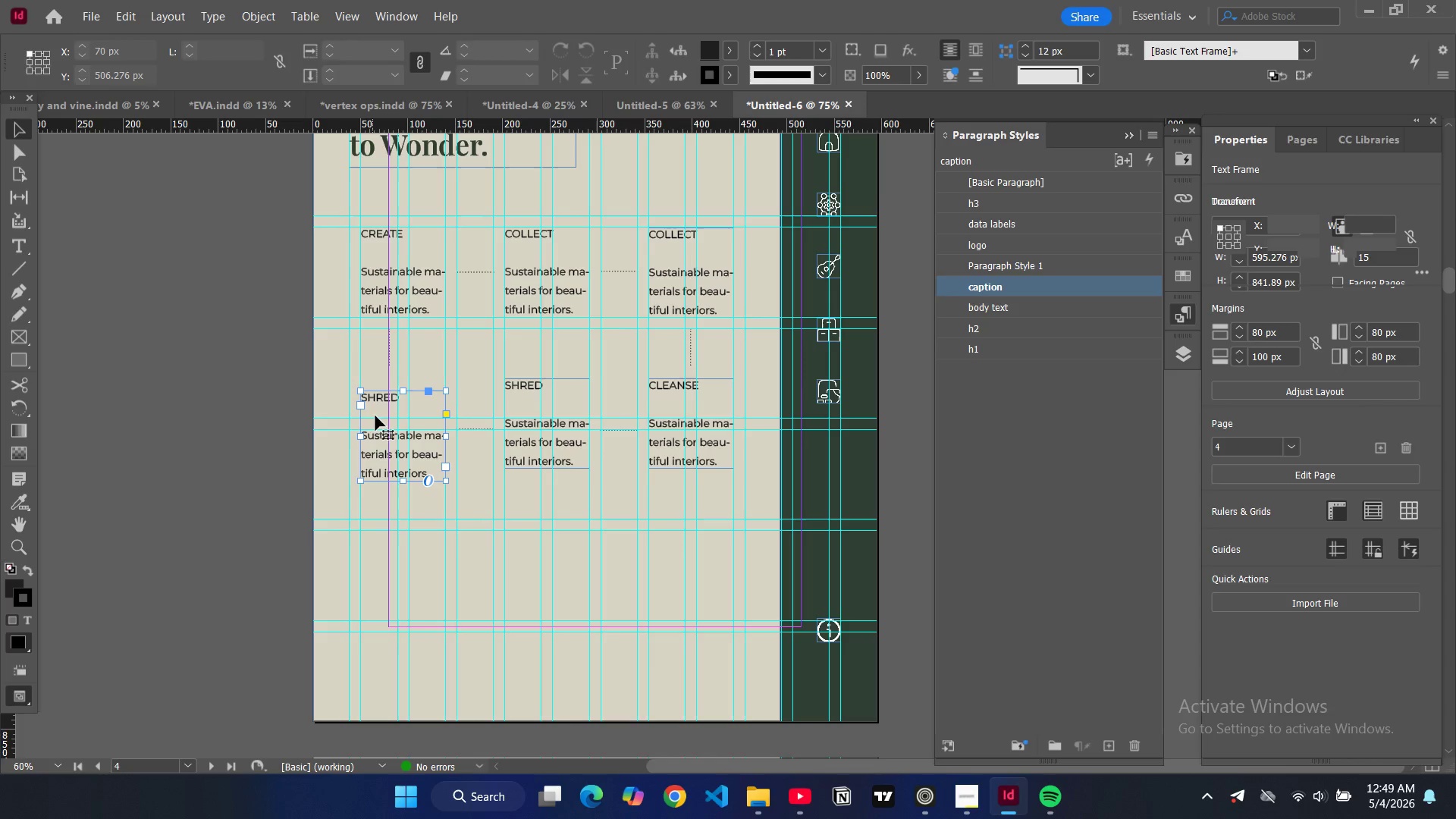 
left_click_drag(start_coordinate=[375, 416], to_coordinate=[376, 404])
 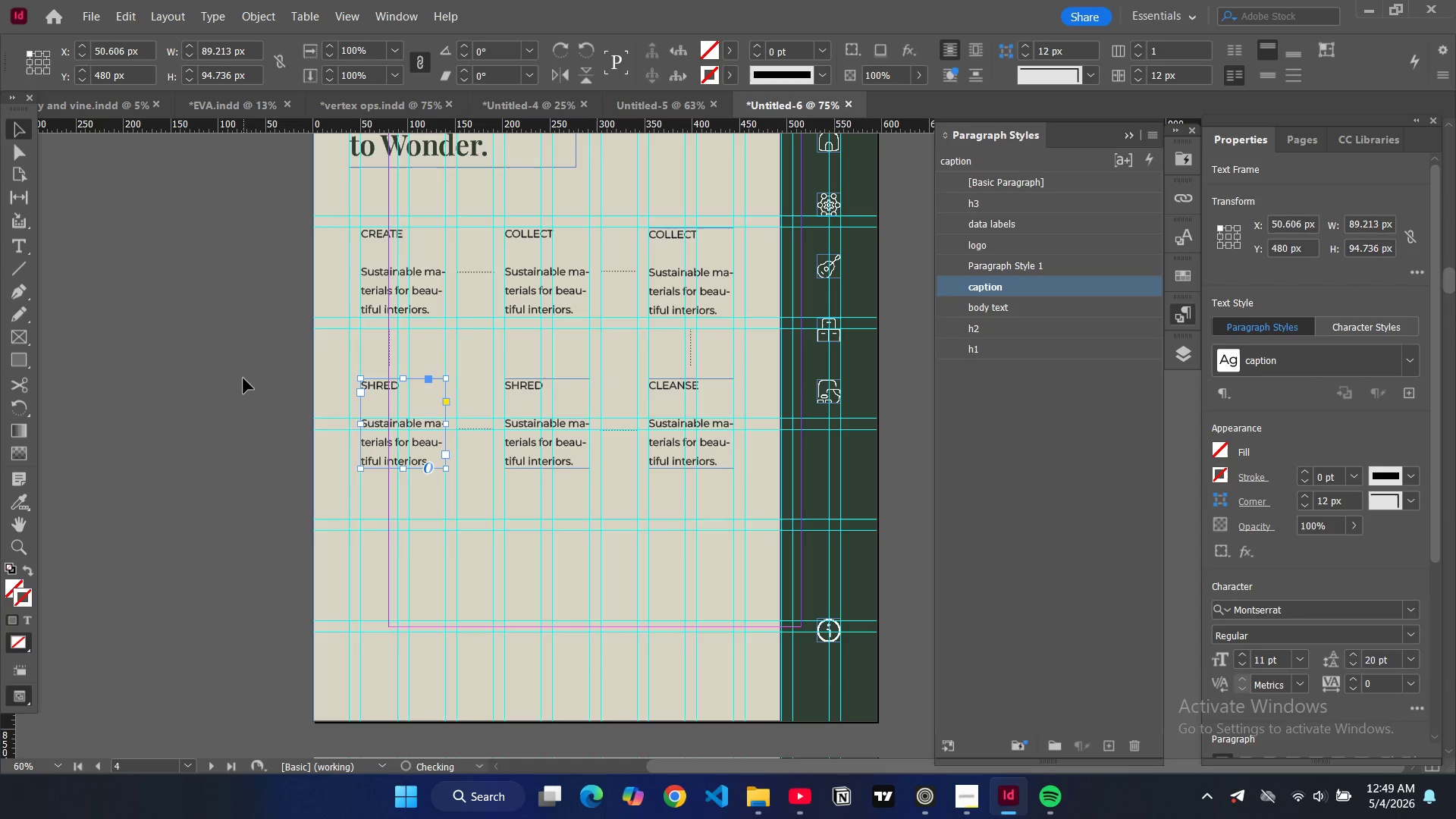 
left_click([243, 378])
 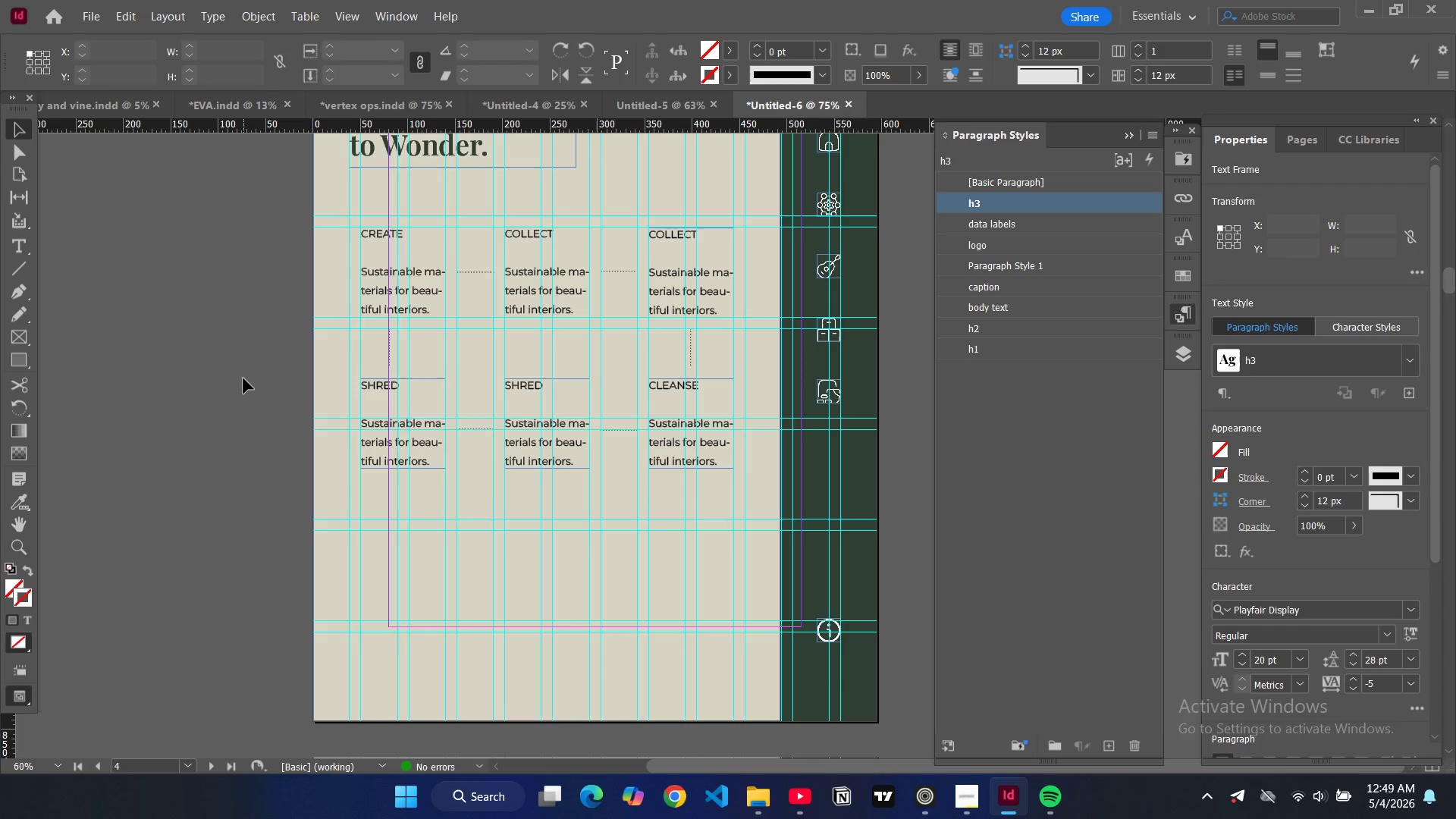 
type(ww)
 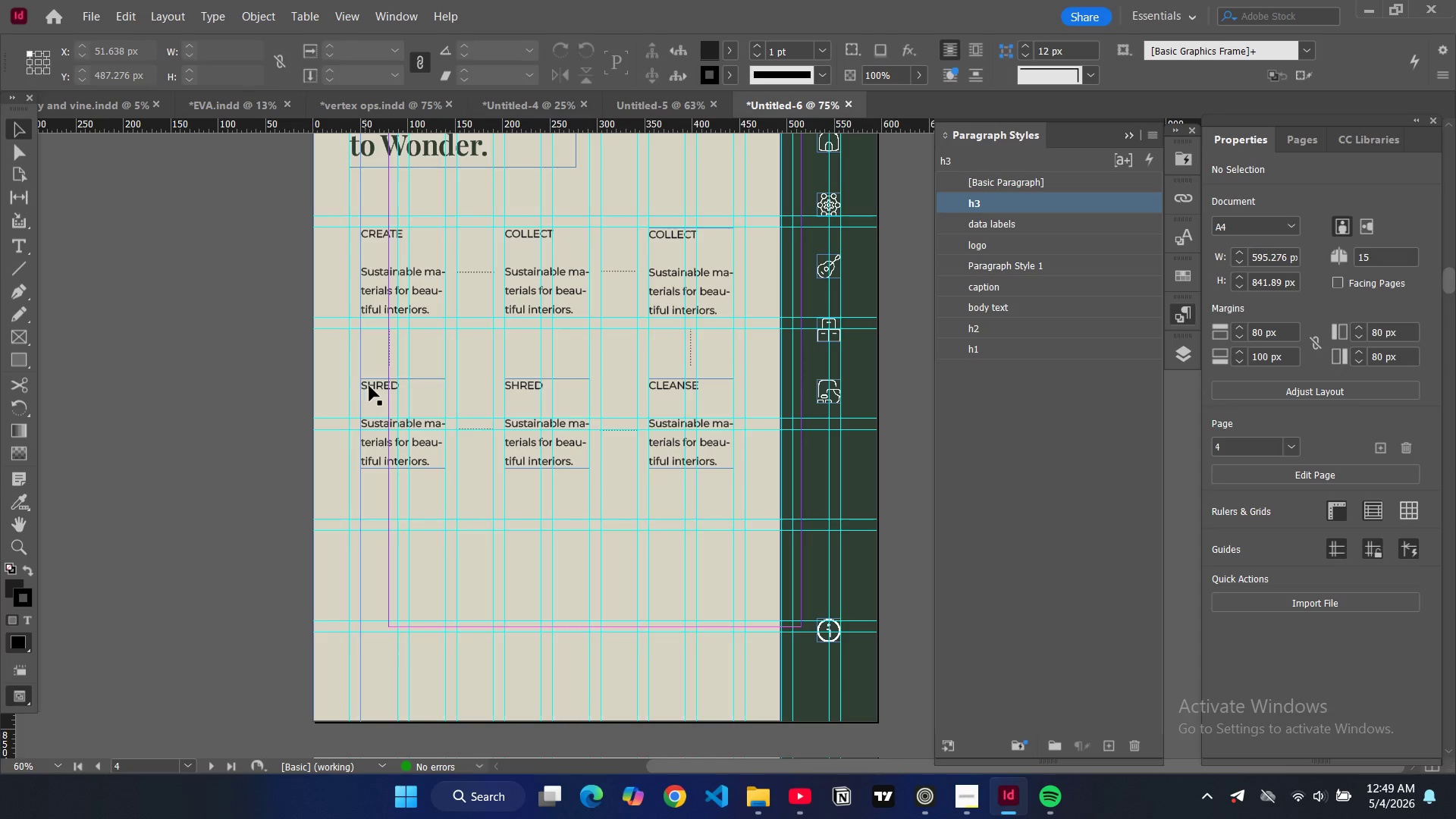 
left_click([369, 386])
 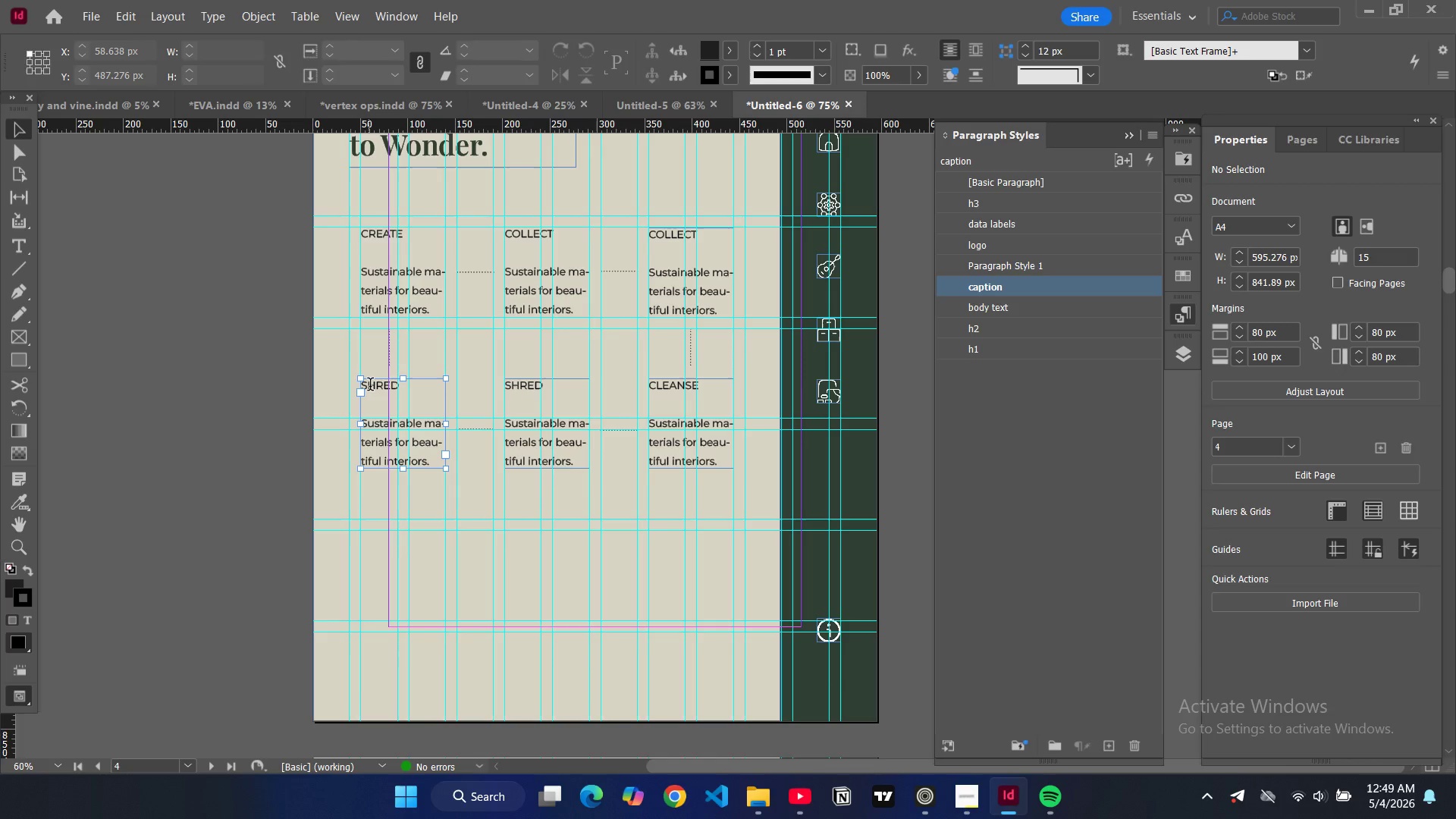 
triple_click([370, 386])
 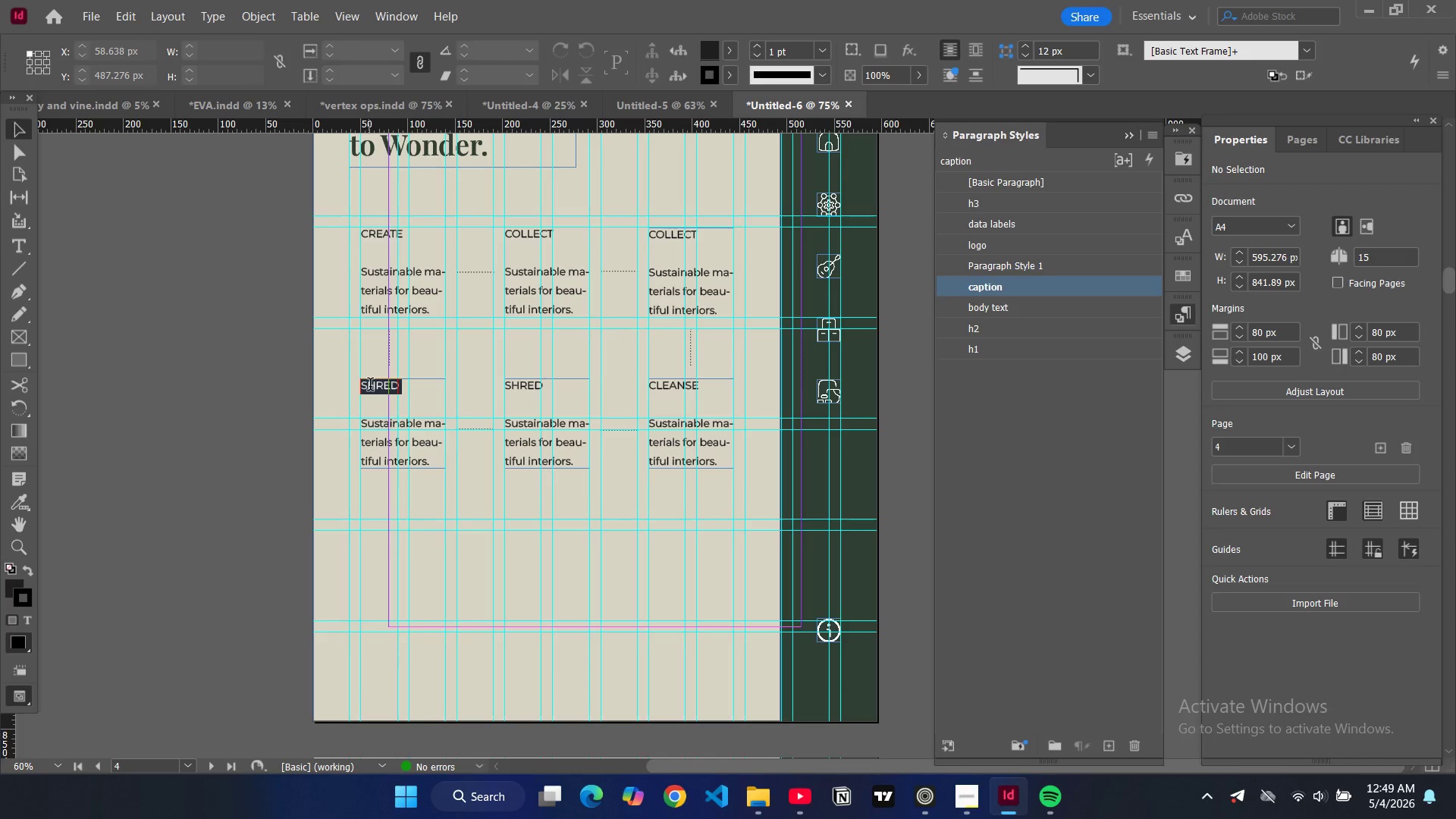 
triple_click([370, 386])
 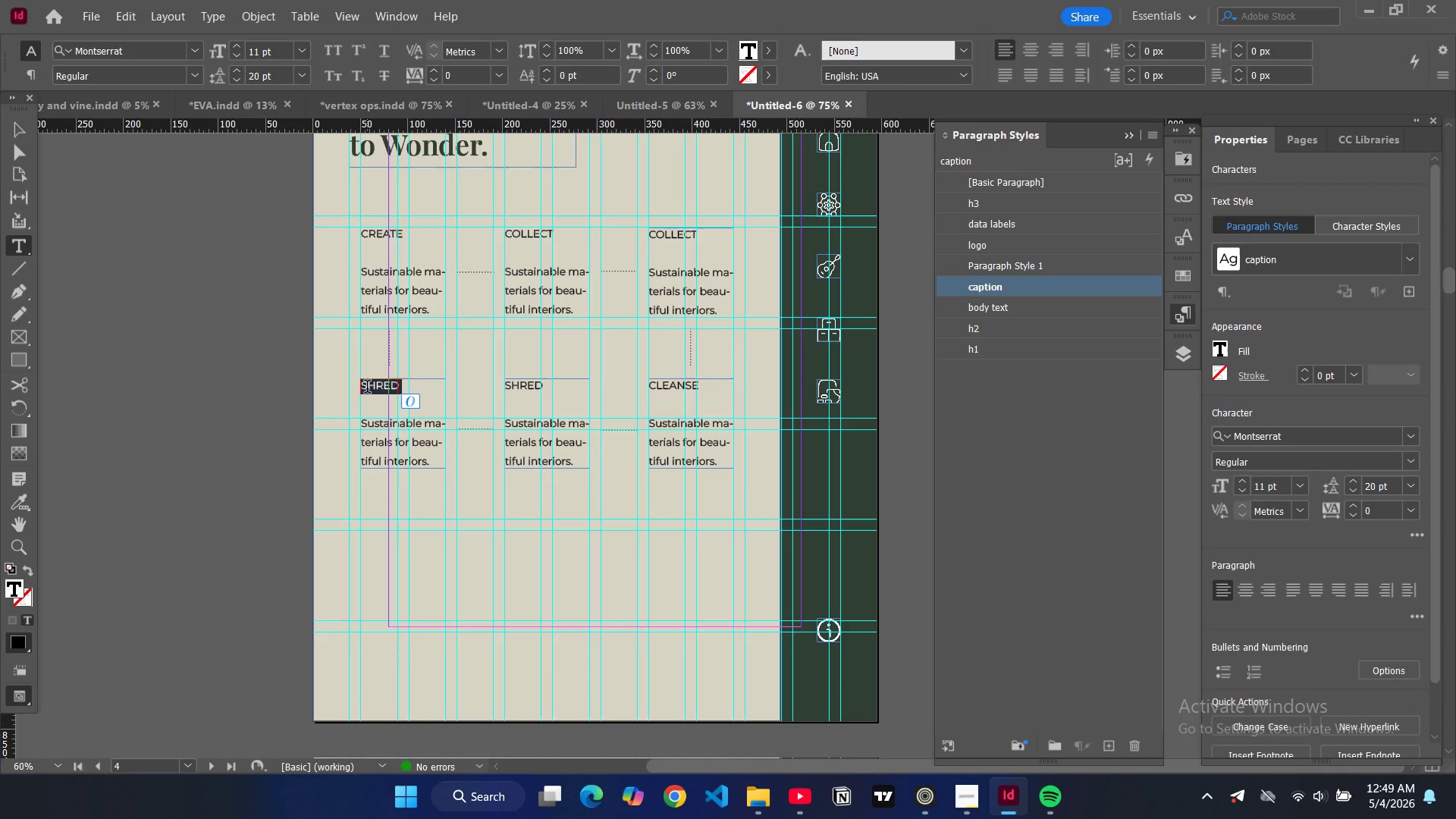 
type(reform)
 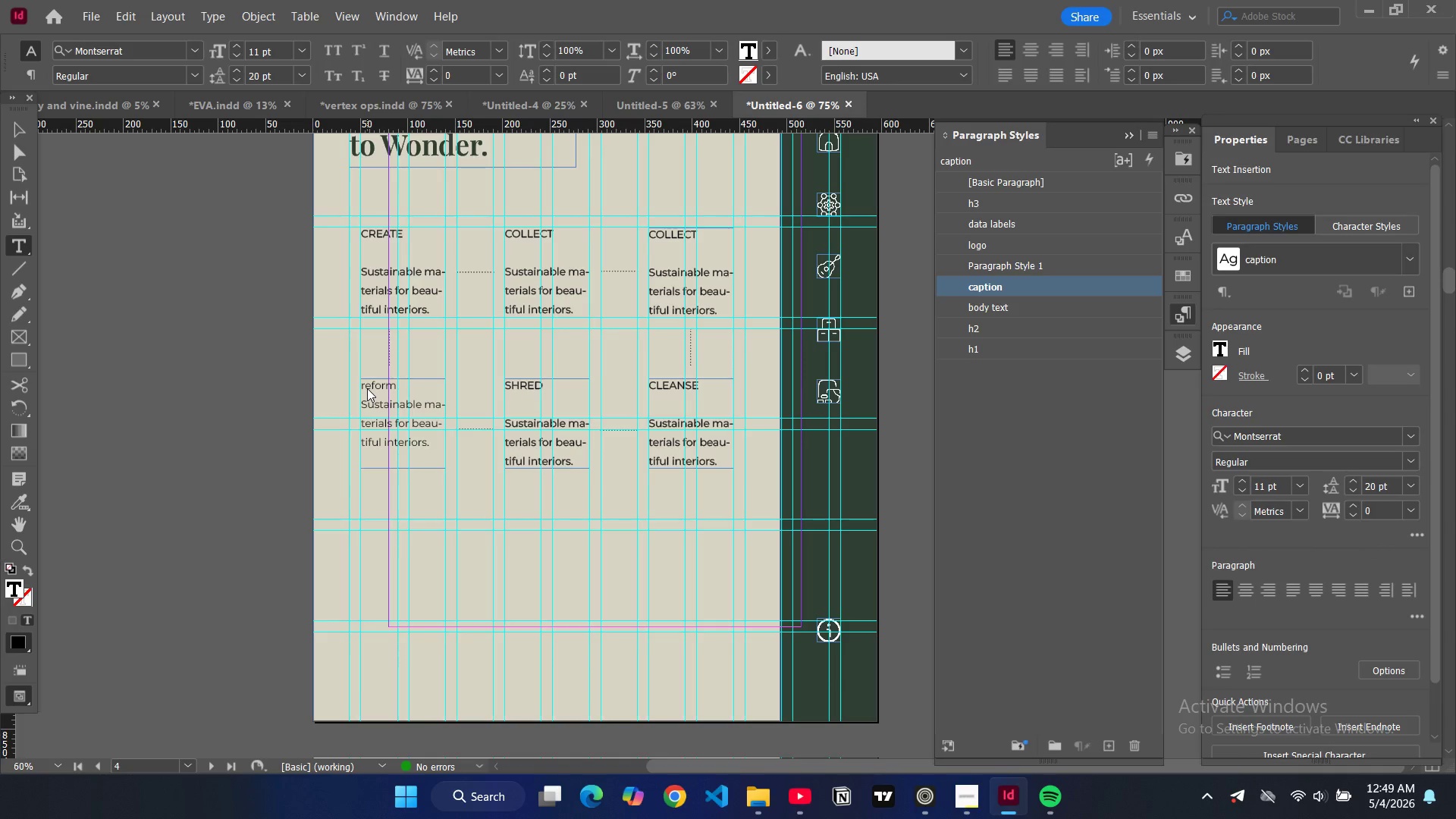 
key(Enter)
 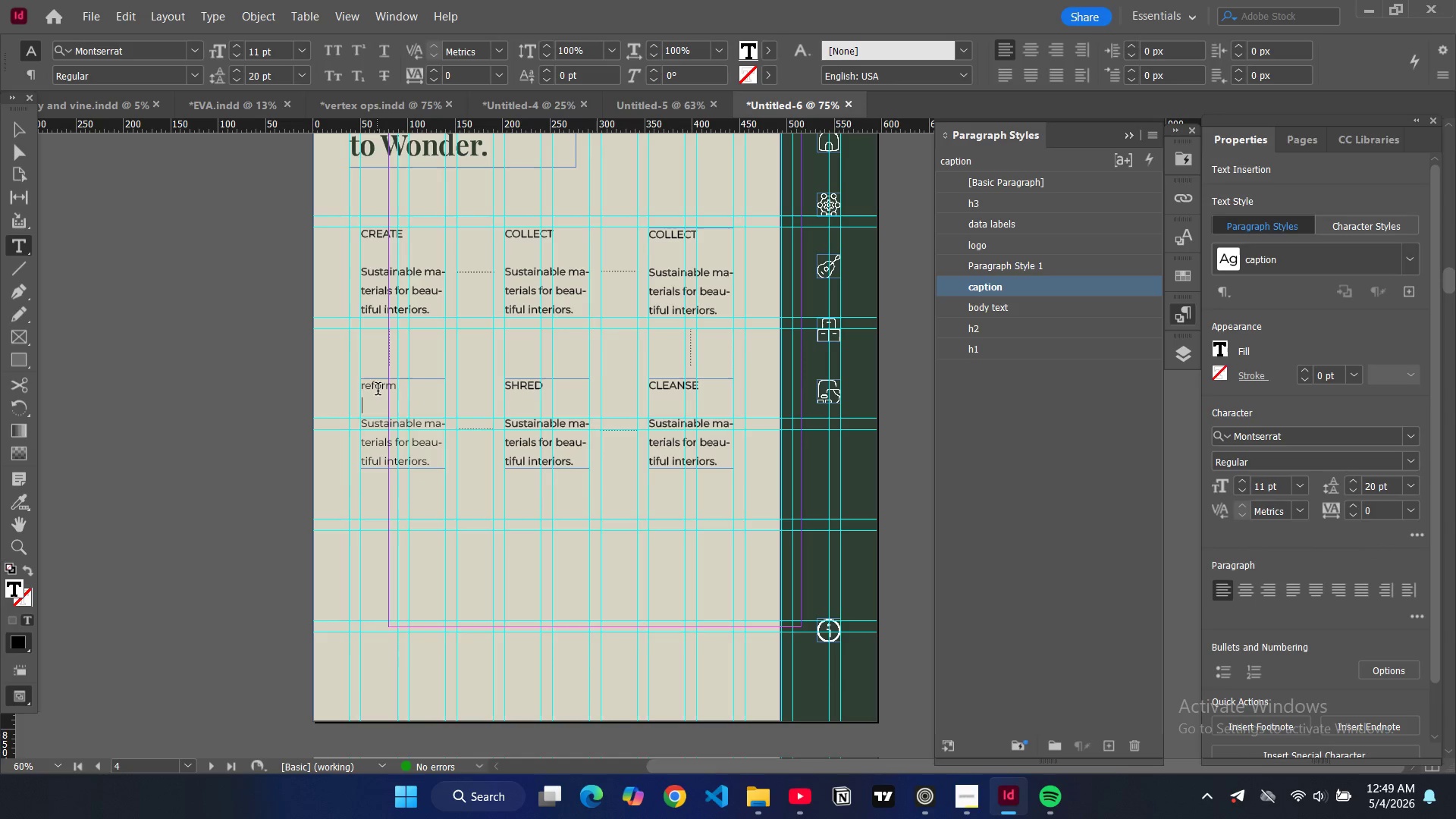 
double_click([378, 389])
 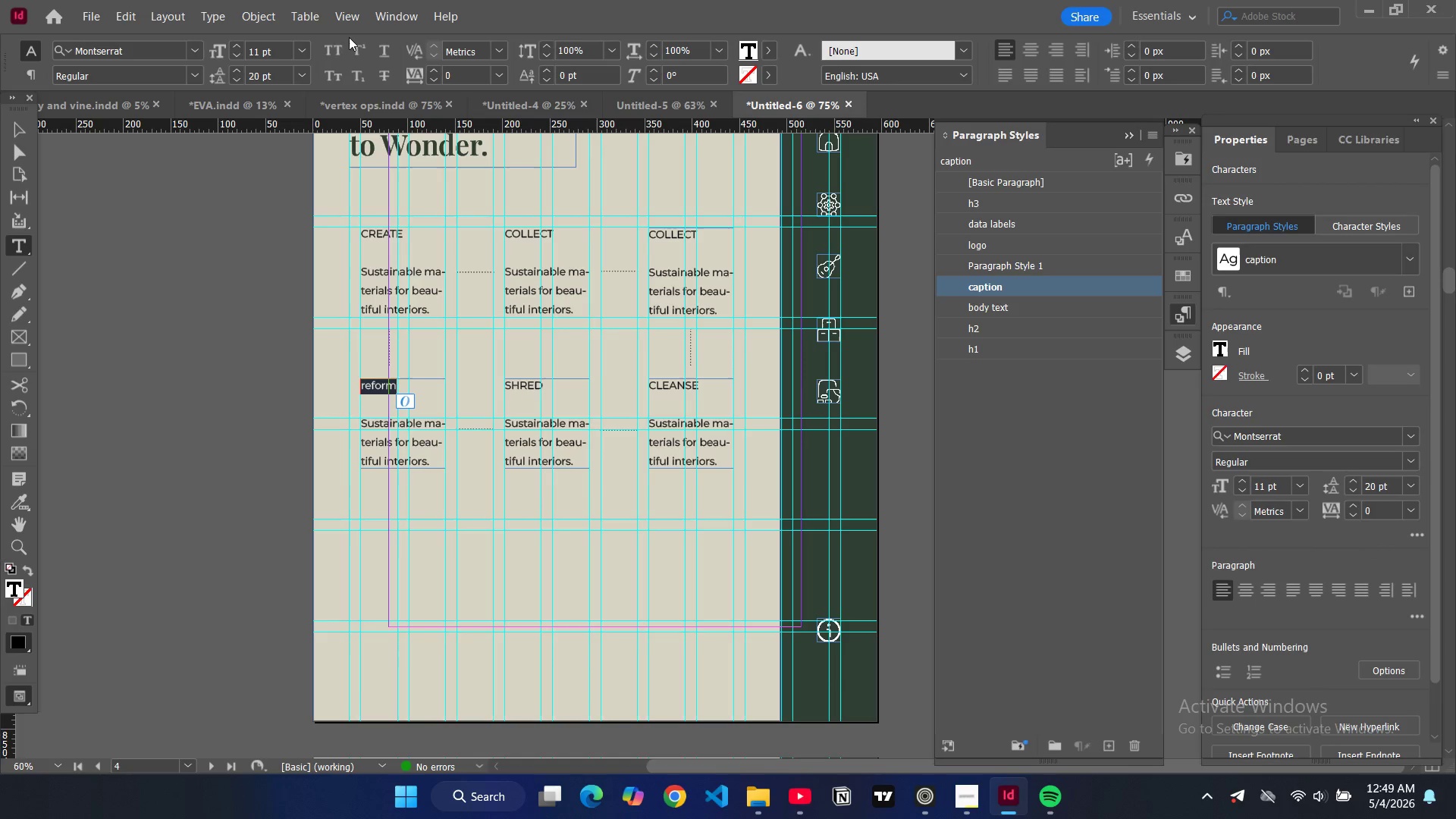 
left_click([340, 43])
 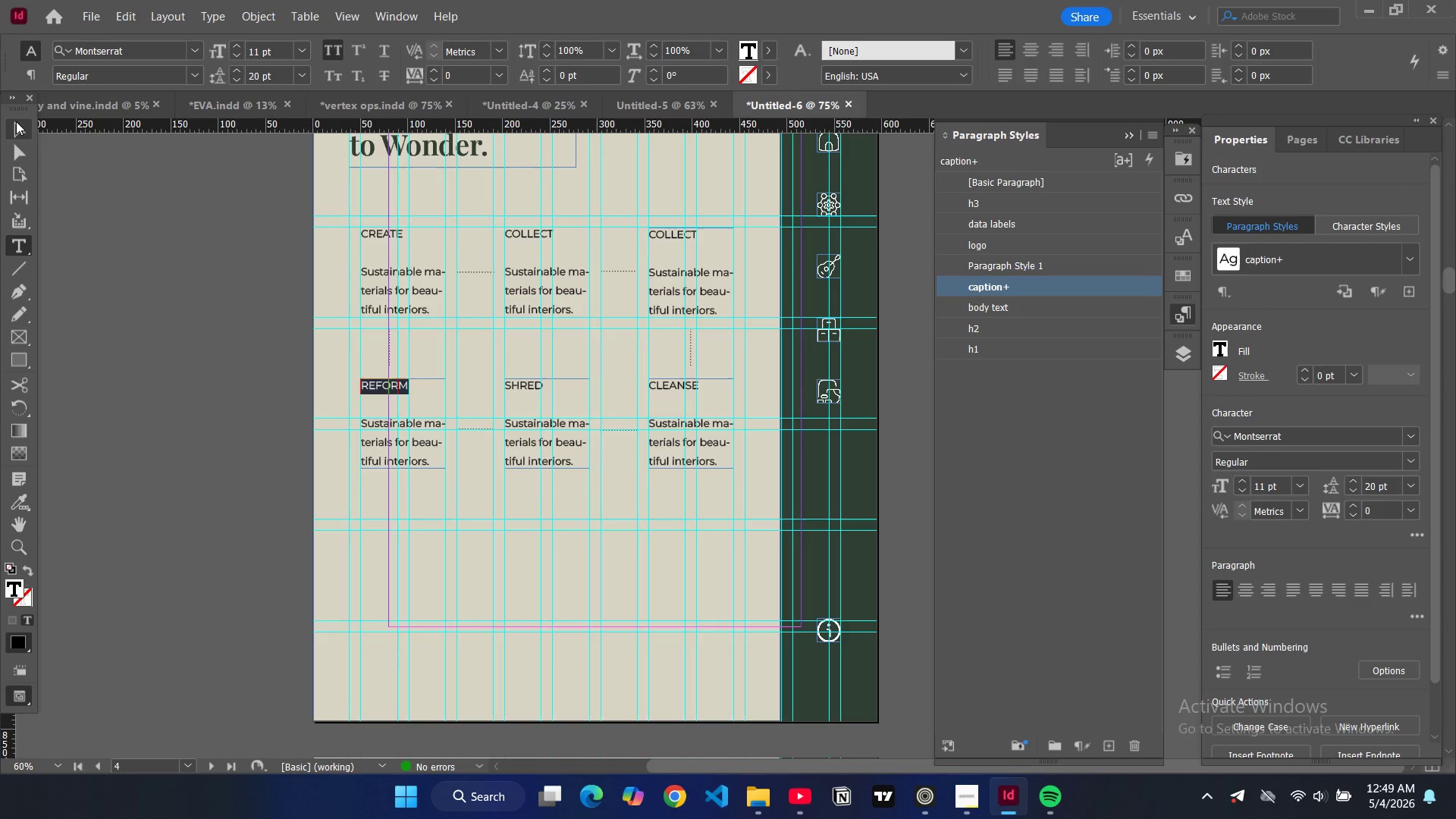 
left_click([16, 123])
 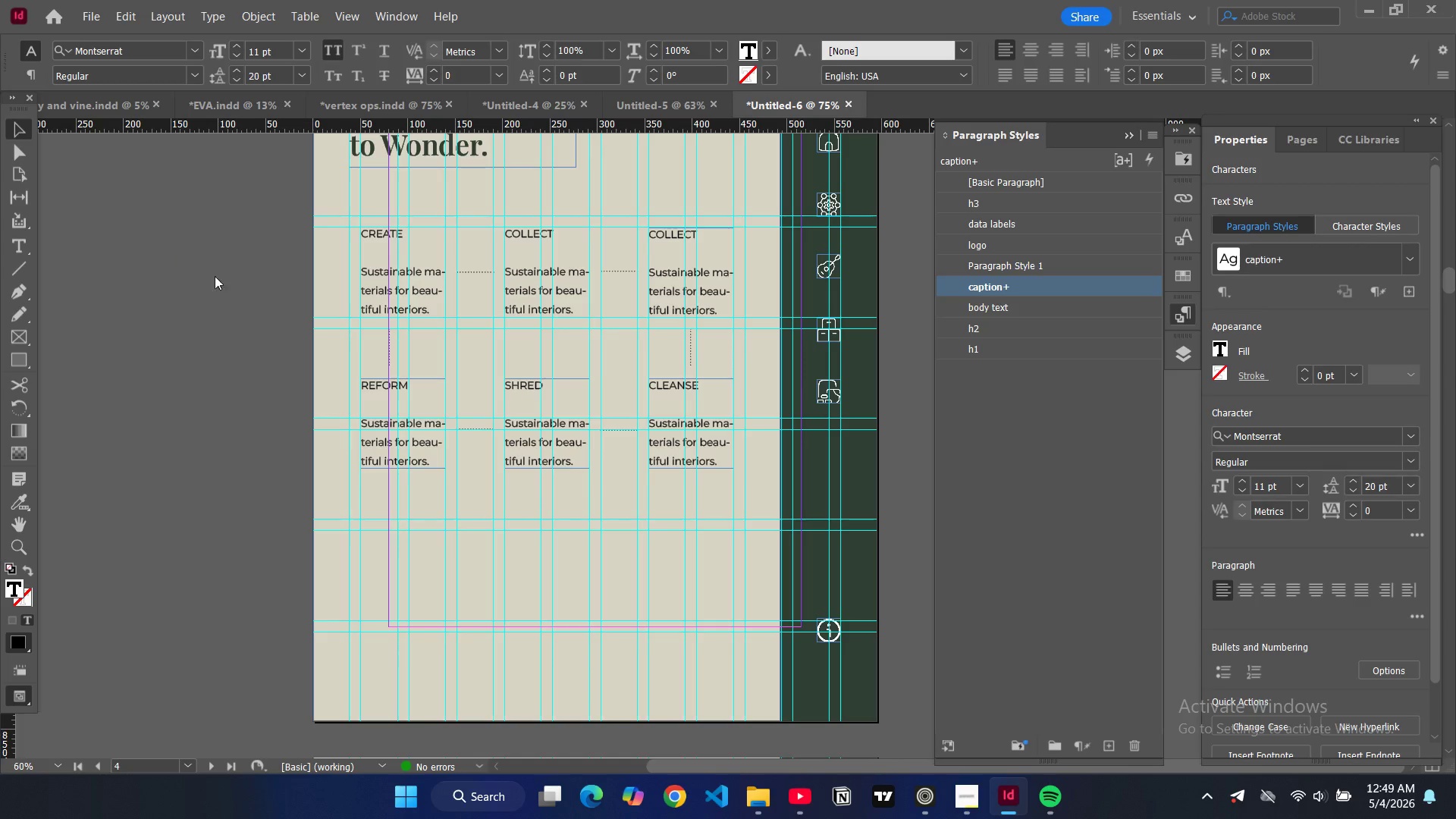 
left_click([216, 279])
 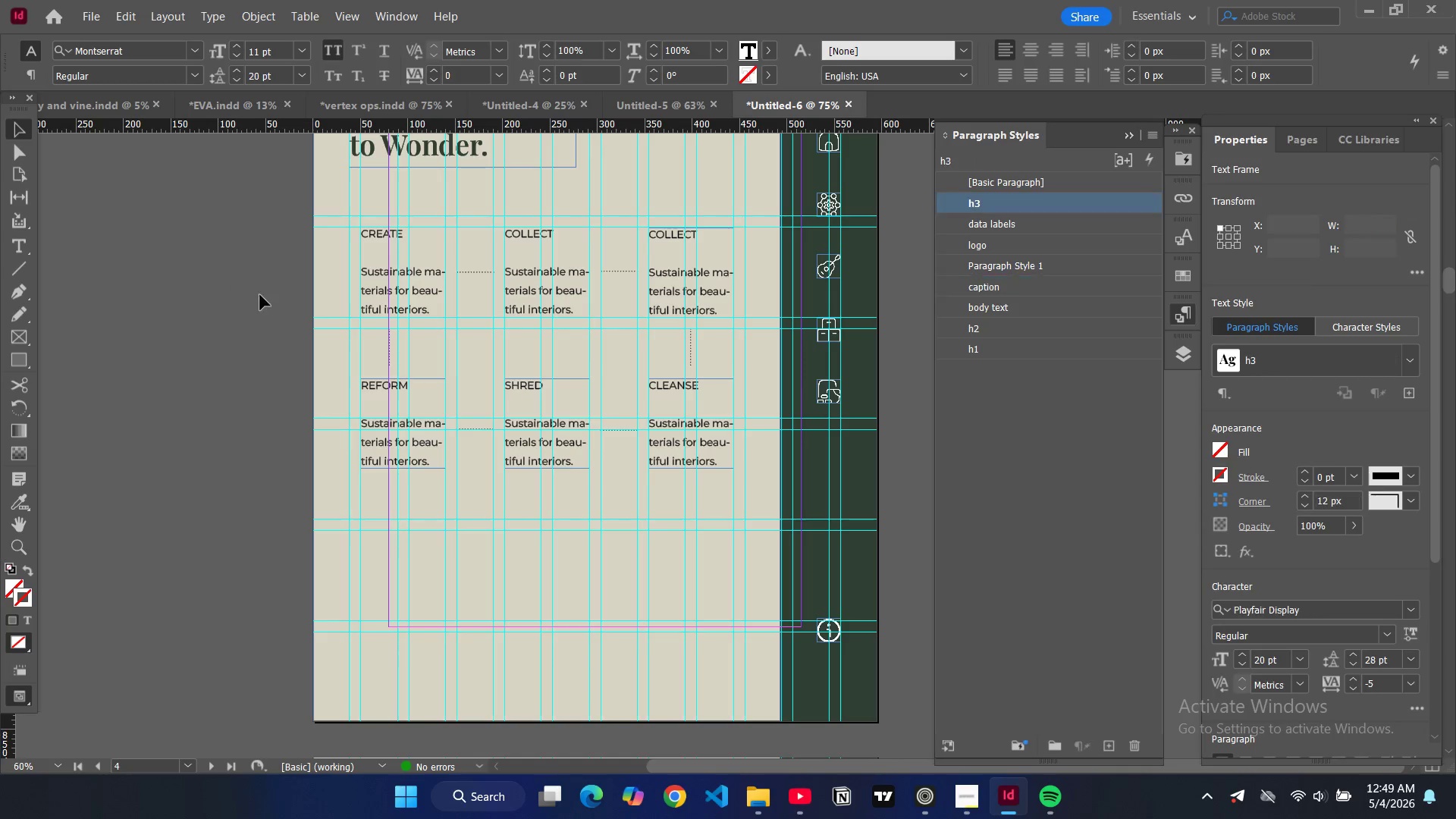 
key(W)
 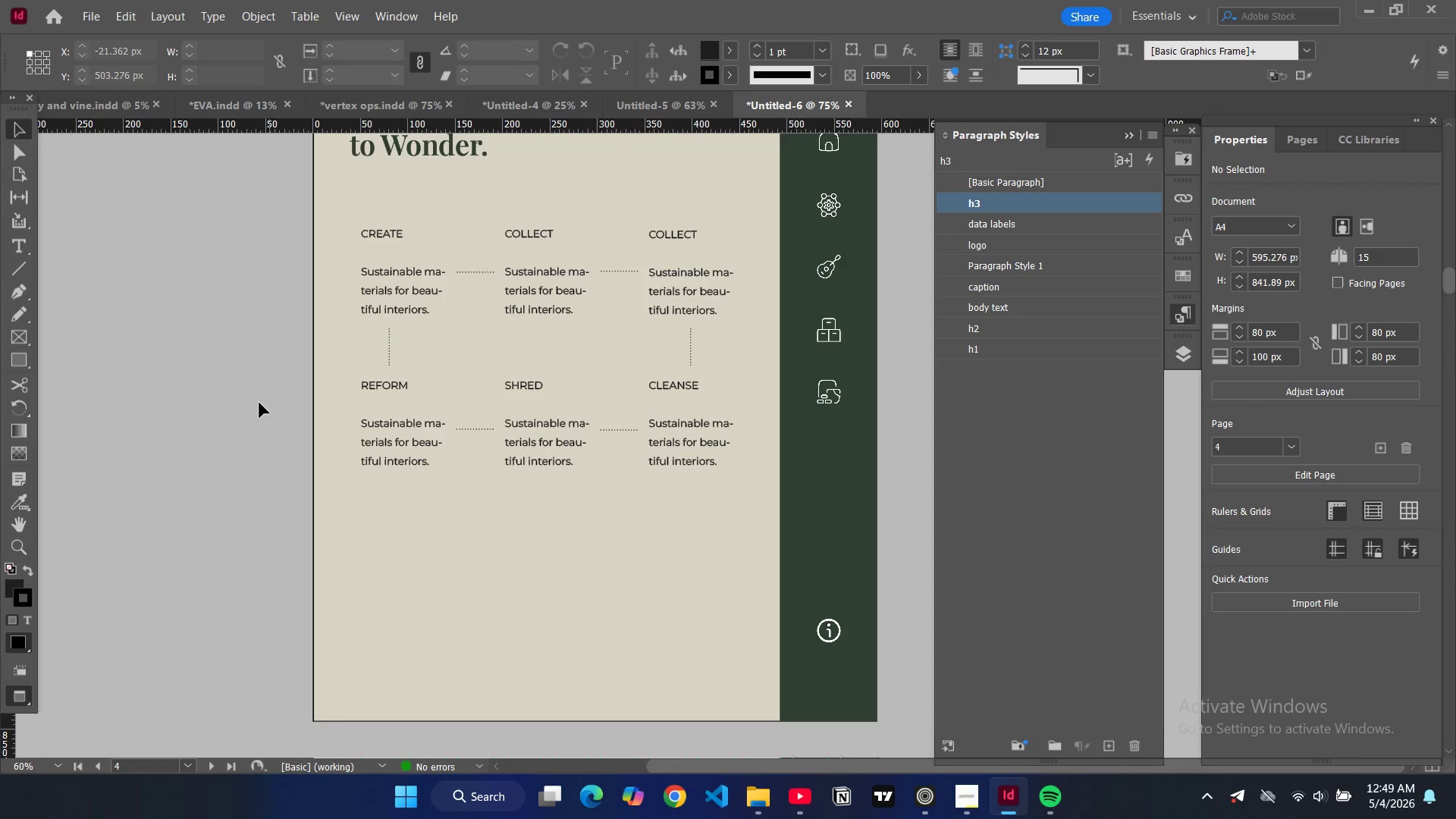 
wait(6.36)
 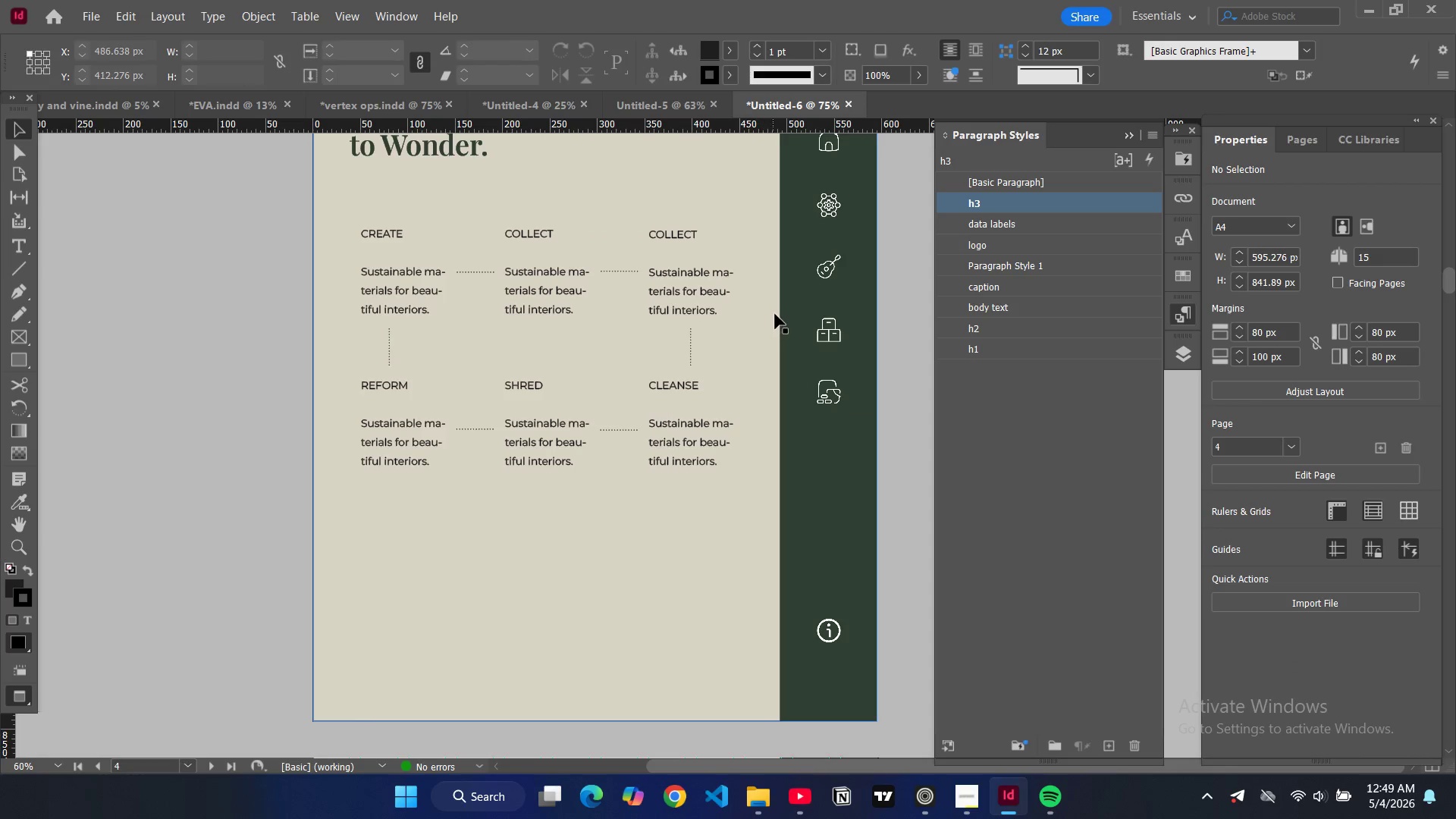 
scroll: coordinate [287, 412], scroll_direction: up, amount: 3.0
 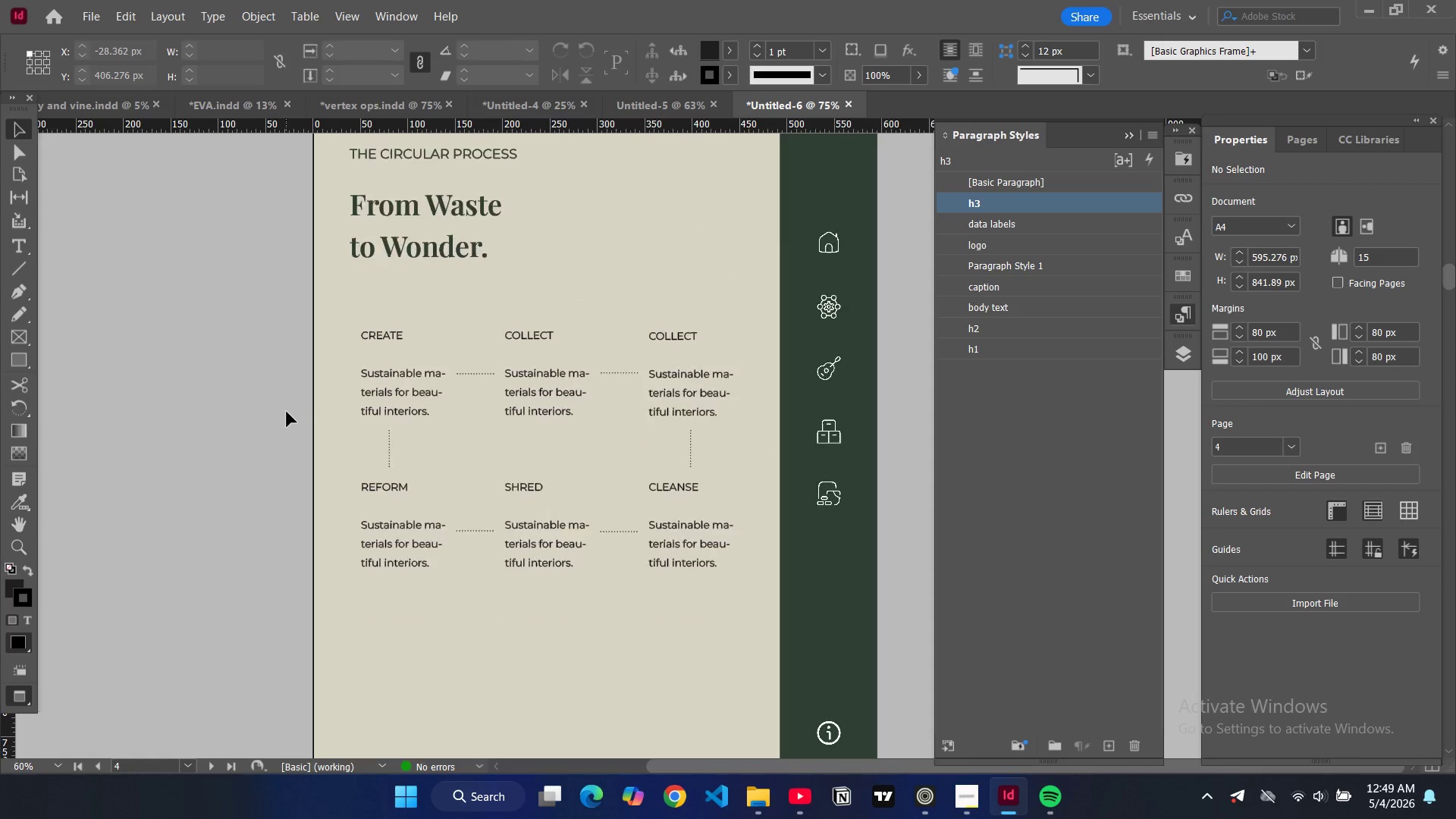 
scroll: coordinate [287, 412], scroll_direction: down, amount: 2.0
 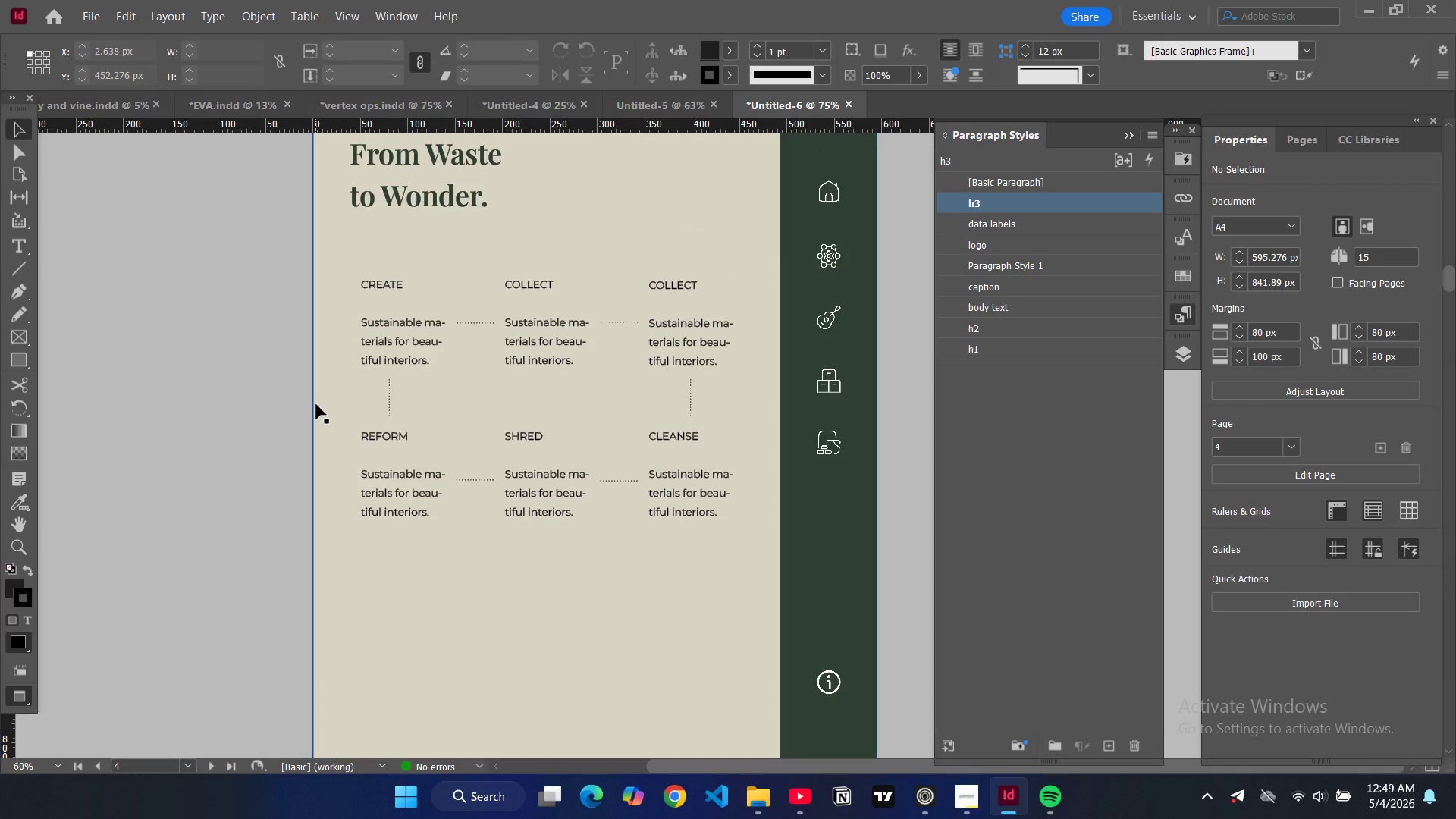 
scroll: coordinate [372, 400], scroll_direction: up, amount: 14.0
 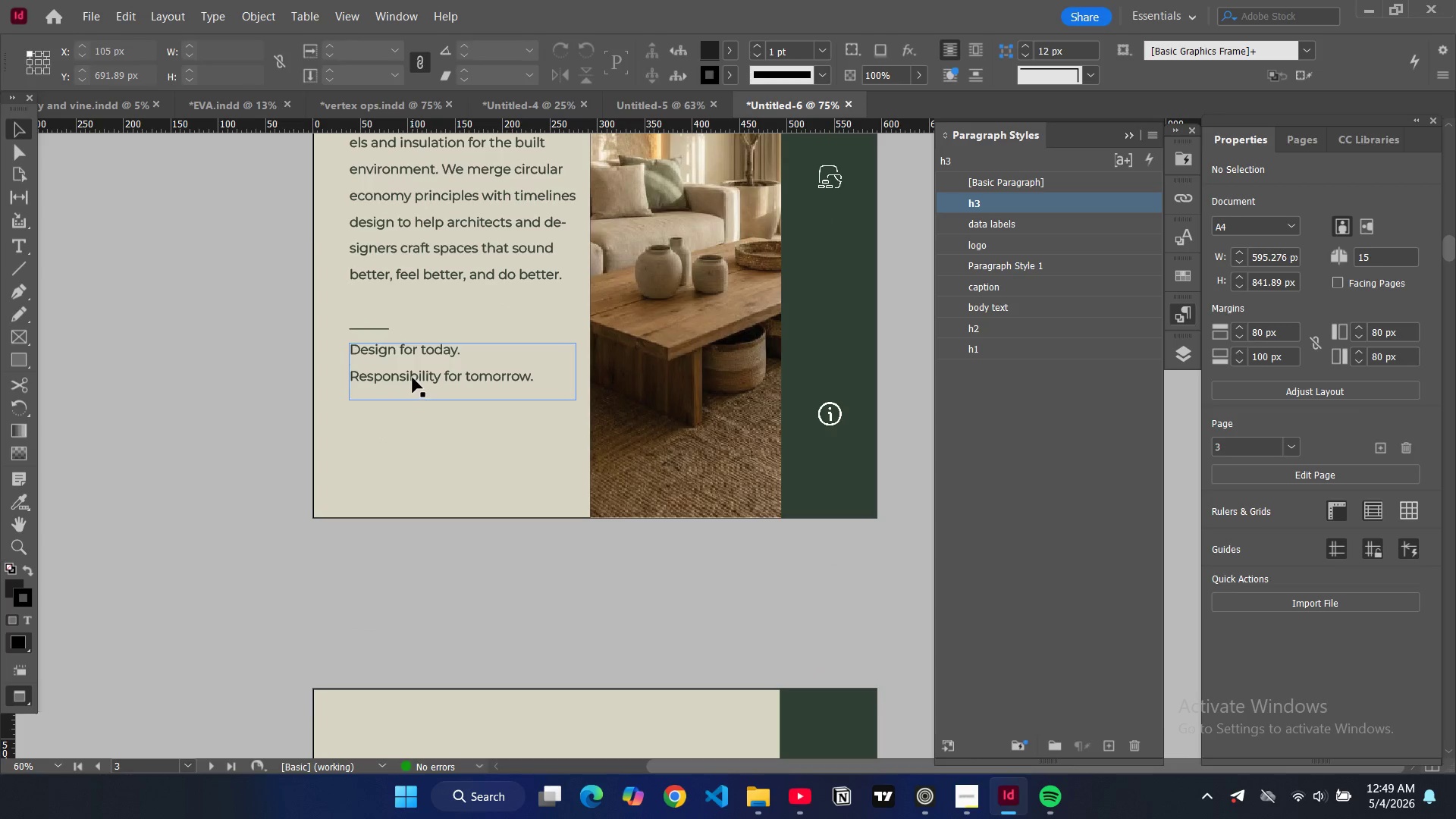 
left_click([411, 376])
 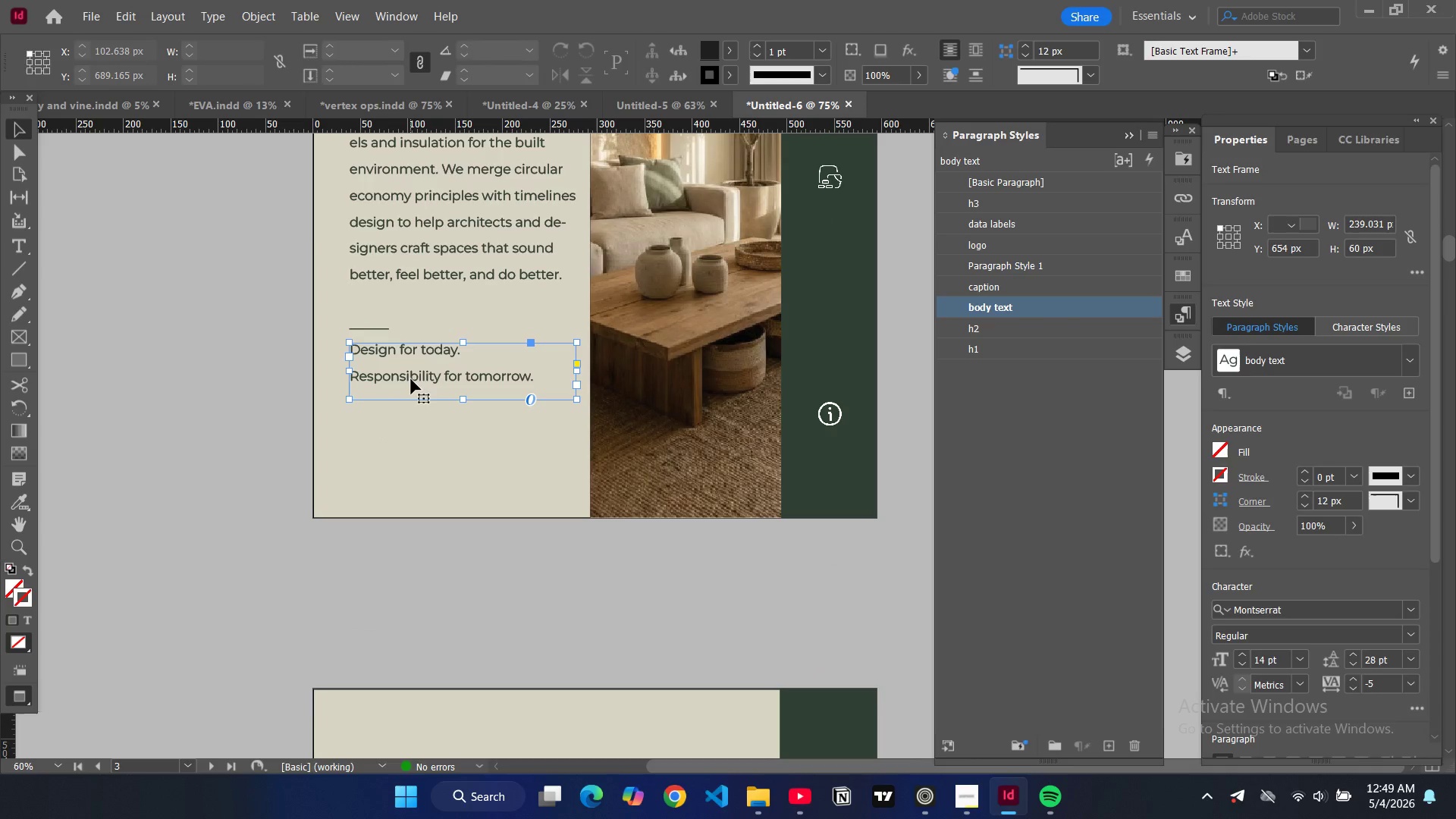 
key(Control+C)
 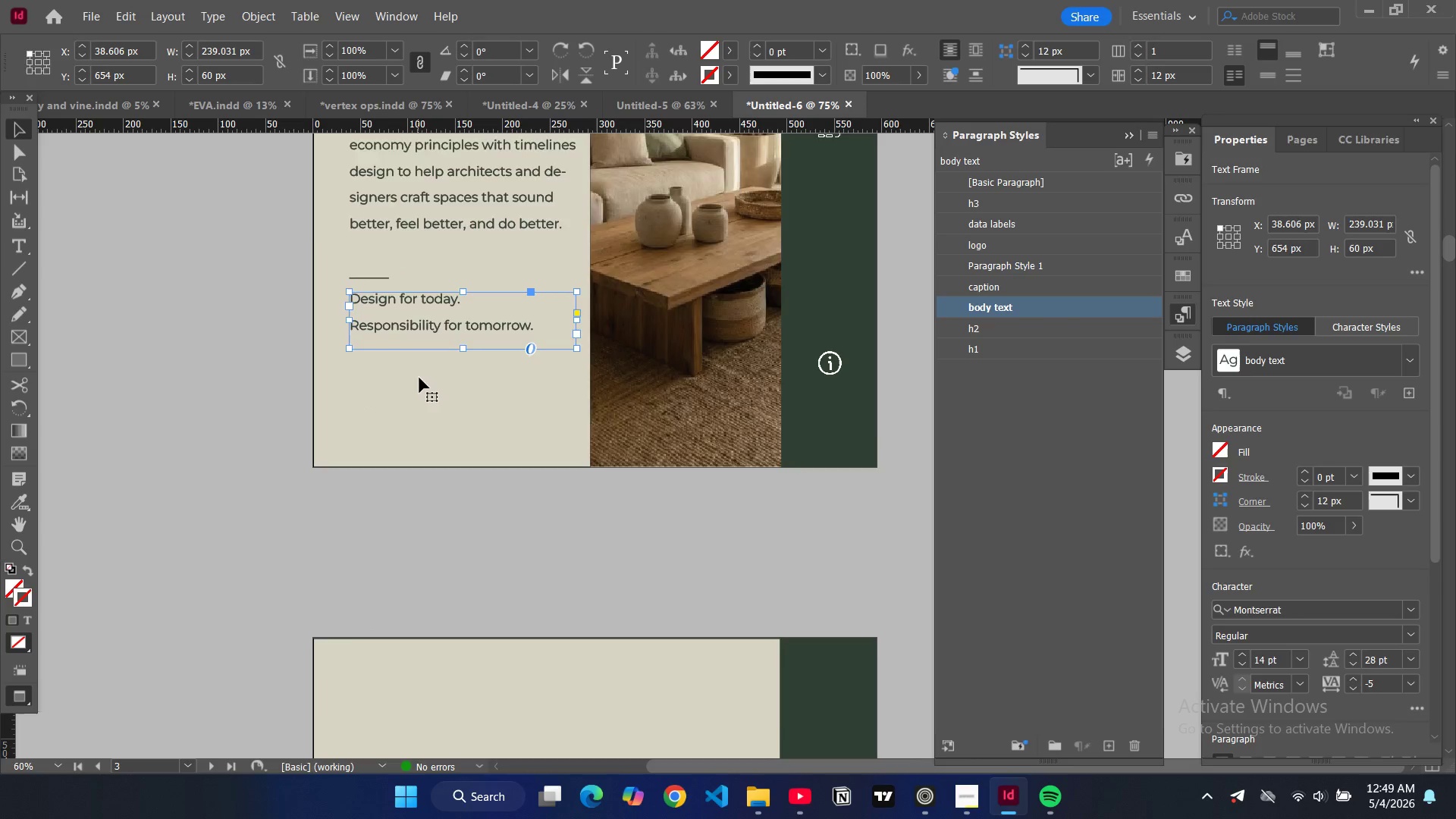 
scroll: coordinate [444, 437], scroll_direction: down, amount: 15.0
 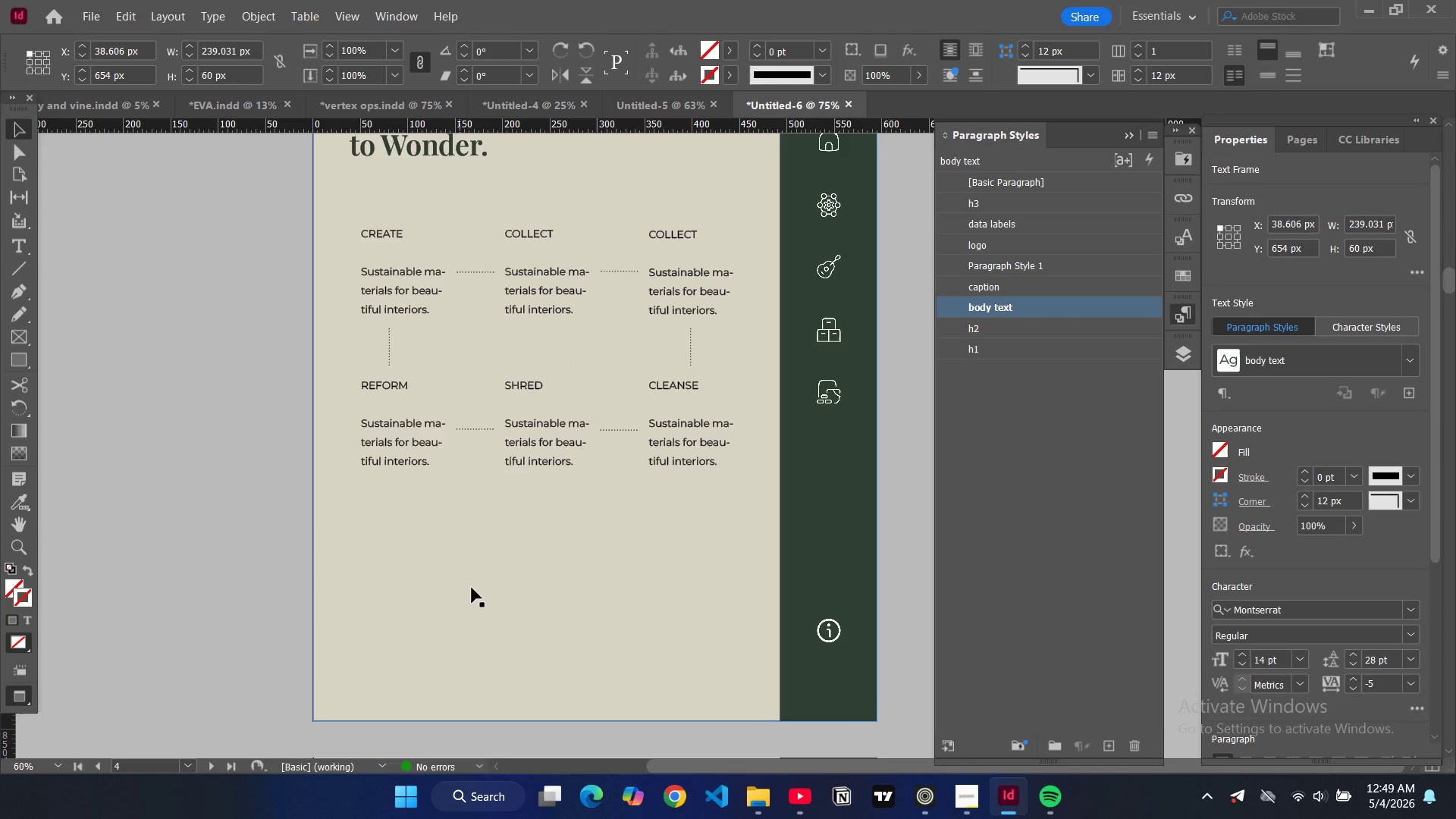 
key(W)
 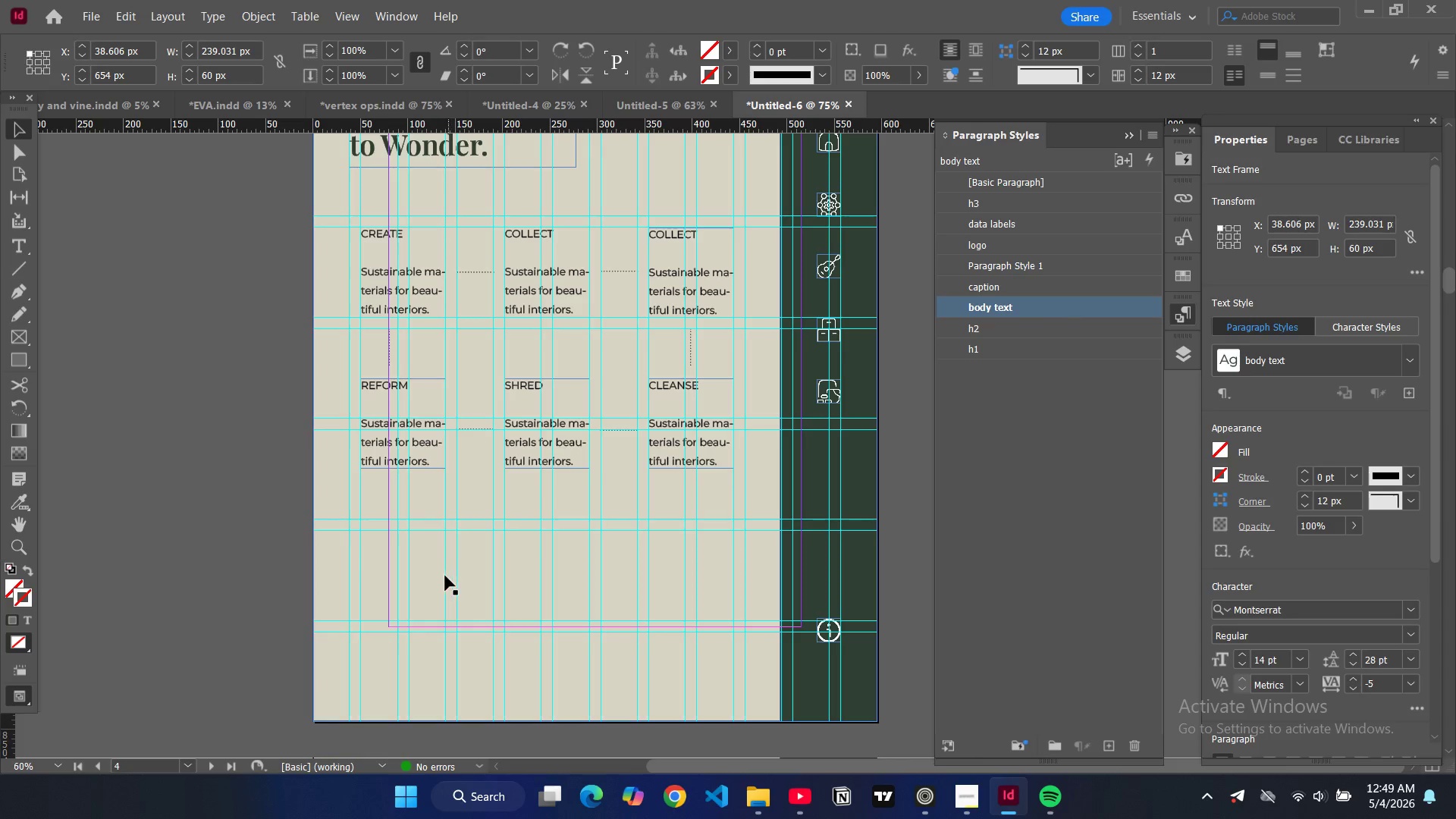 
key(Control+V)
 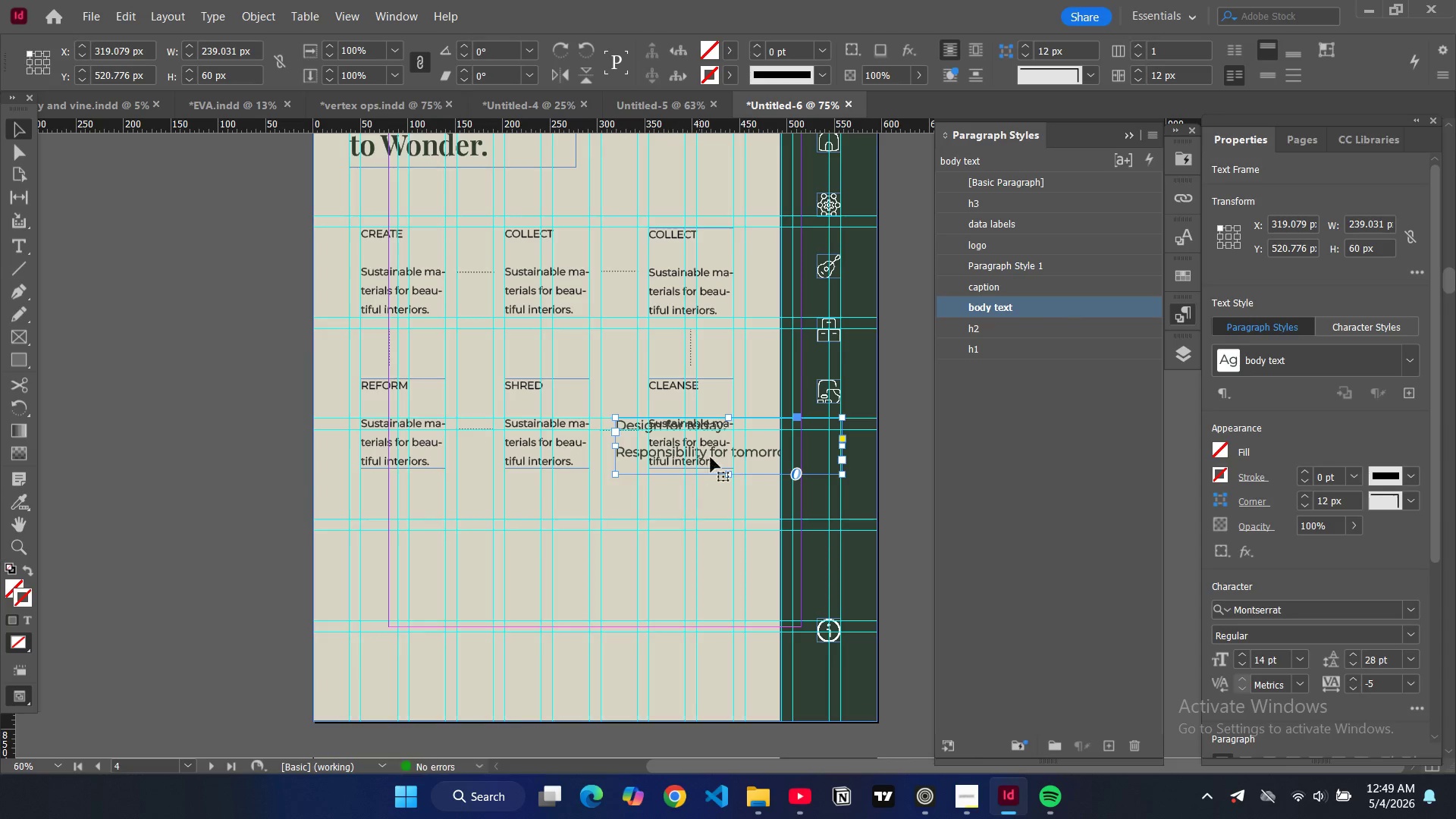 
left_click_drag(start_coordinate=[727, 444], to_coordinate=[472, 587])
 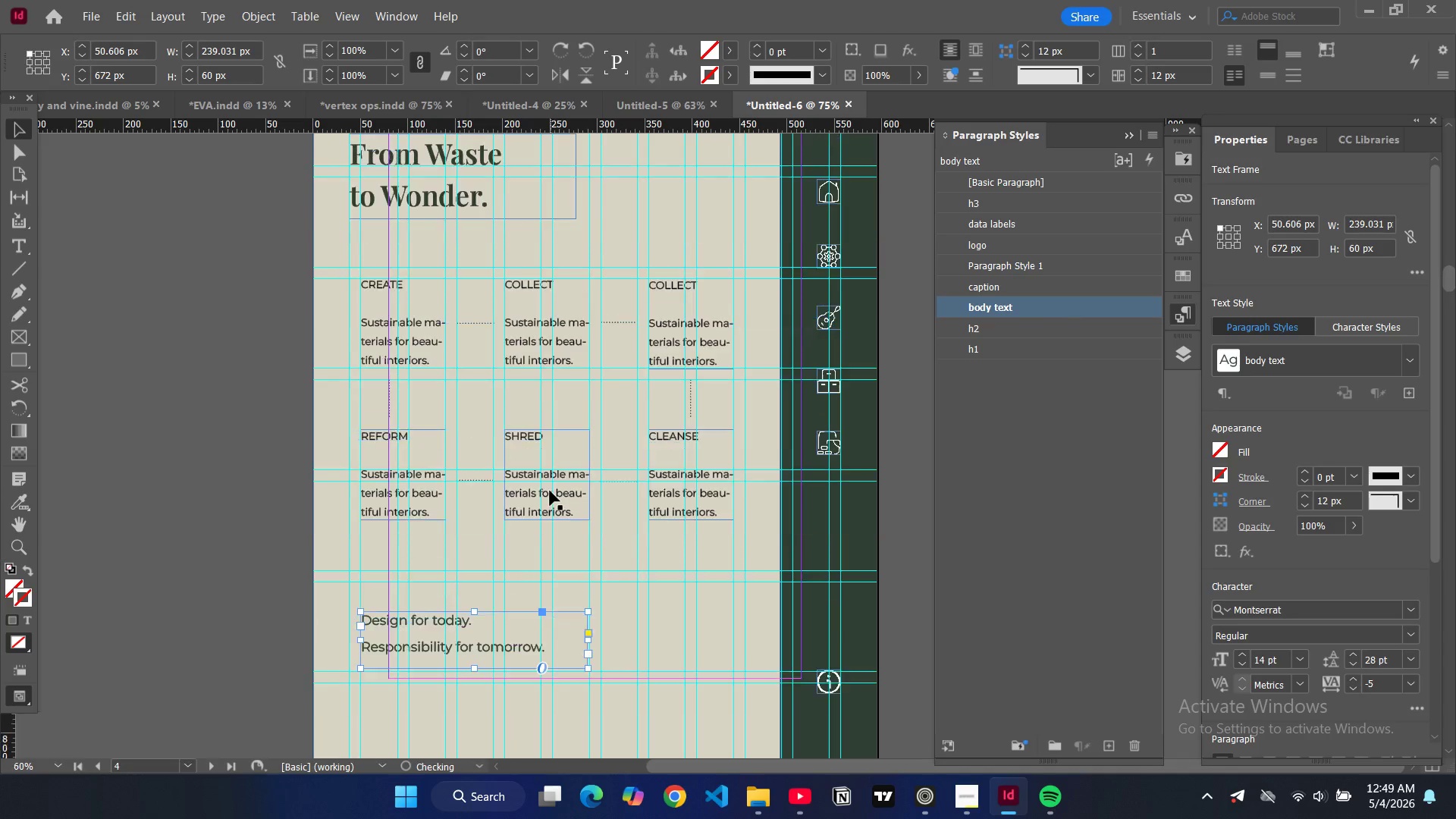 
scroll: coordinate [430, 299], scroll_direction: up, amount: 15.0
 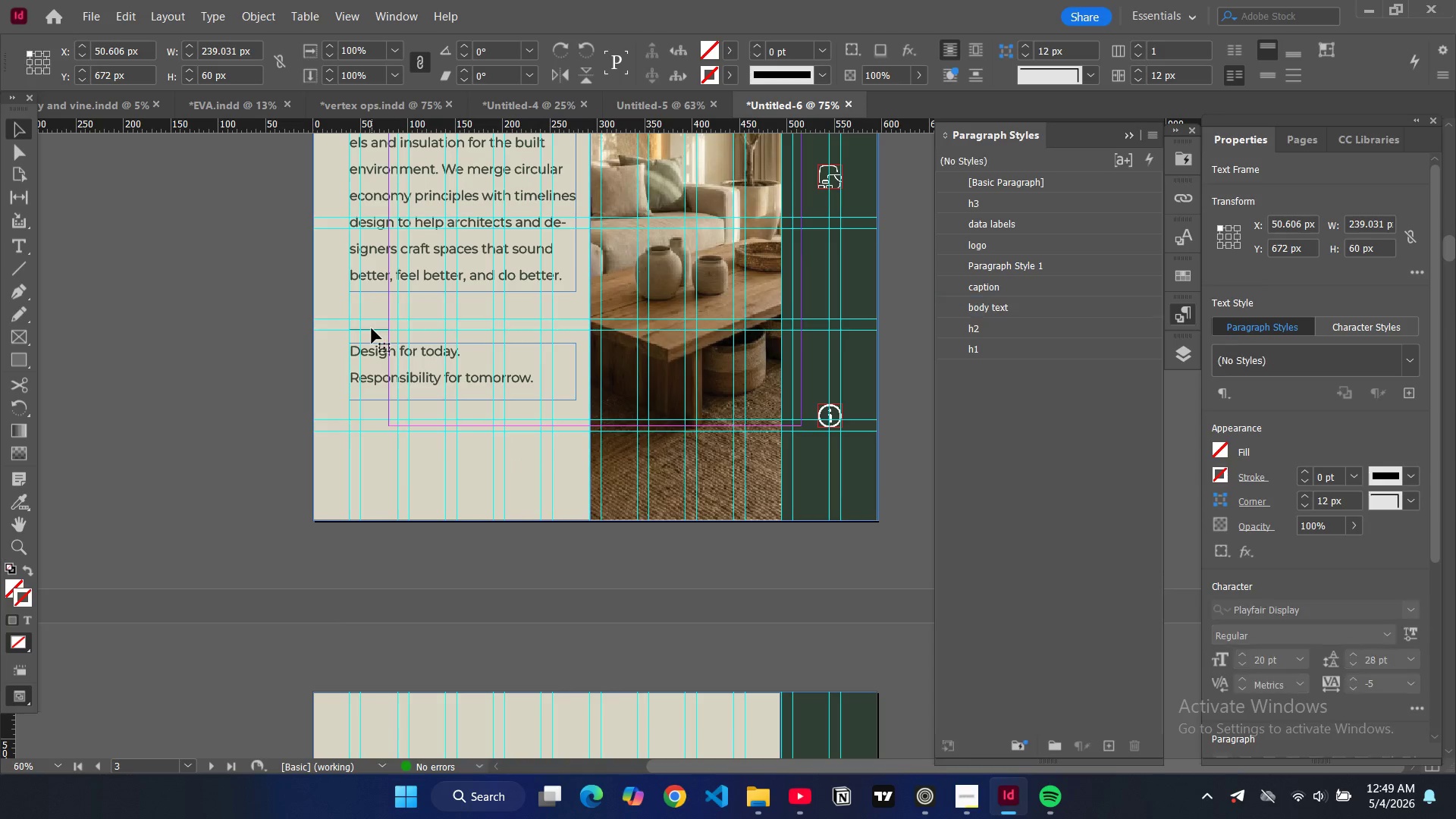 
double_click([372, 330])
 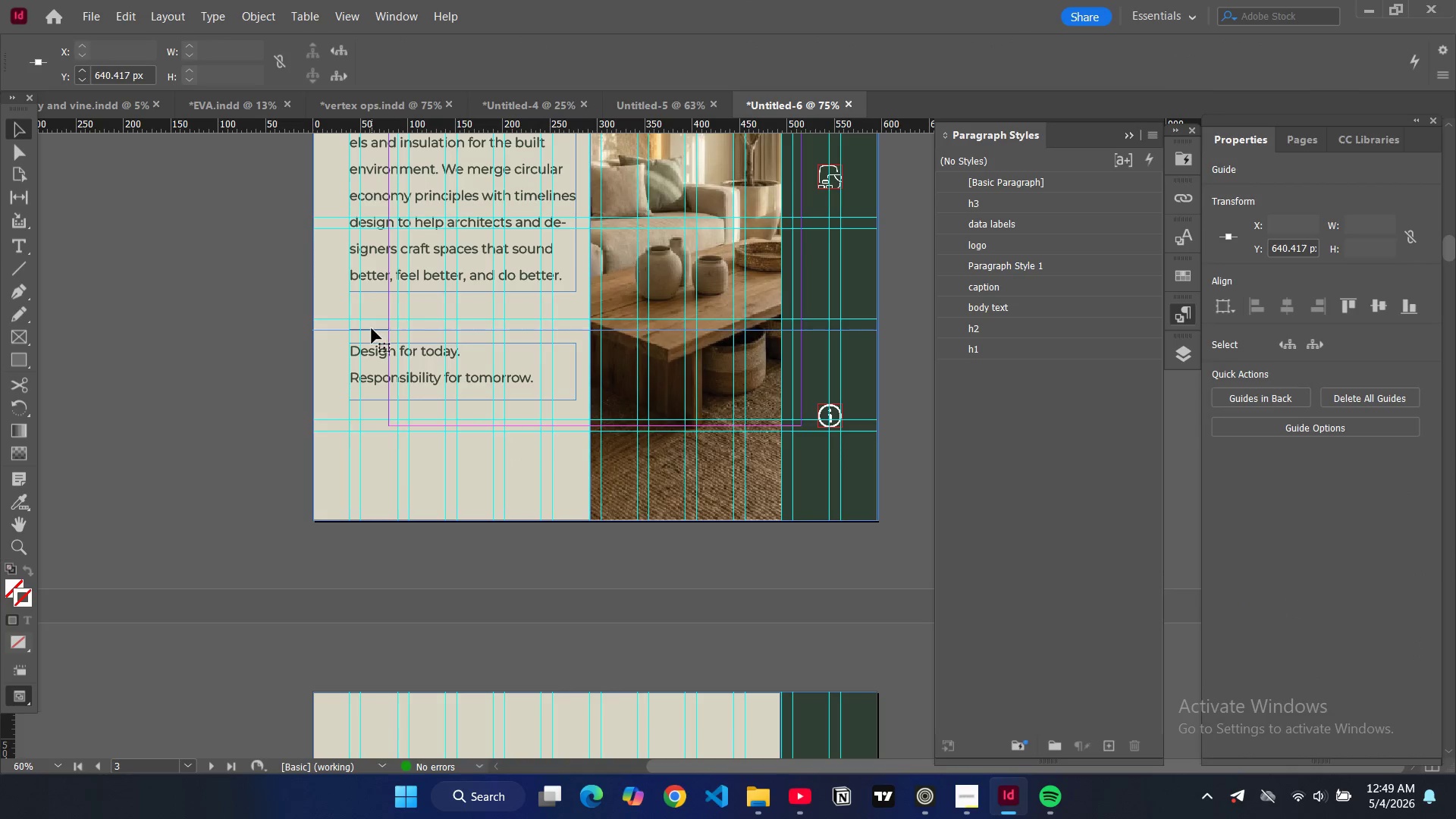 
double_click([372, 328])
 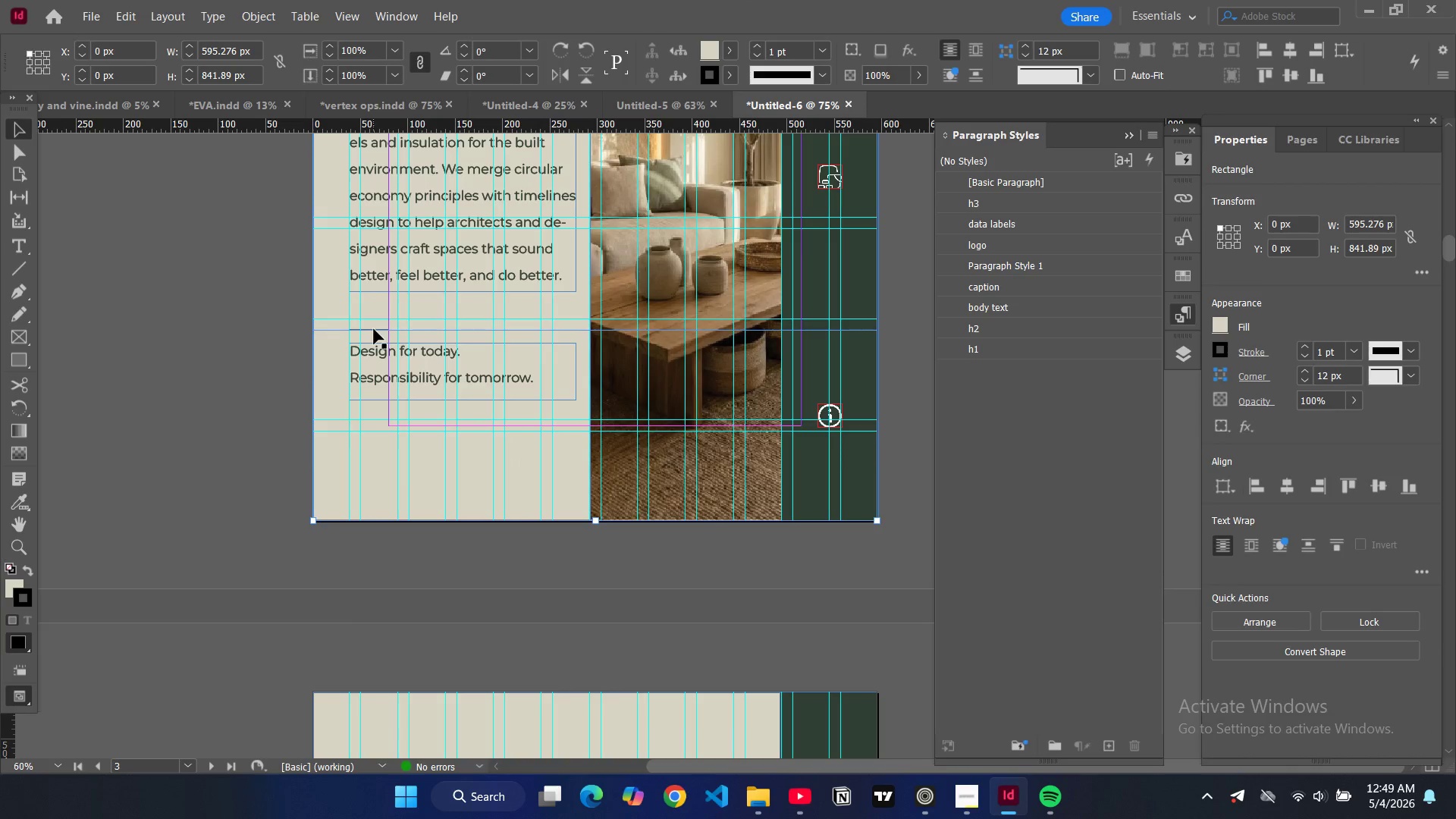 
key(W)
 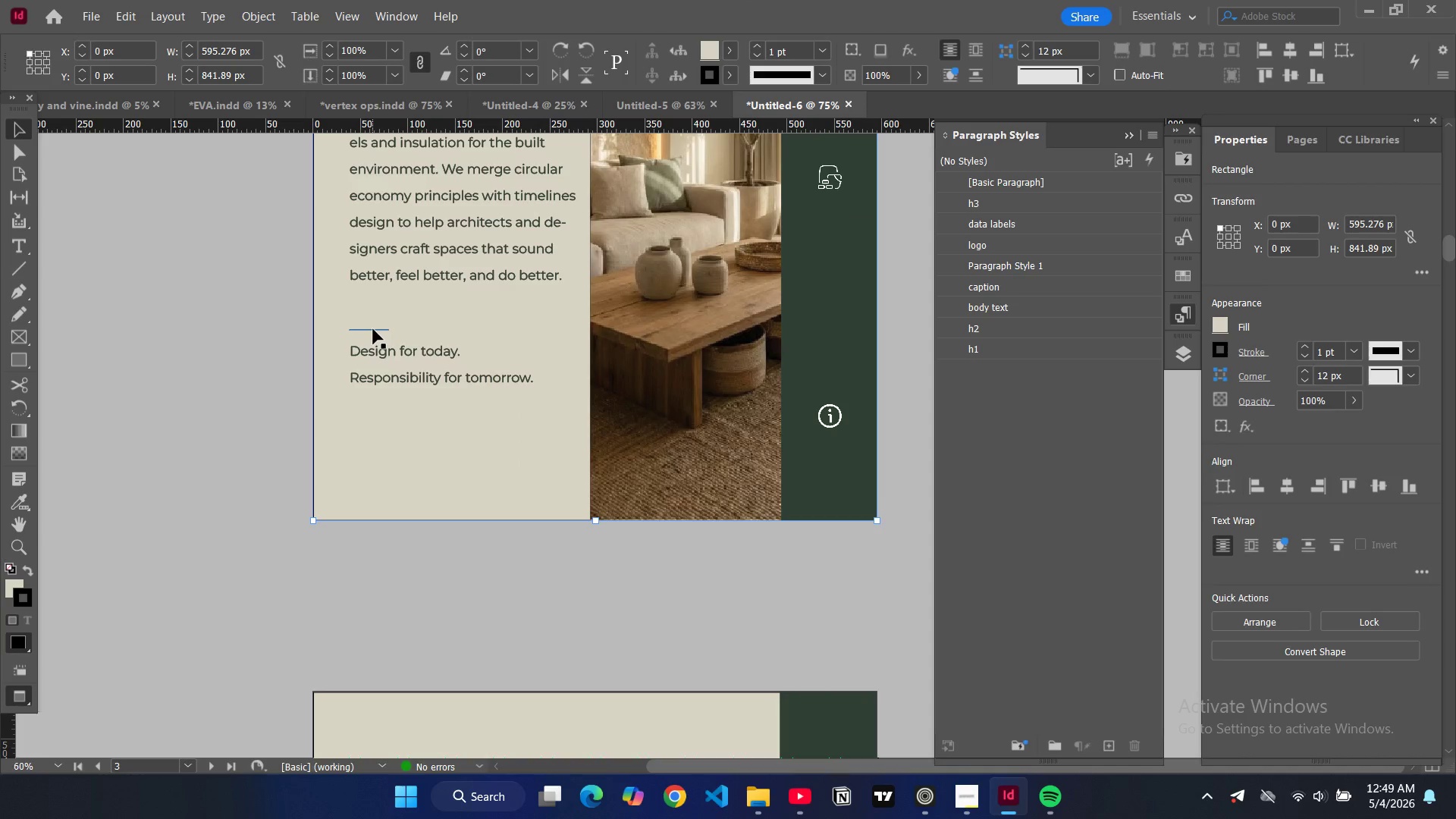 
left_click([373, 329])
 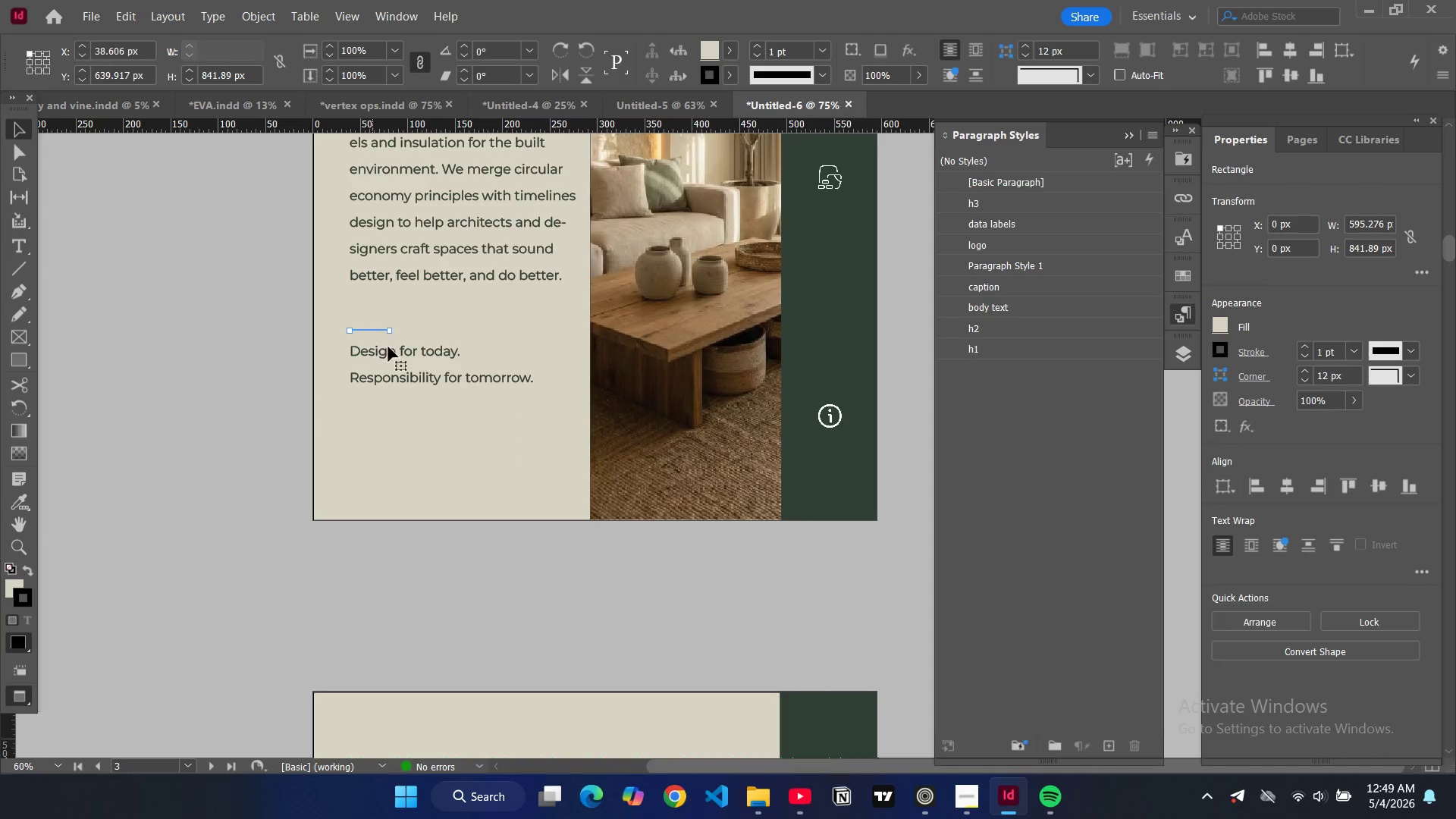 
key(Control+C)
 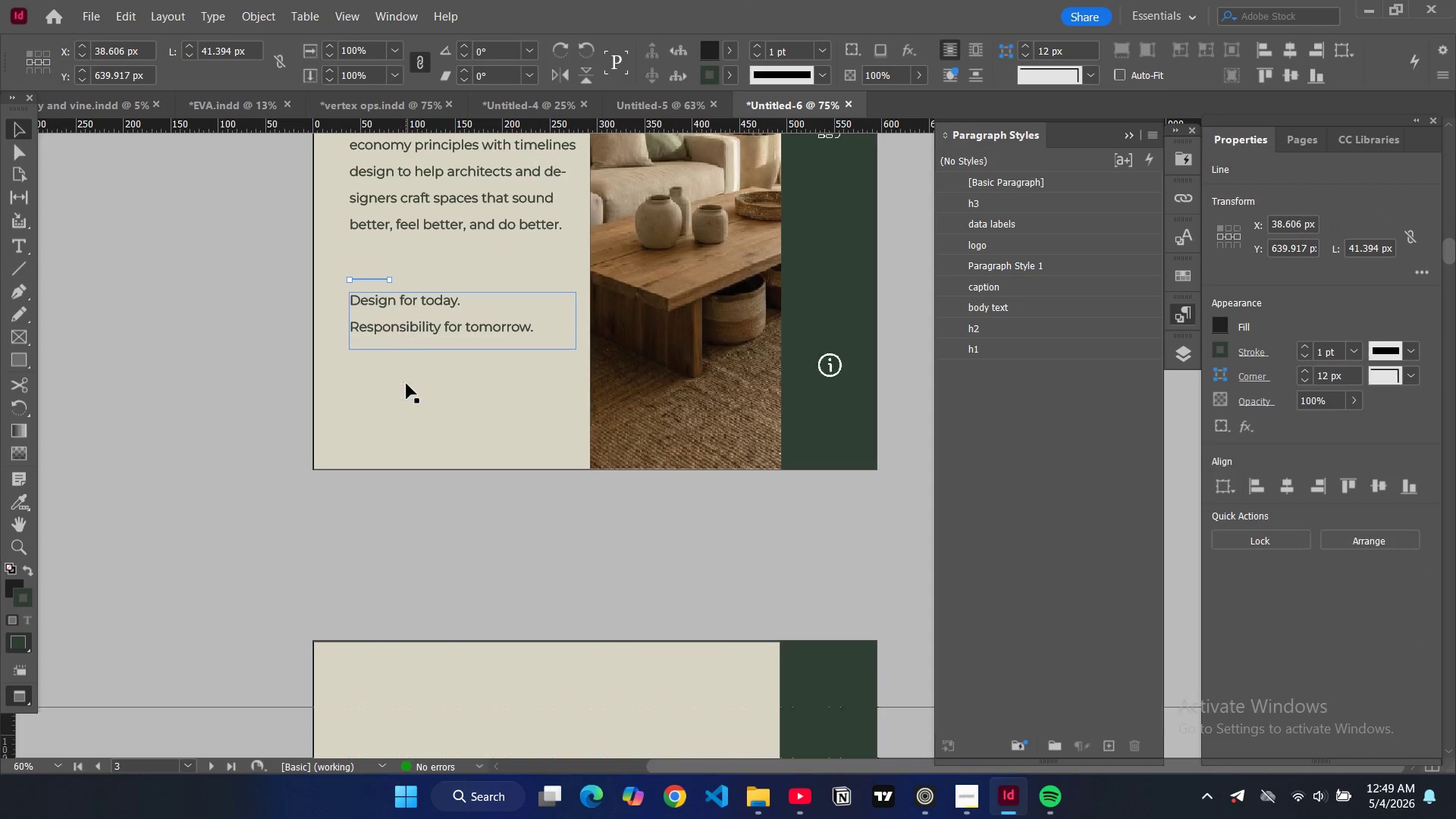 
scroll: coordinate [407, 394], scroll_direction: down, amount: 19.0
 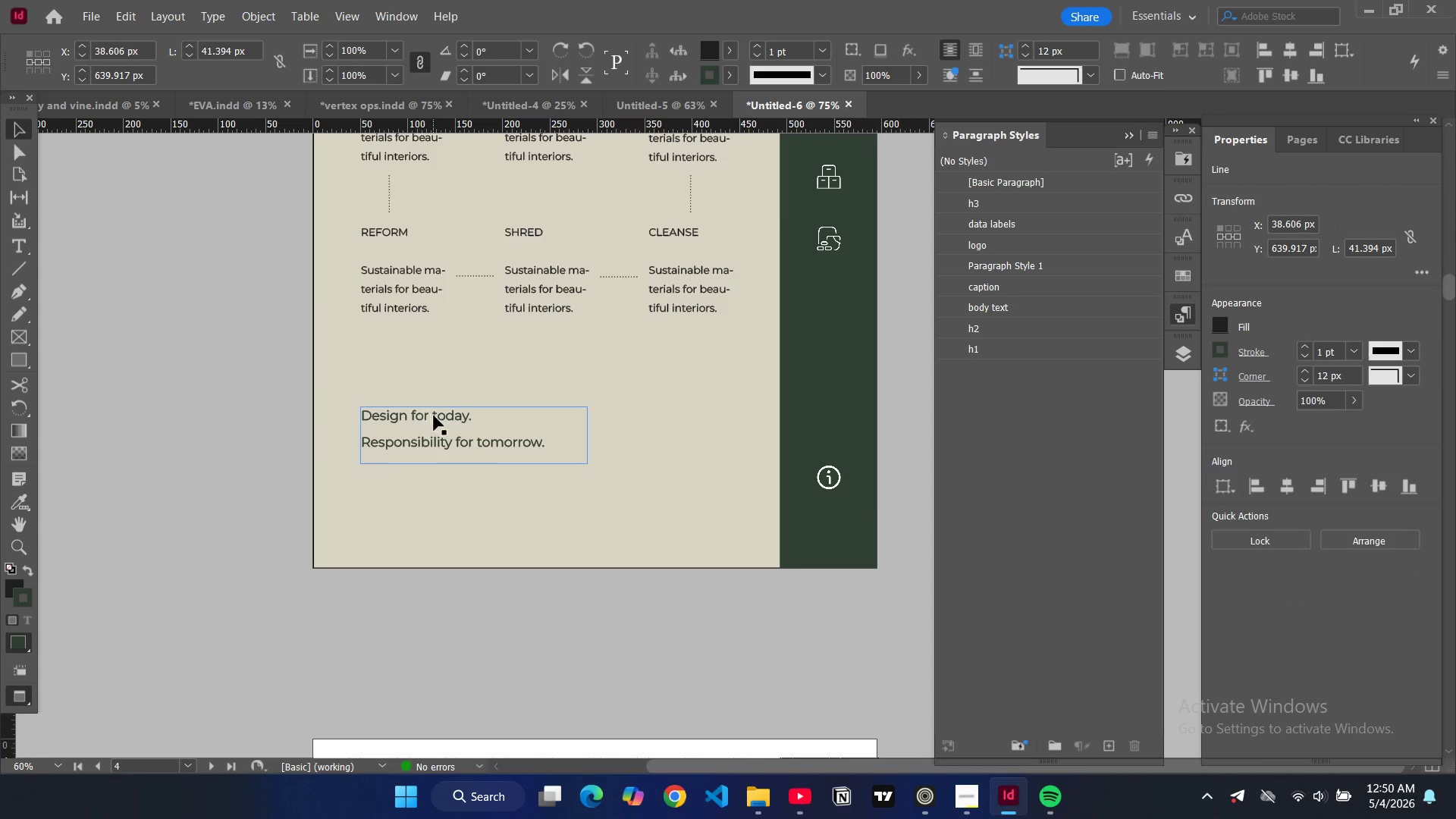 
key(W)
 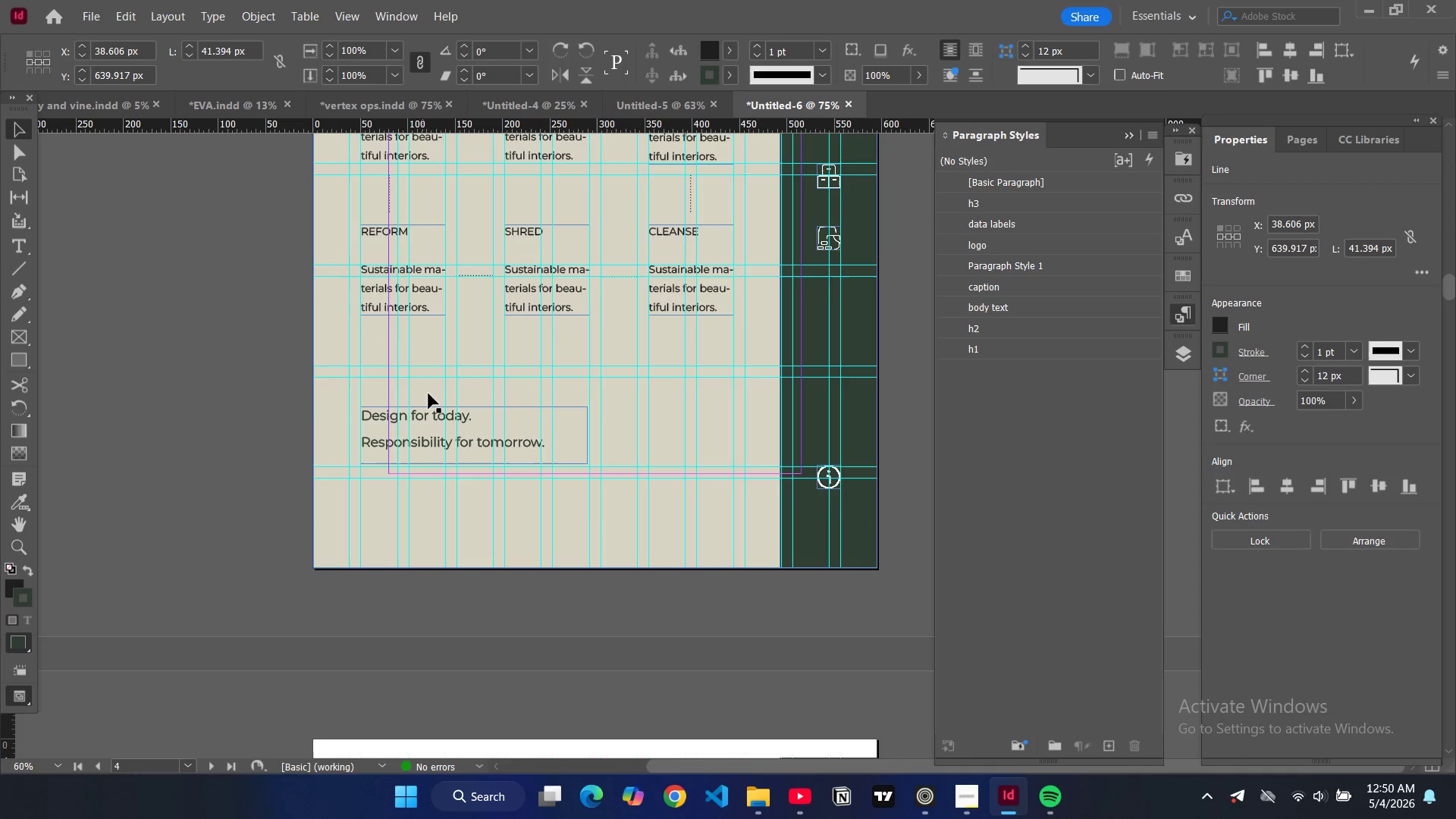 
left_click([425, 392])
 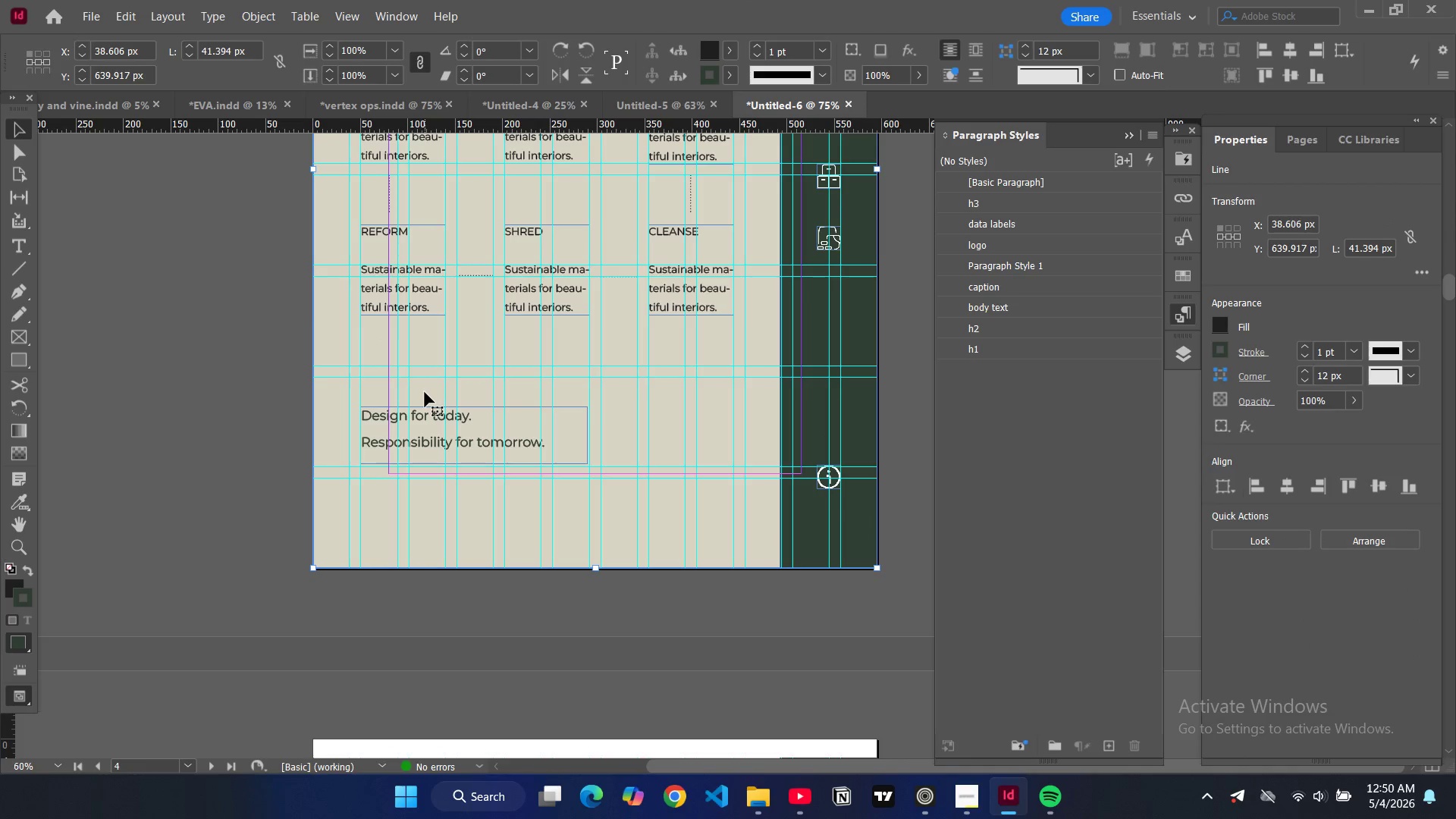 
key(Control+V)
 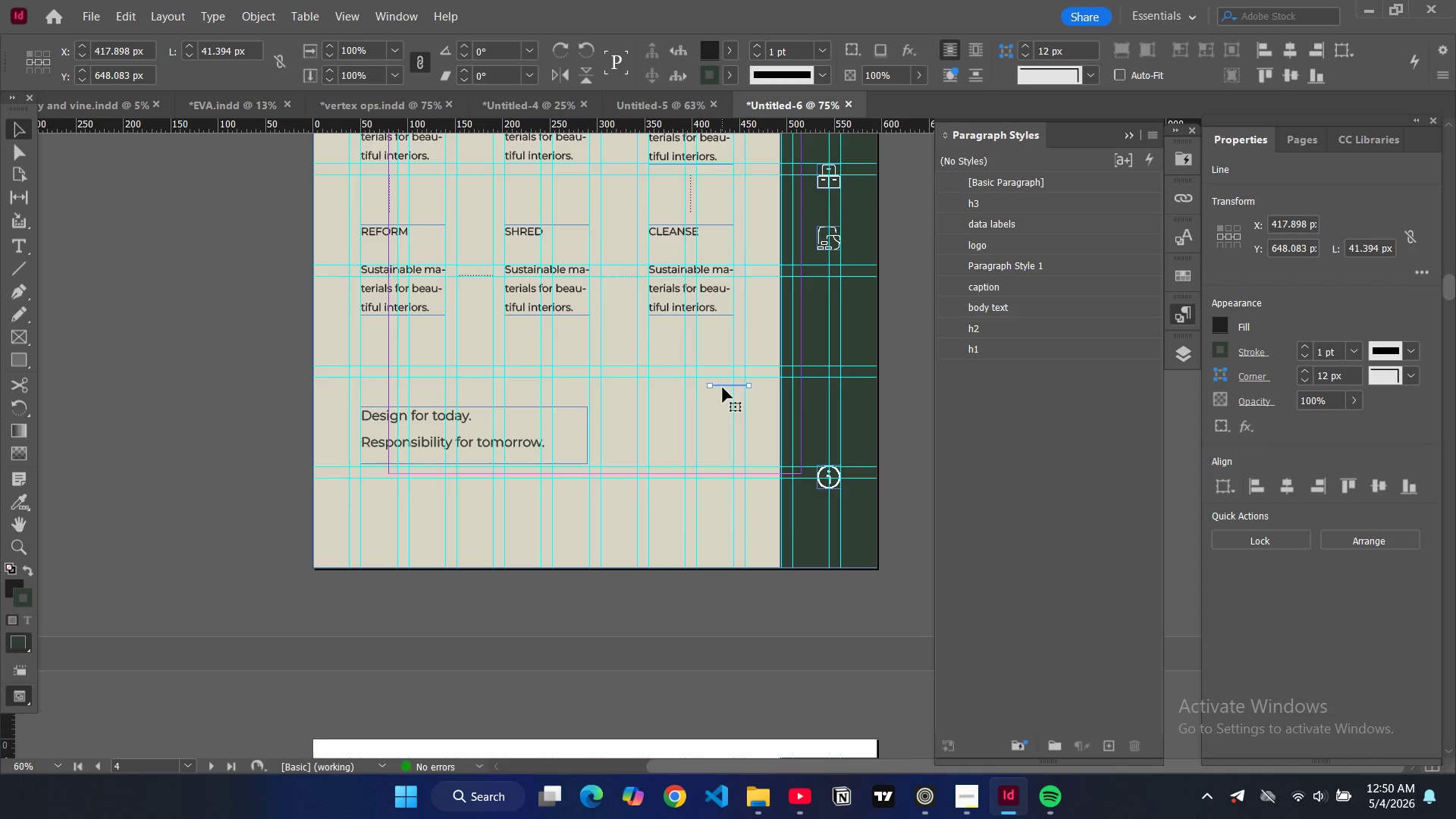 
left_click_drag(start_coordinate=[723, 388], to_coordinate=[375, 393])
 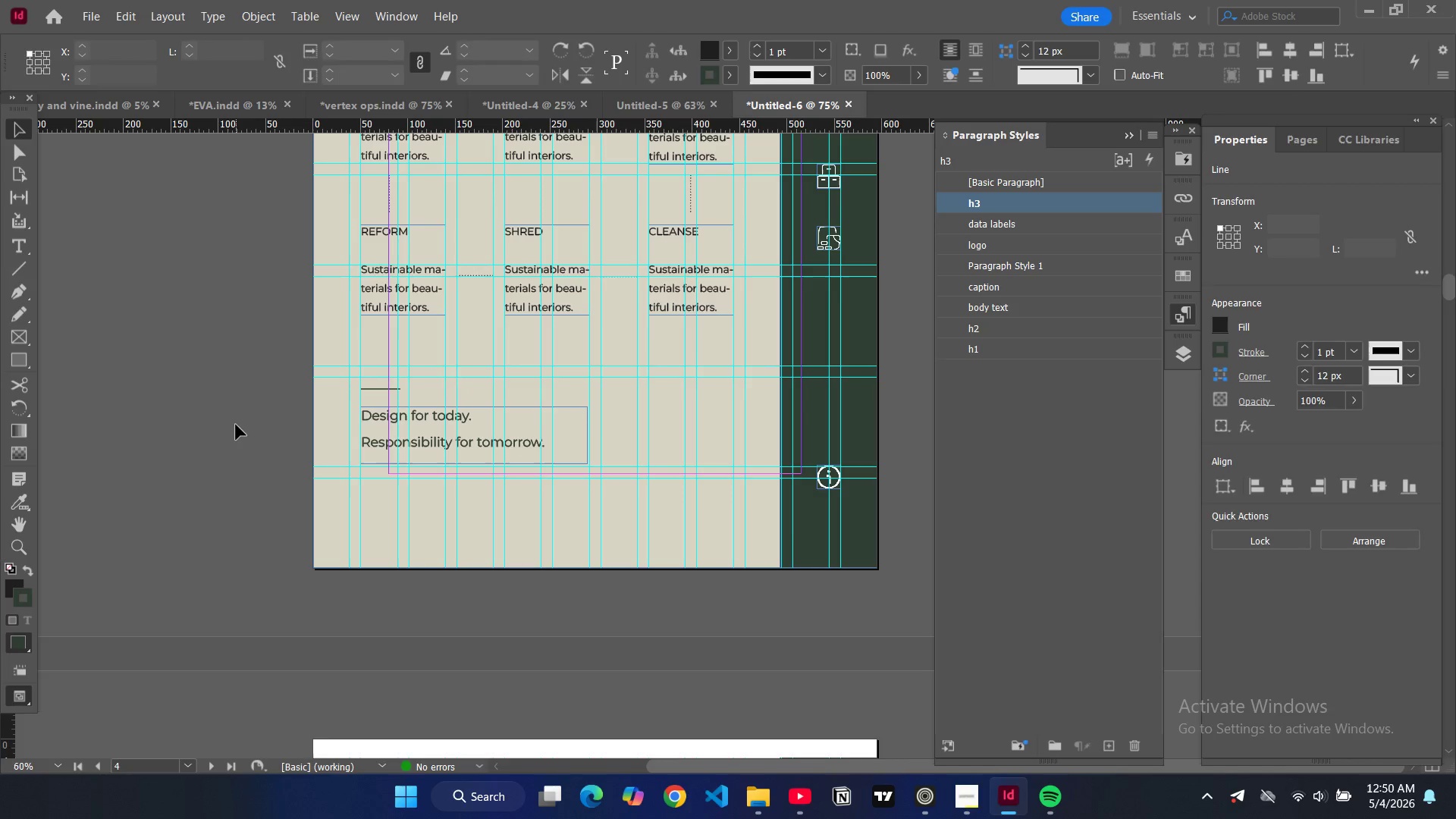 
key(W)
 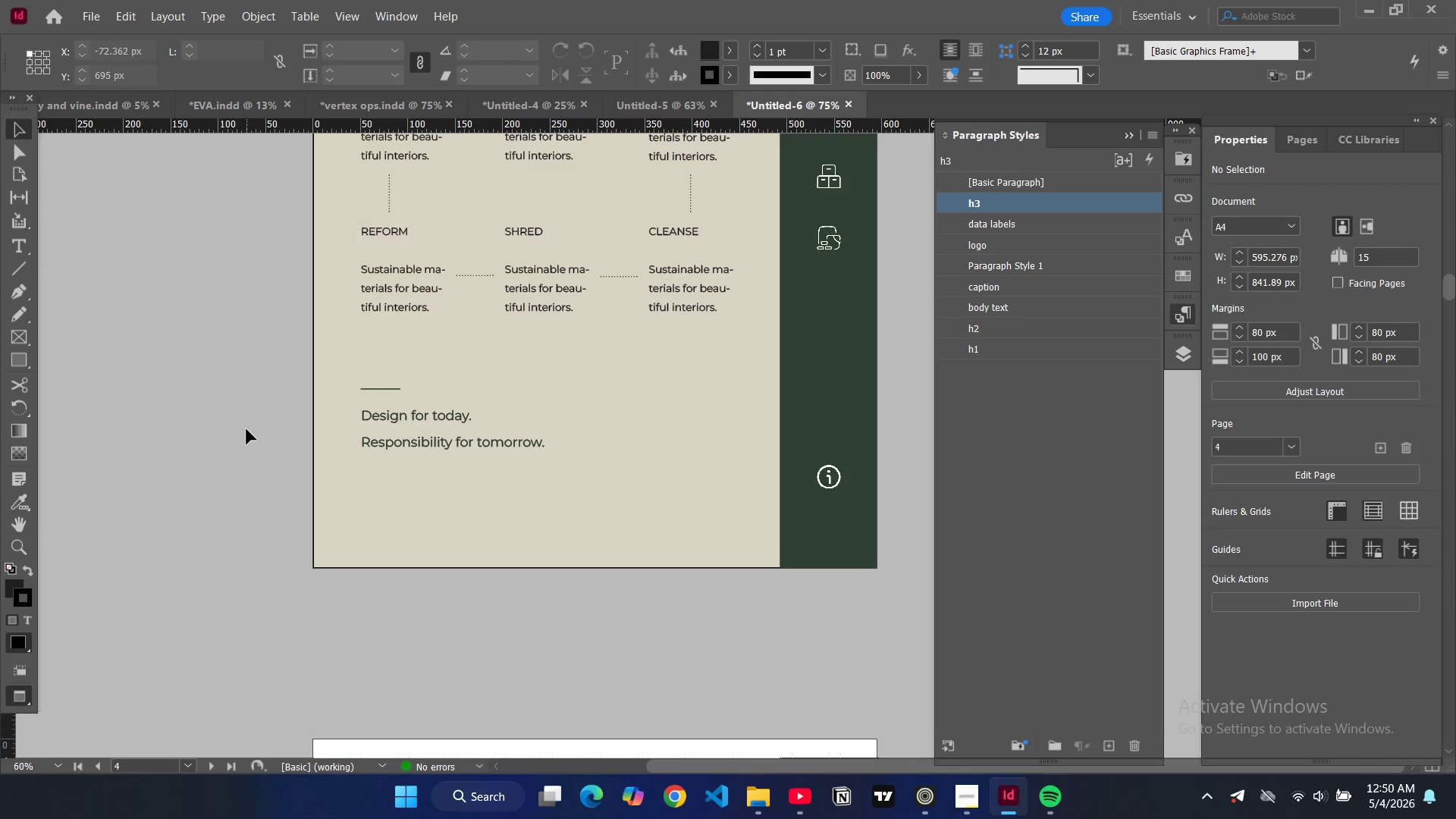 
scroll: coordinate [246, 426], scroll_direction: up, amount: 5.0
 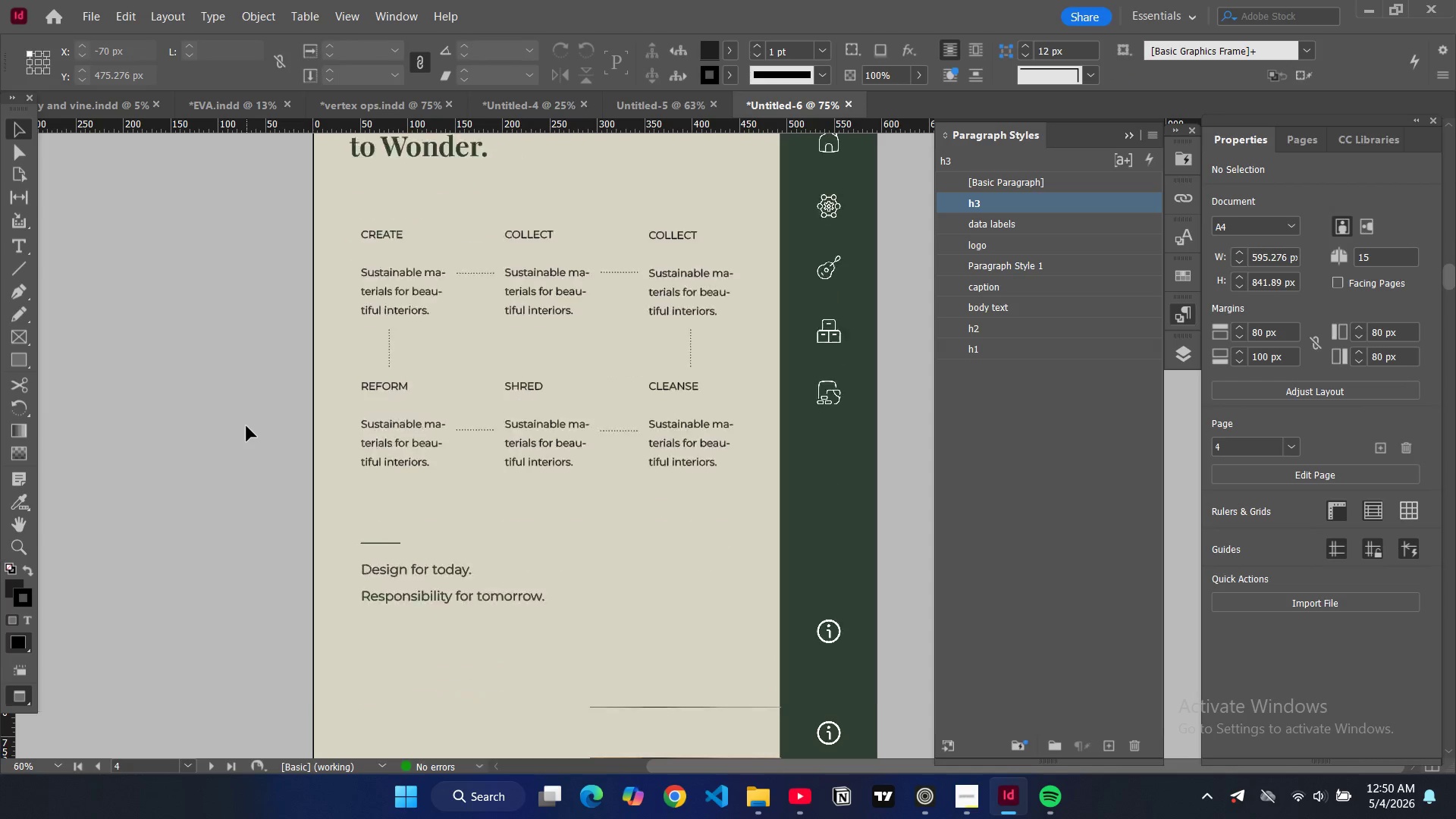 
scroll: coordinate [246, 426], scroll_direction: down, amount: 4.0
 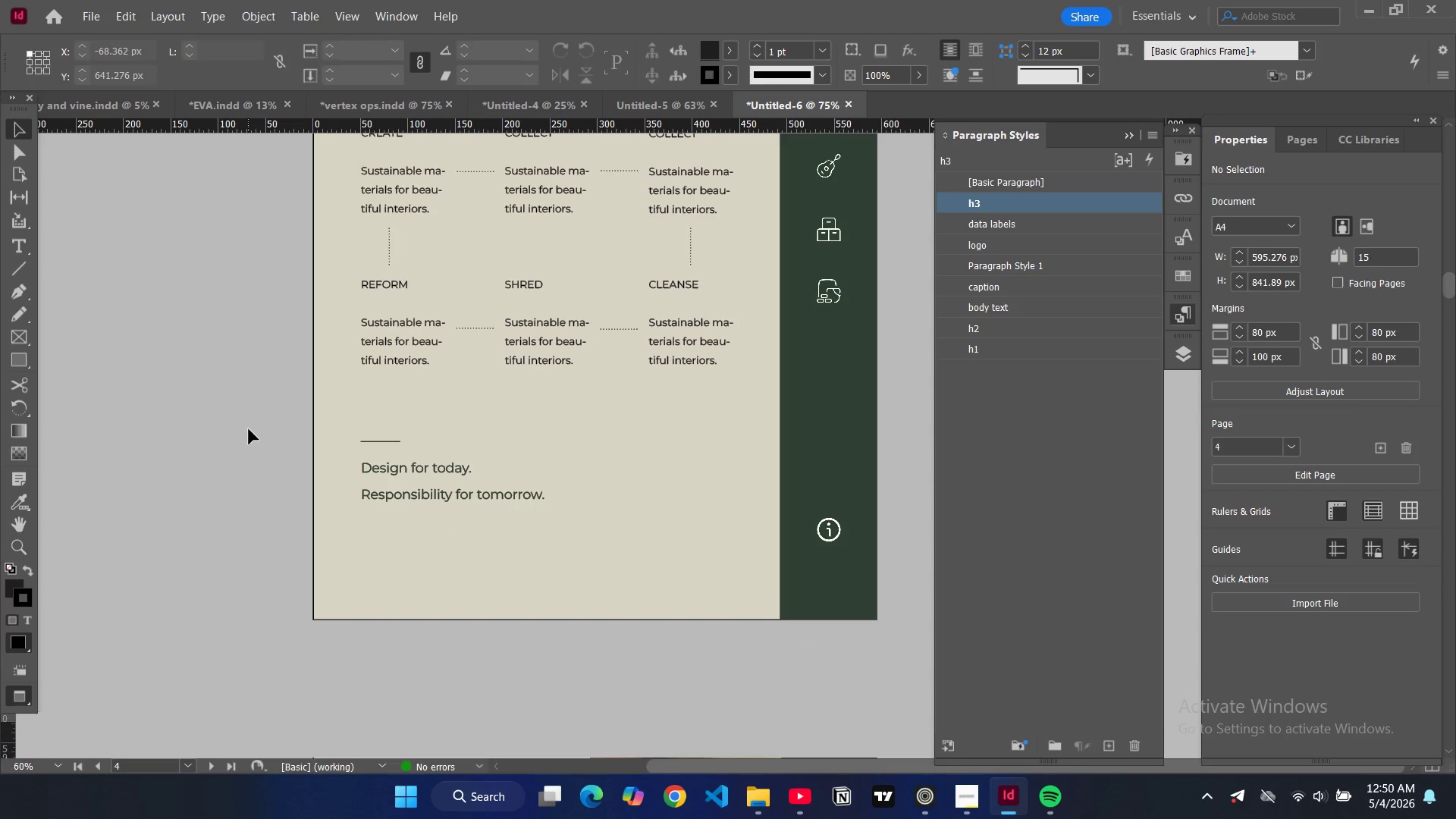 
key(W)
 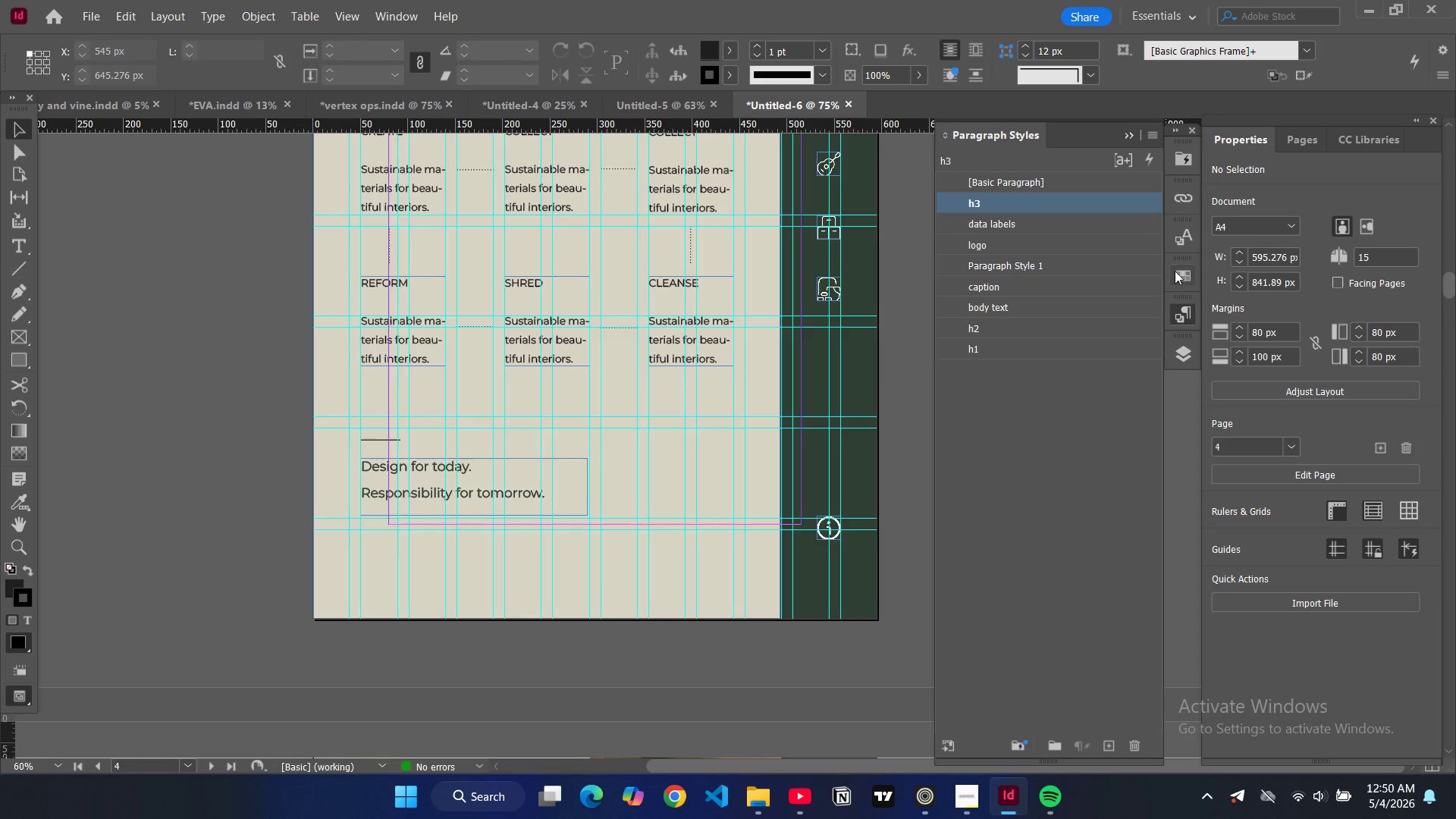 
left_click([1182, 356])
 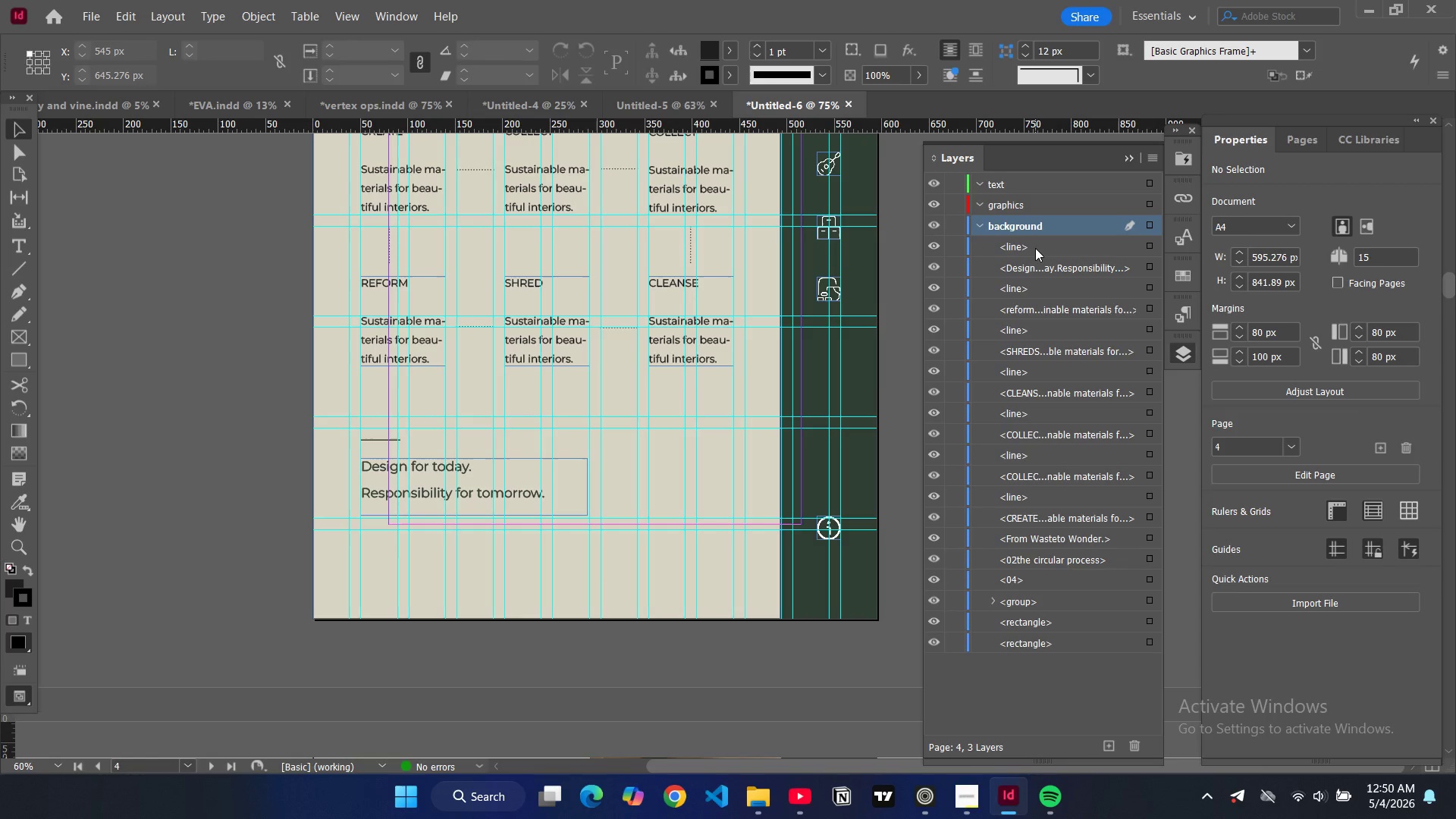 
left_click_drag(start_coordinate=[1035, 248], to_coordinate=[1041, 213])
 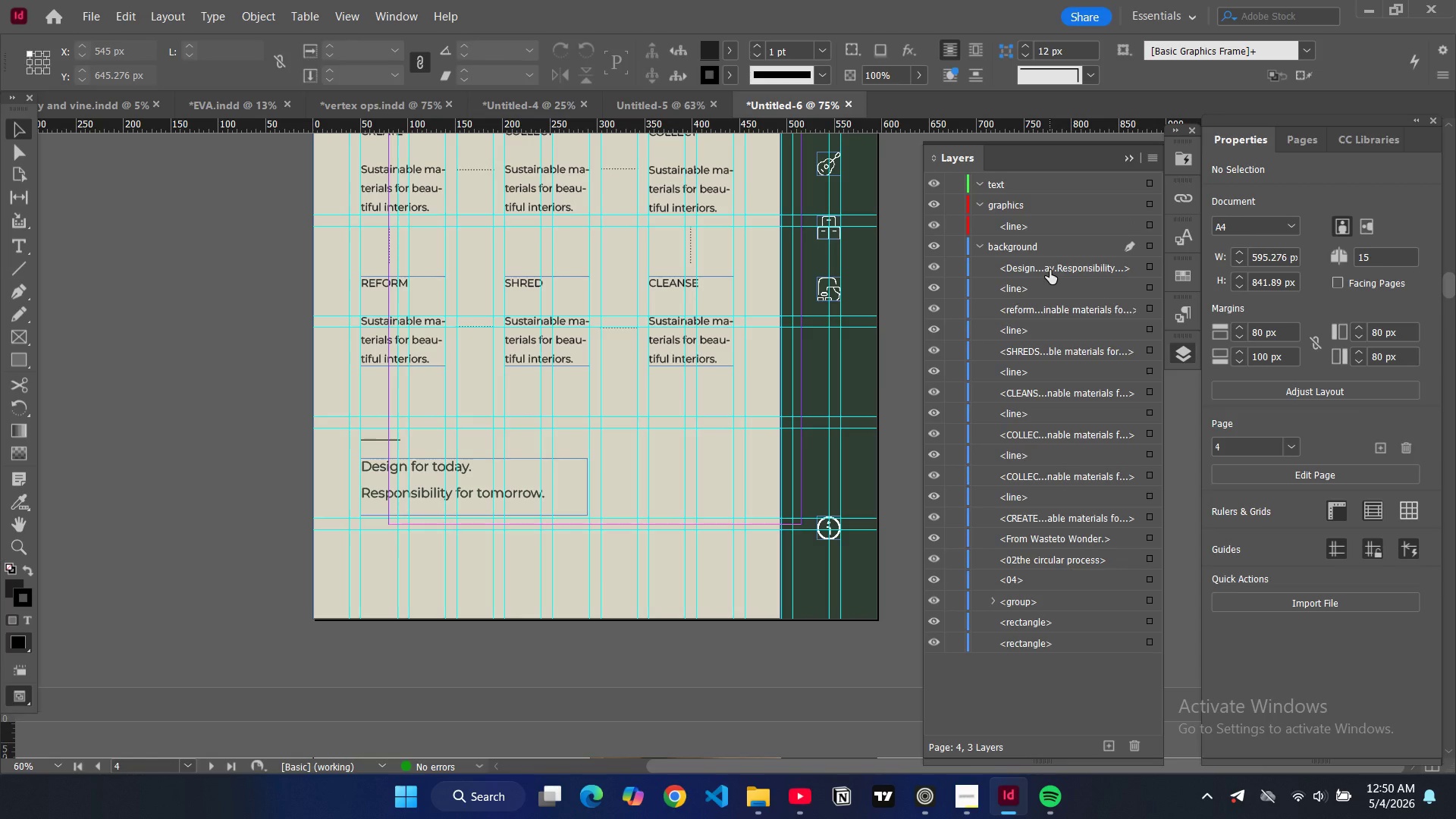 
left_click([1050, 270])
 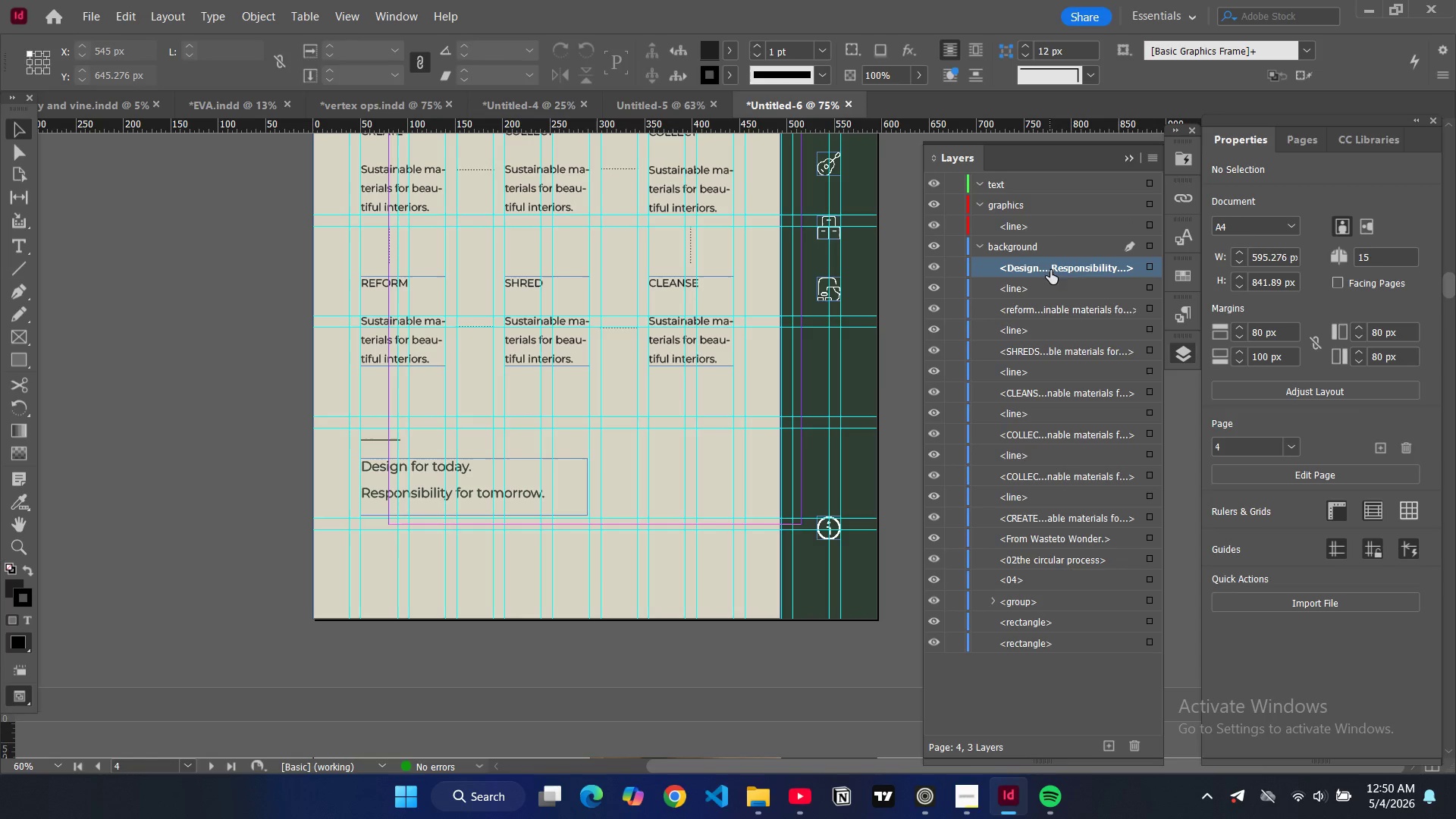 
left_click_drag(start_coordinate=[1050, 270], to_coordinate=[1045, 196])
 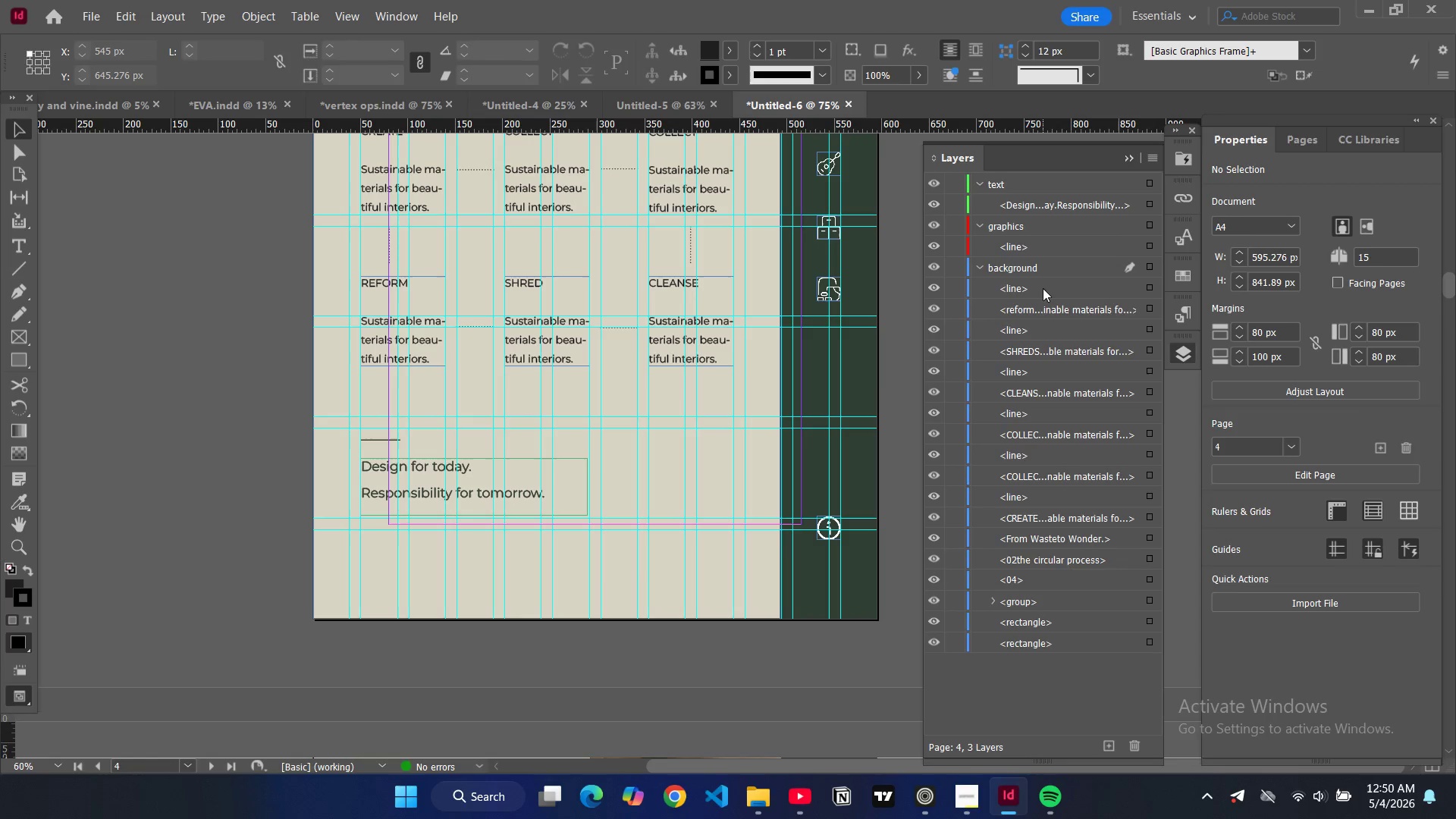 
left_click_drag(start_coordinate=[1043, 288], to_coordinate=[1045, 255])
 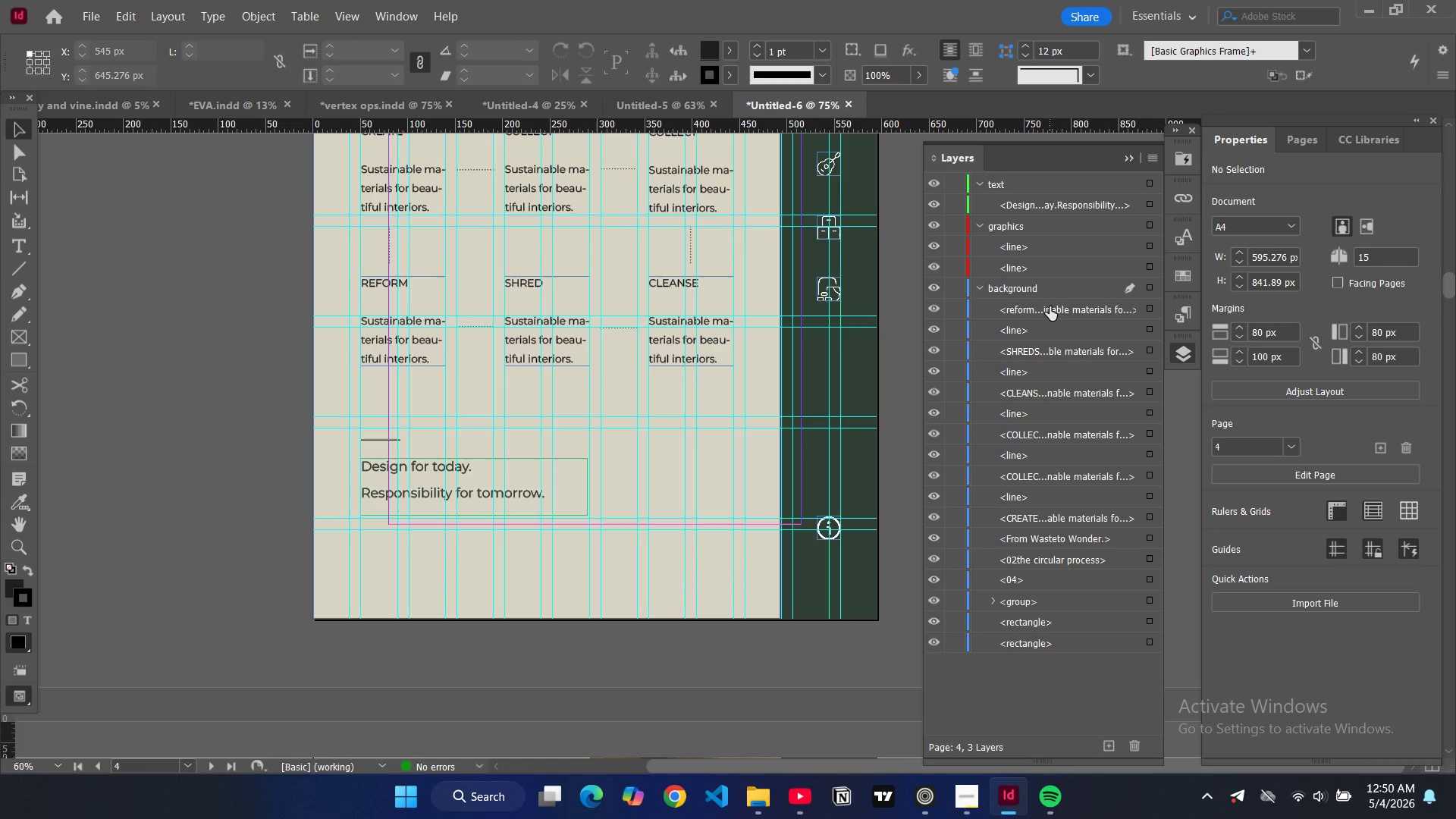 
left_click_drag(start_coordinate=[1050, 306], to_coordinate=[1062, 218])
 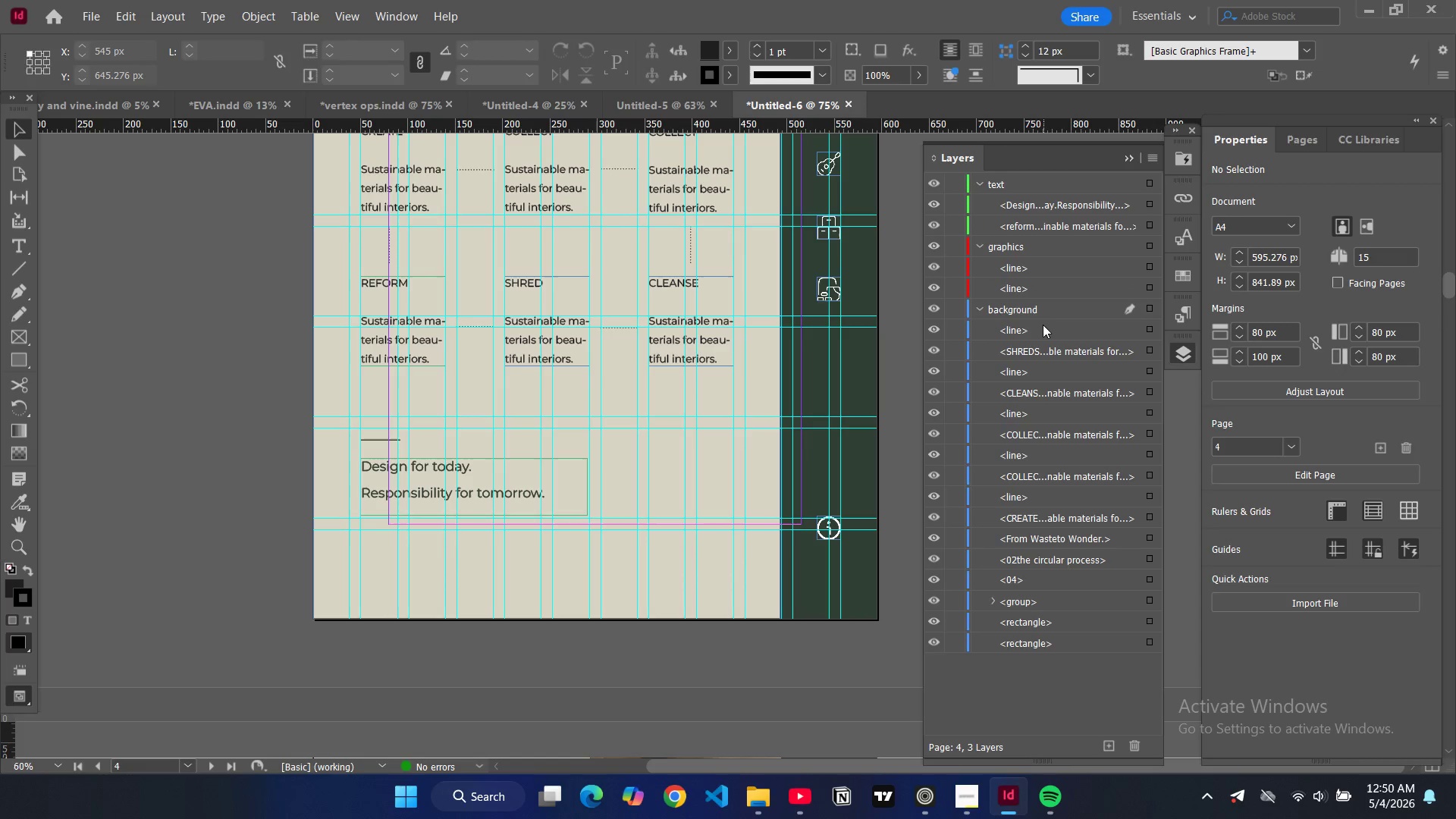 
left_click_drag(start_coordinate=[1042, 326], to_coordinate=[1053, 281])
 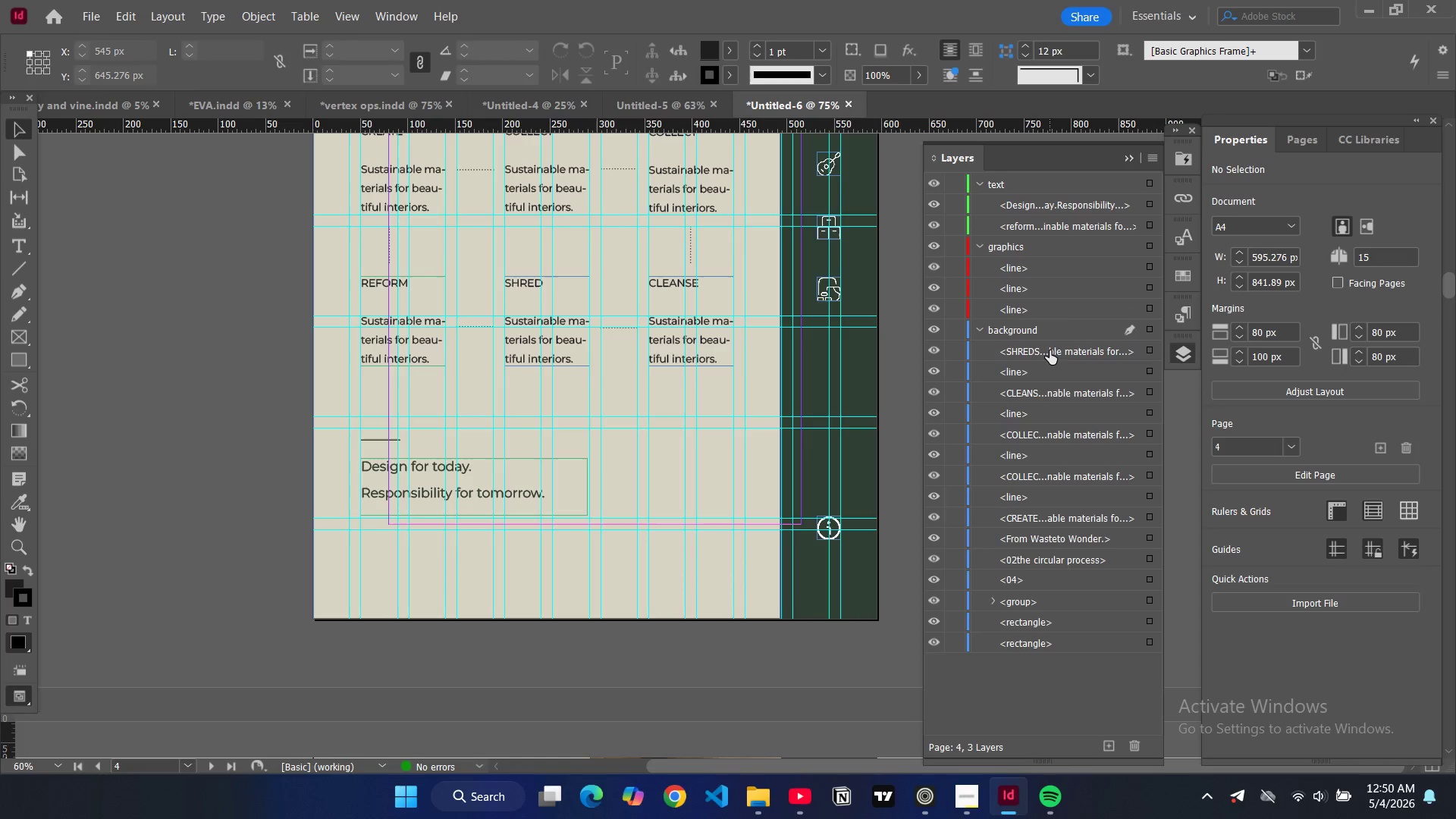 
left_click_drag(start_coordinate=[1050, 350], to_coordinate=[1081, 221])
 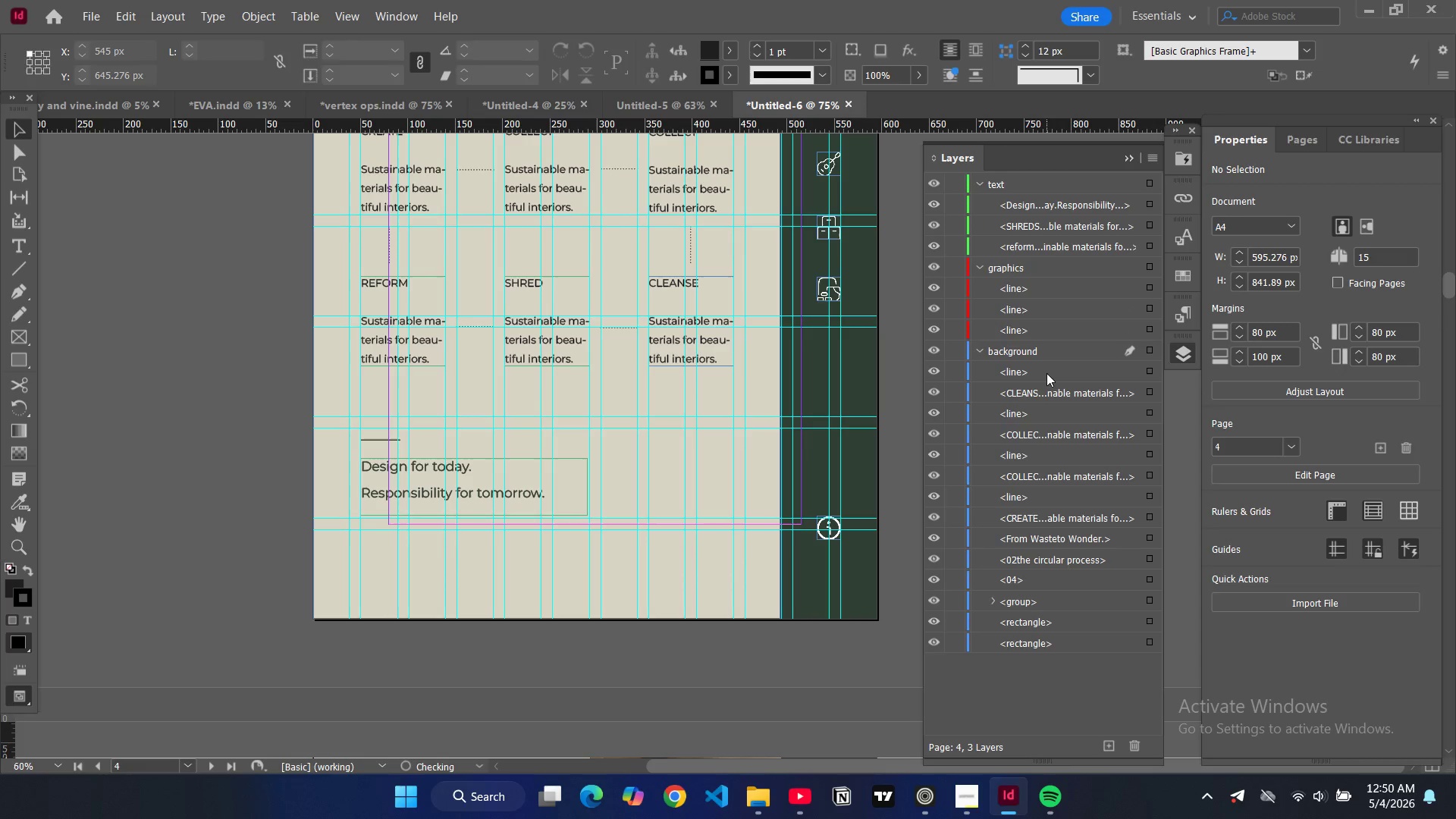 
left_click_drag(start_coordinate=[1046, 373], to_coordinate=[1054, 334])
 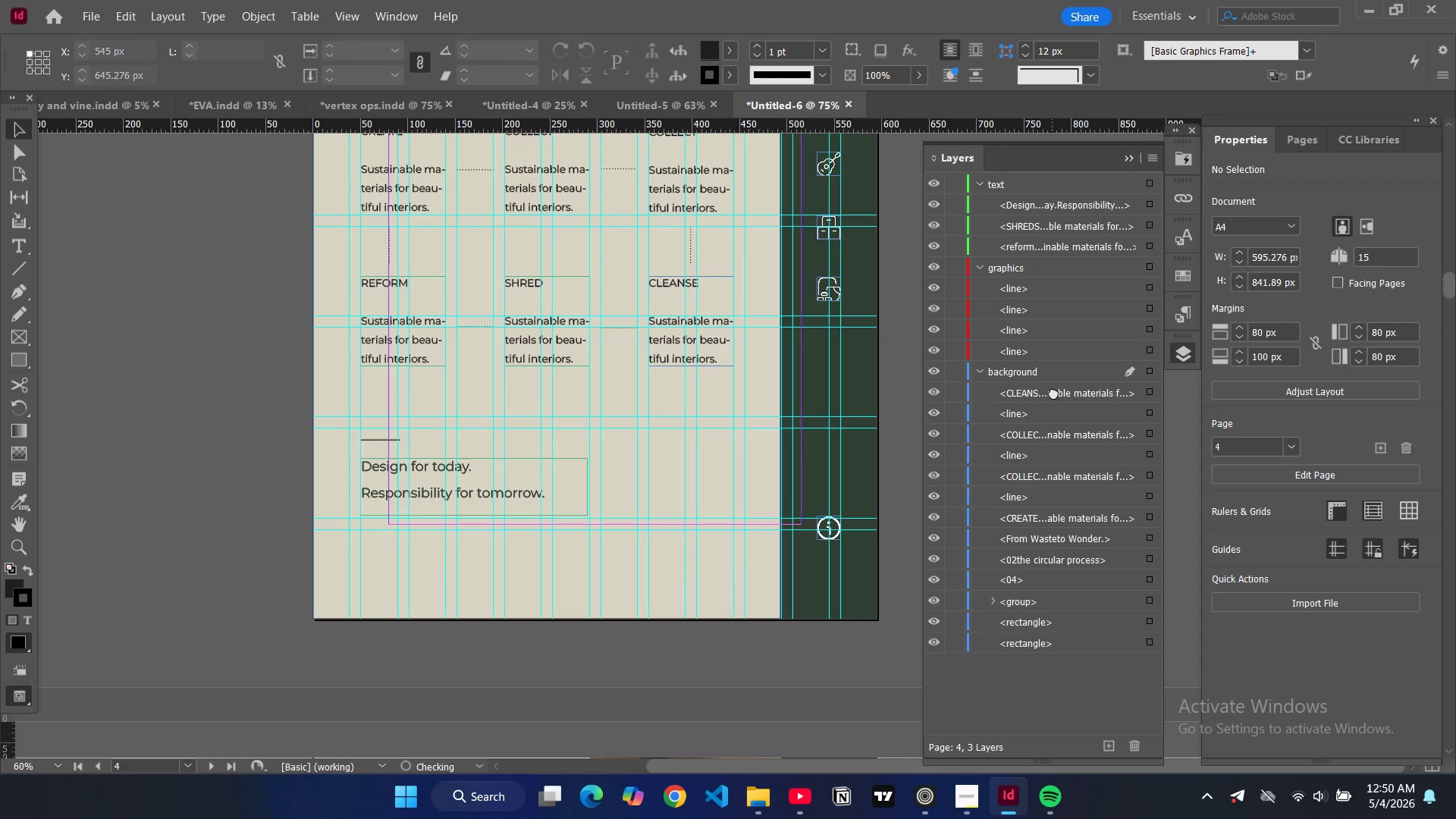 
left_click_drag(start_coordinate=[1053, 394], to_coordinate=[1062, 262])
 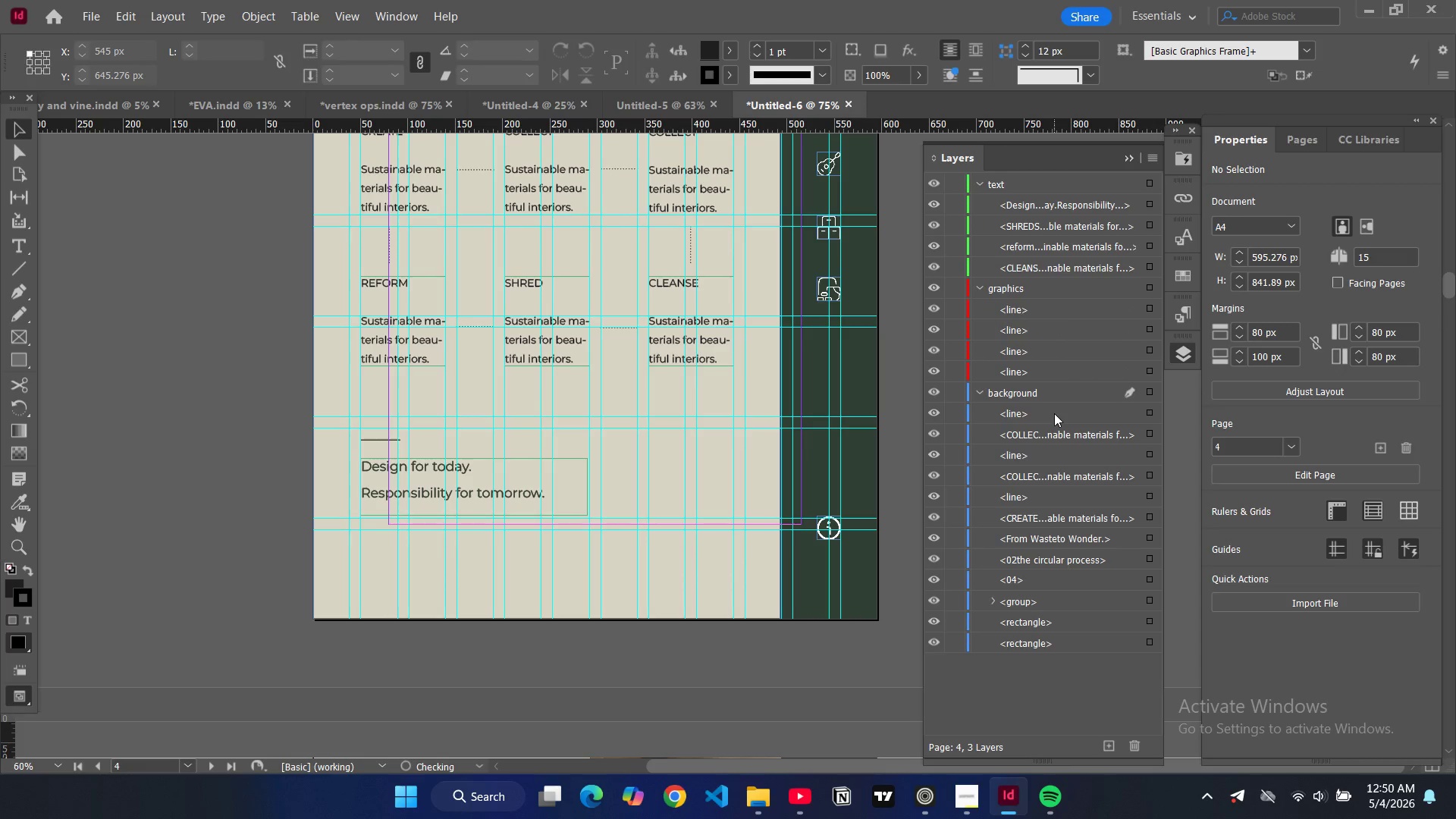 
left_click_drag(start_coordinate=[1054, 413], to_coordinate=[1059, 367])
 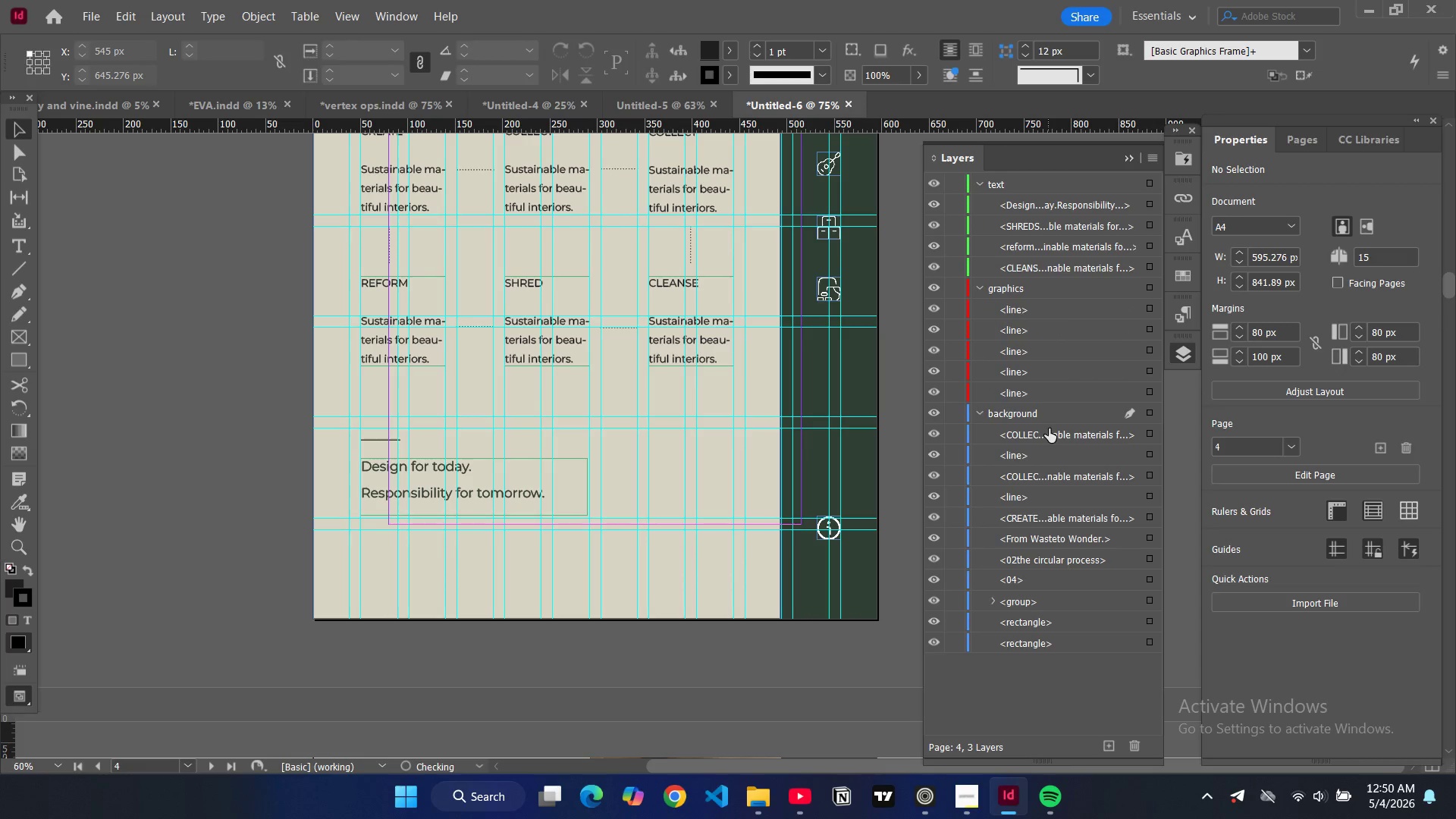 
left_click_drag(start_coordinate=[1049, 428], to_coordinate=[1059, 280])
 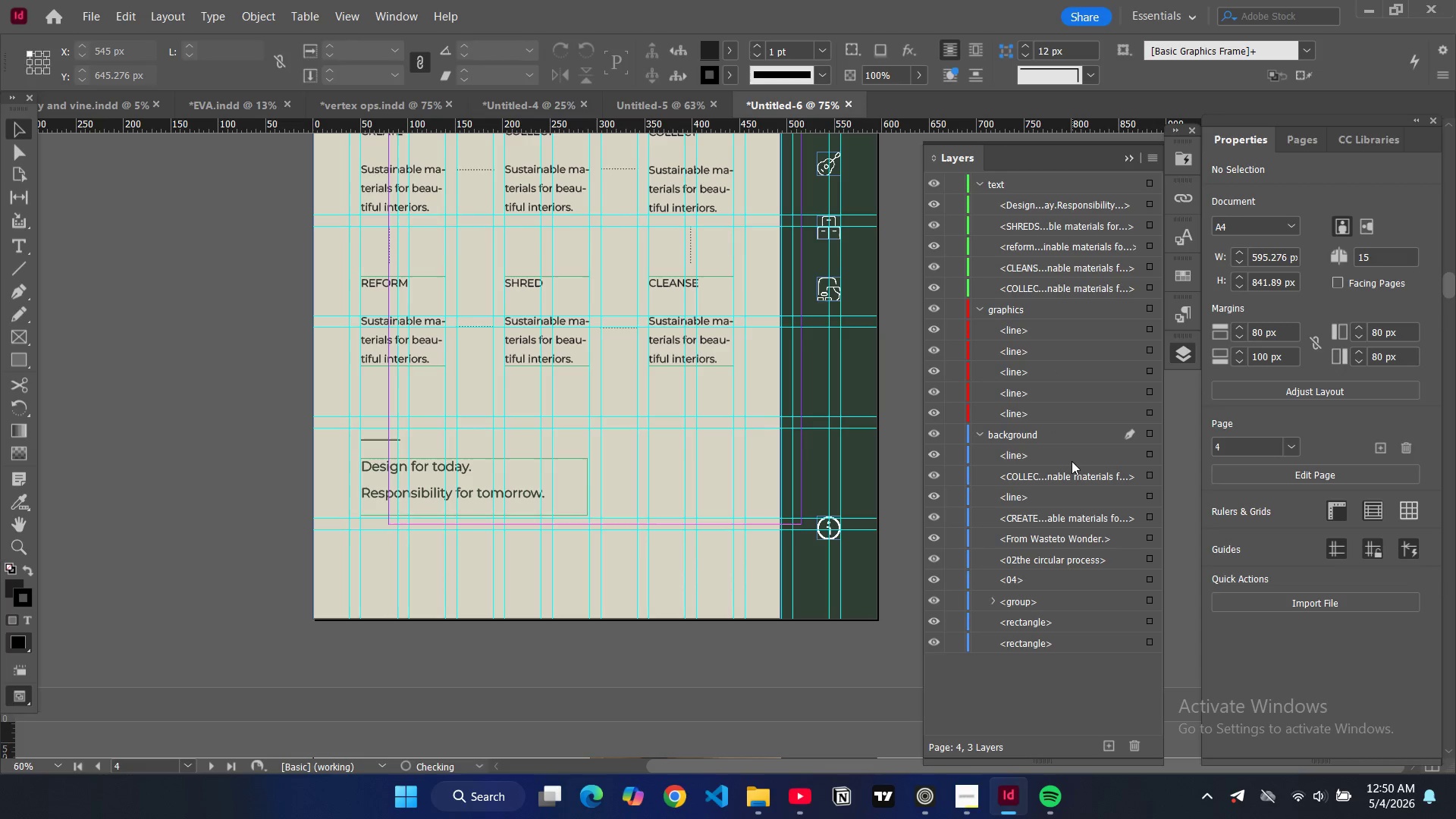 
left_click_drag(start_coordinate=[1072, 461], to_coordinate=[1071, 406])
 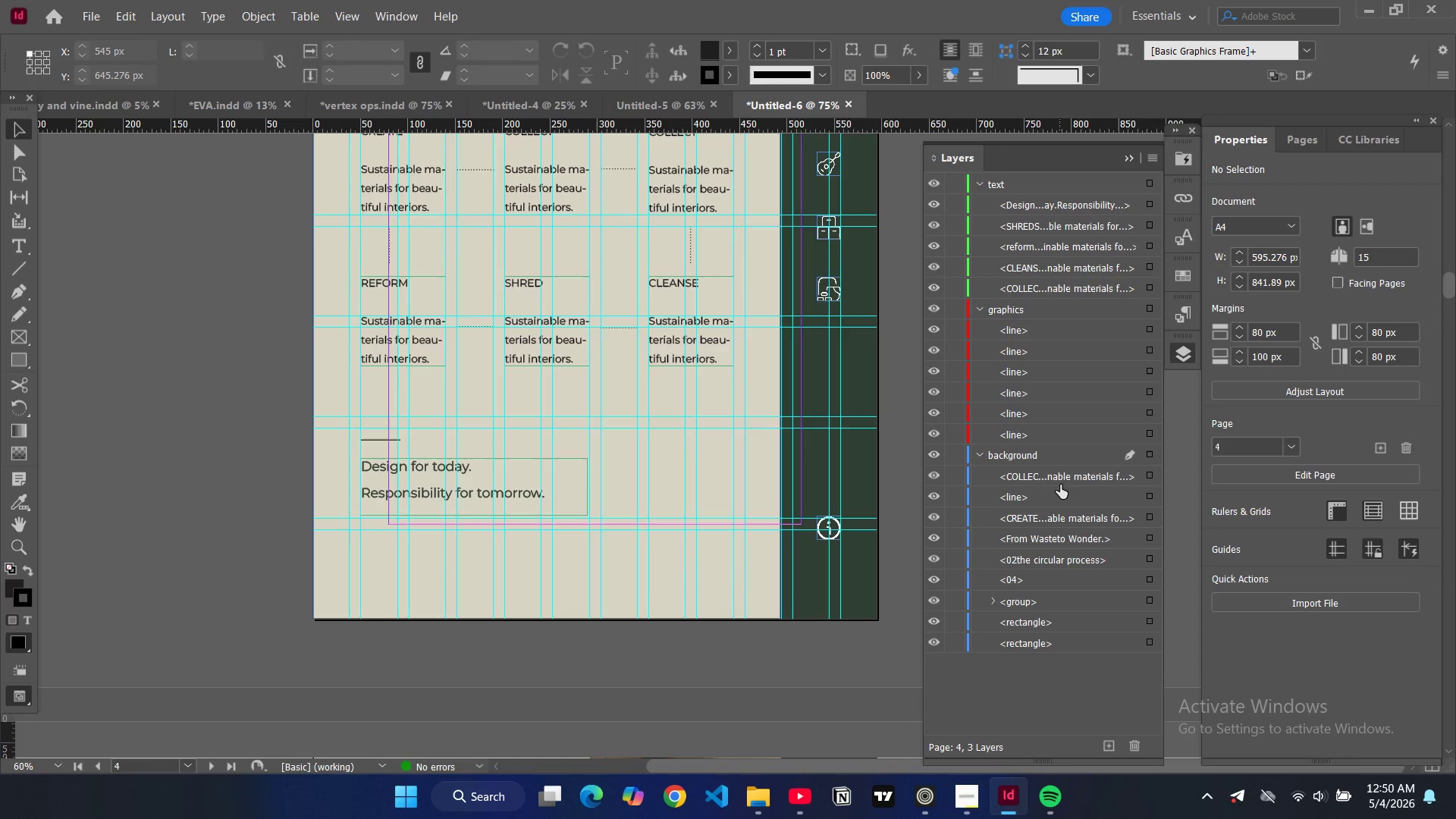 
left_click_drag(start_coordinate=[1060, 485], to_coordinate=[1053, 302])
 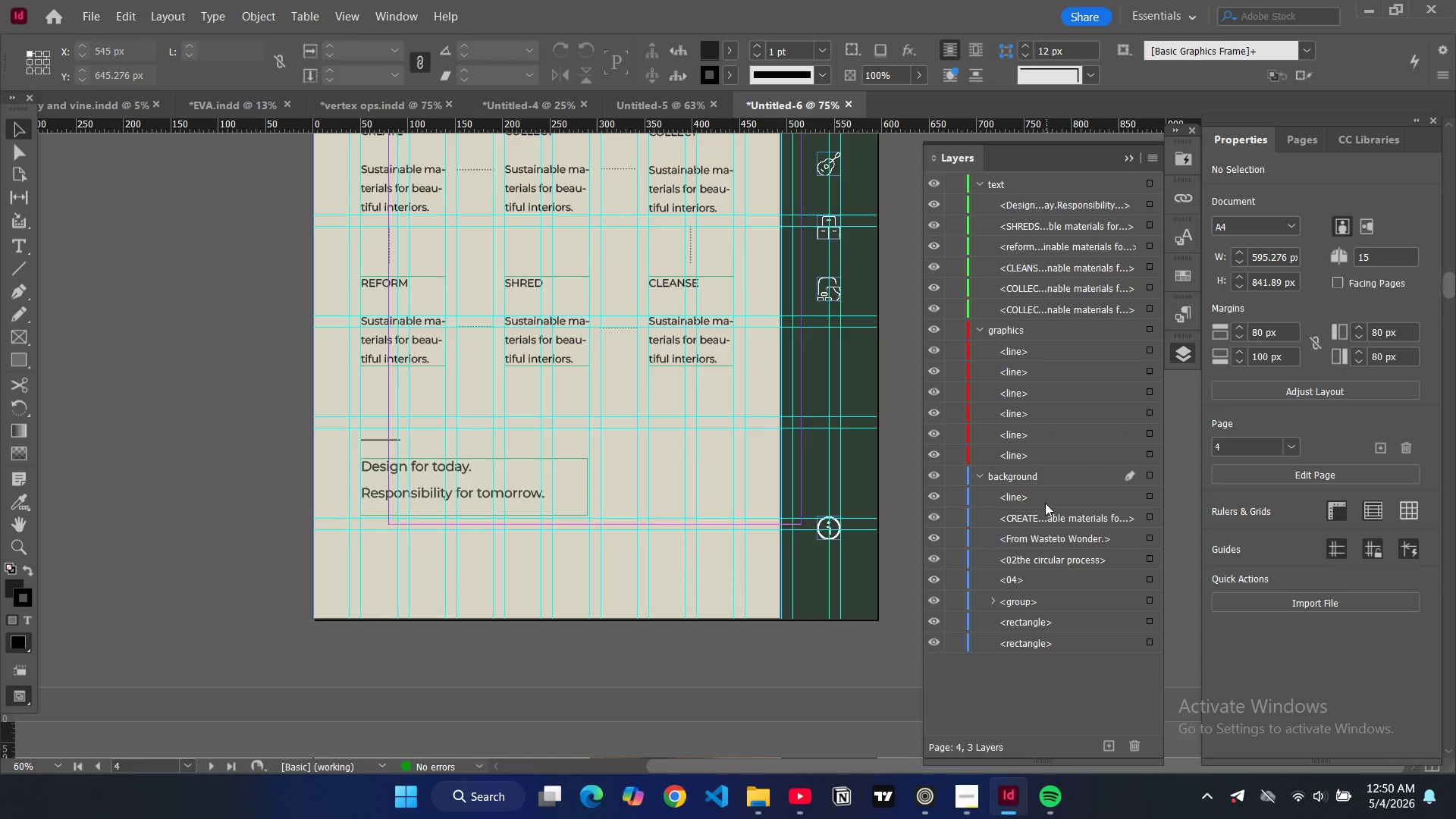 
left_click_drag(start_coordinate=[1045, 501], to_coordinate=[1045, 445])
 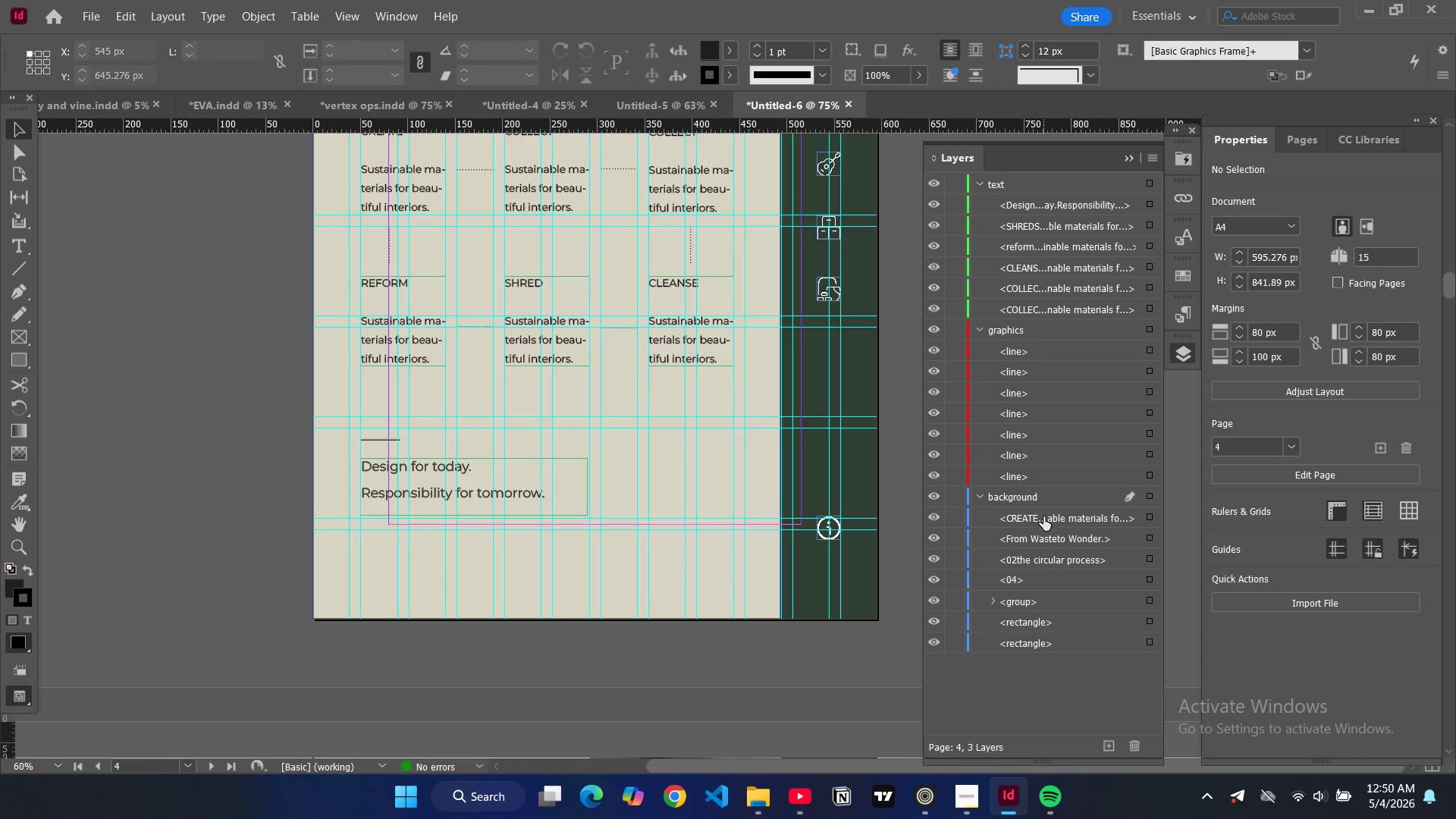 
left_click_drag(start_coordinate=[1043, 516], to_coordinate=[1073, 315])
 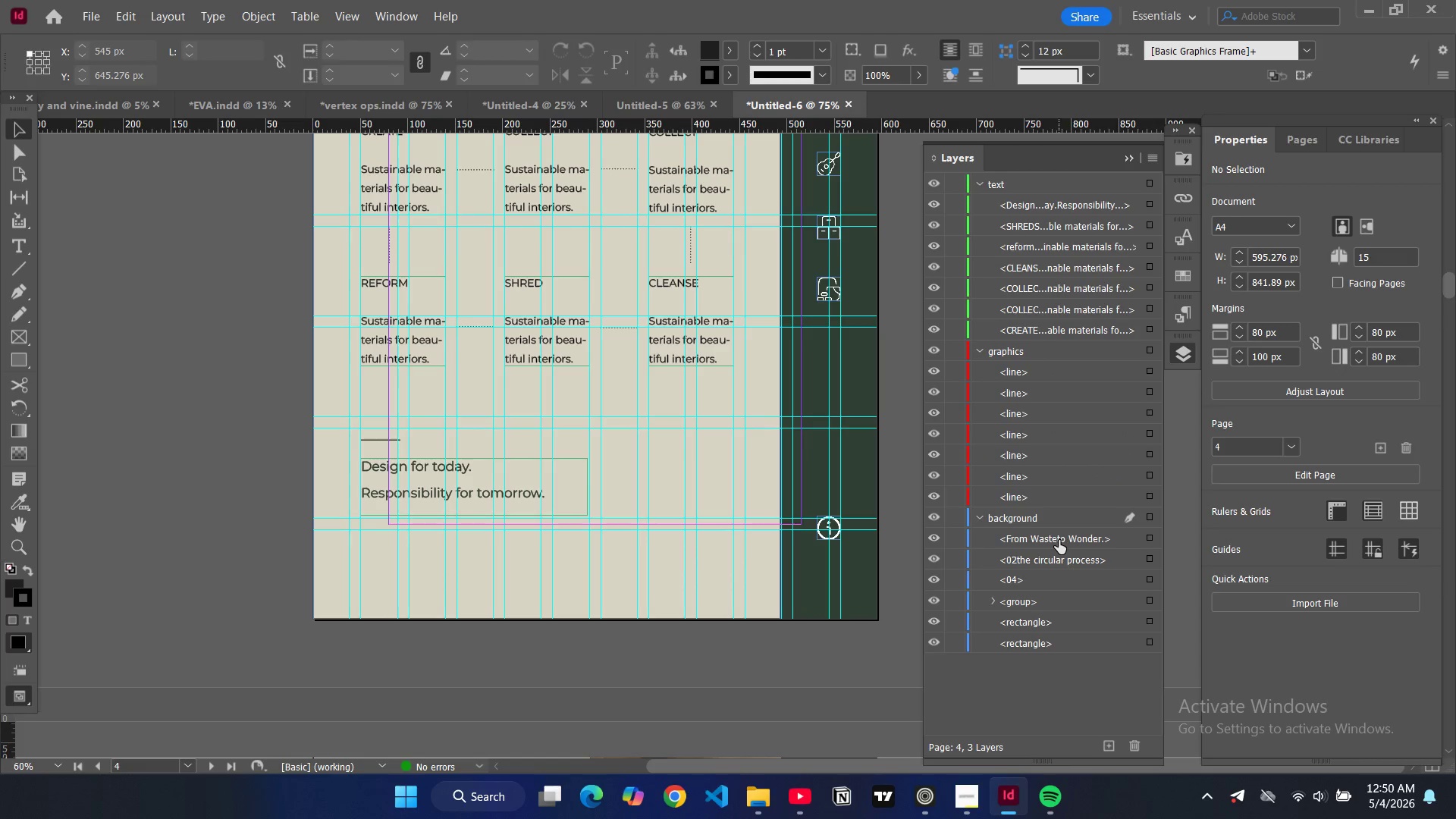 
left_click_drag(start_coordinate=[1059, 540], to_coordinate=[1094, 318])
 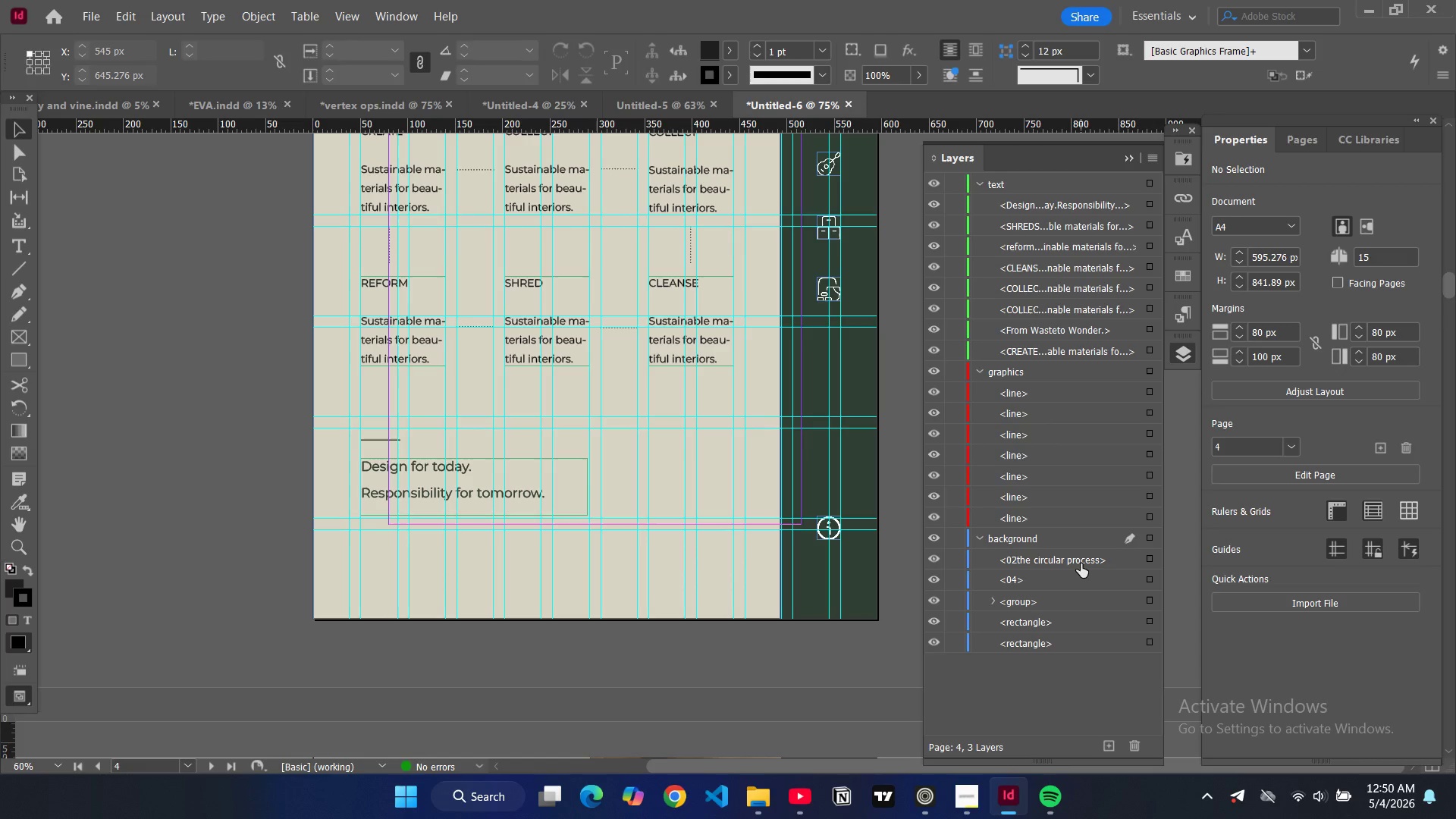 
left_click_drag(start_coordinate=[1081, 563], to_coordinate=[1101, 333])
 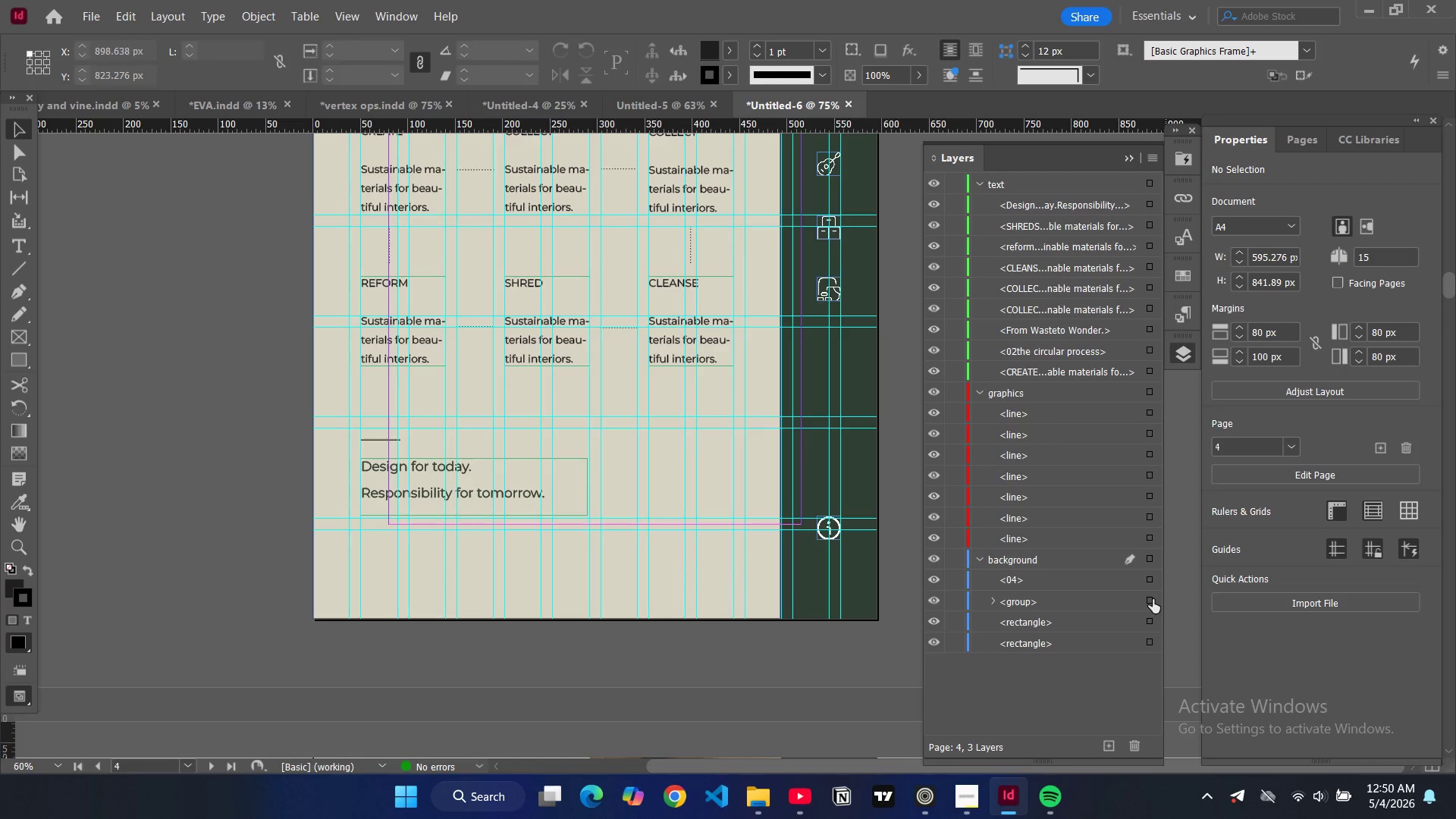 
left_click([1150, 600])
 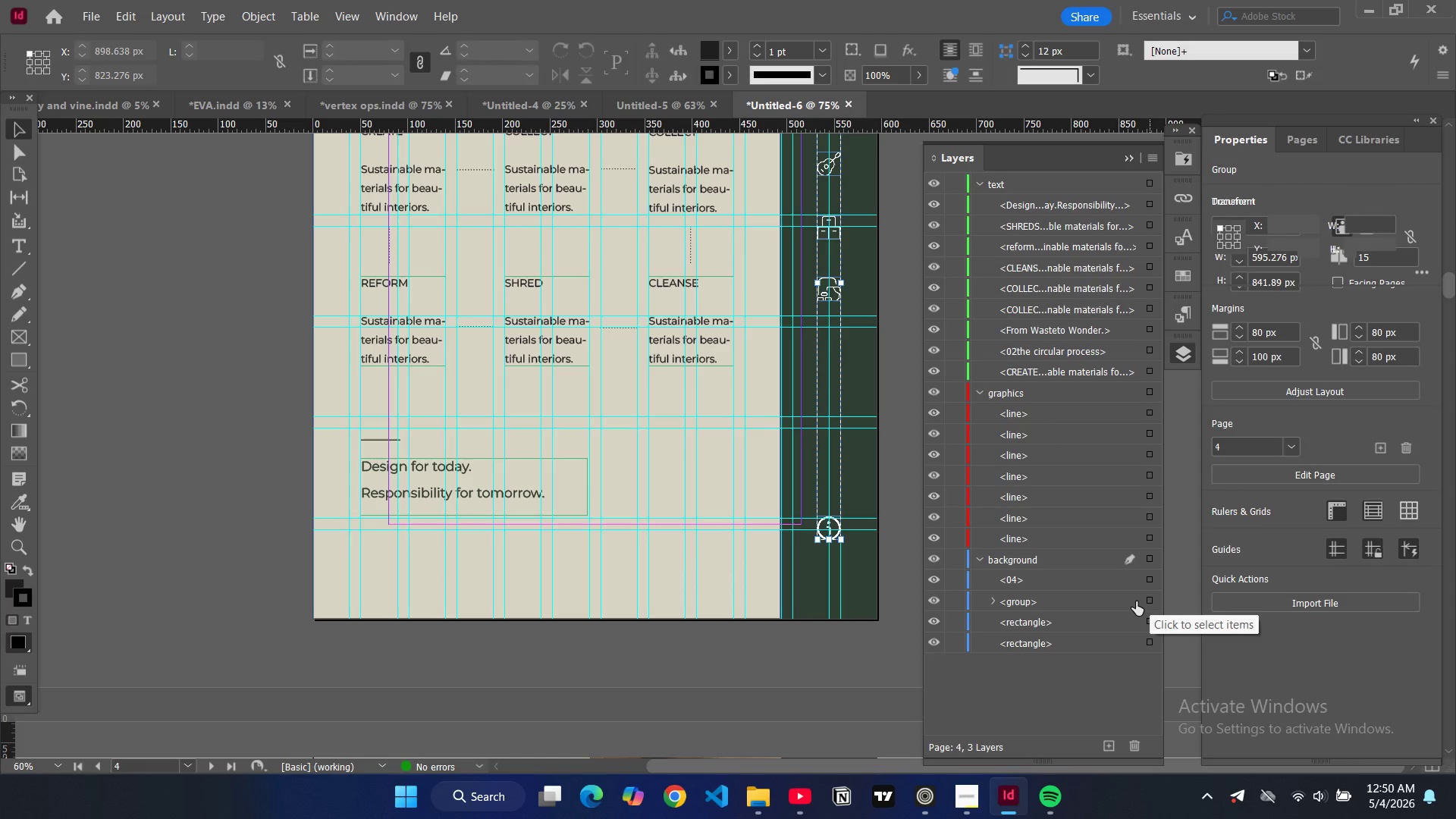 
left_click_drag(start_coordinate=[1122, 601], to_coordinate=[1126, 488])
 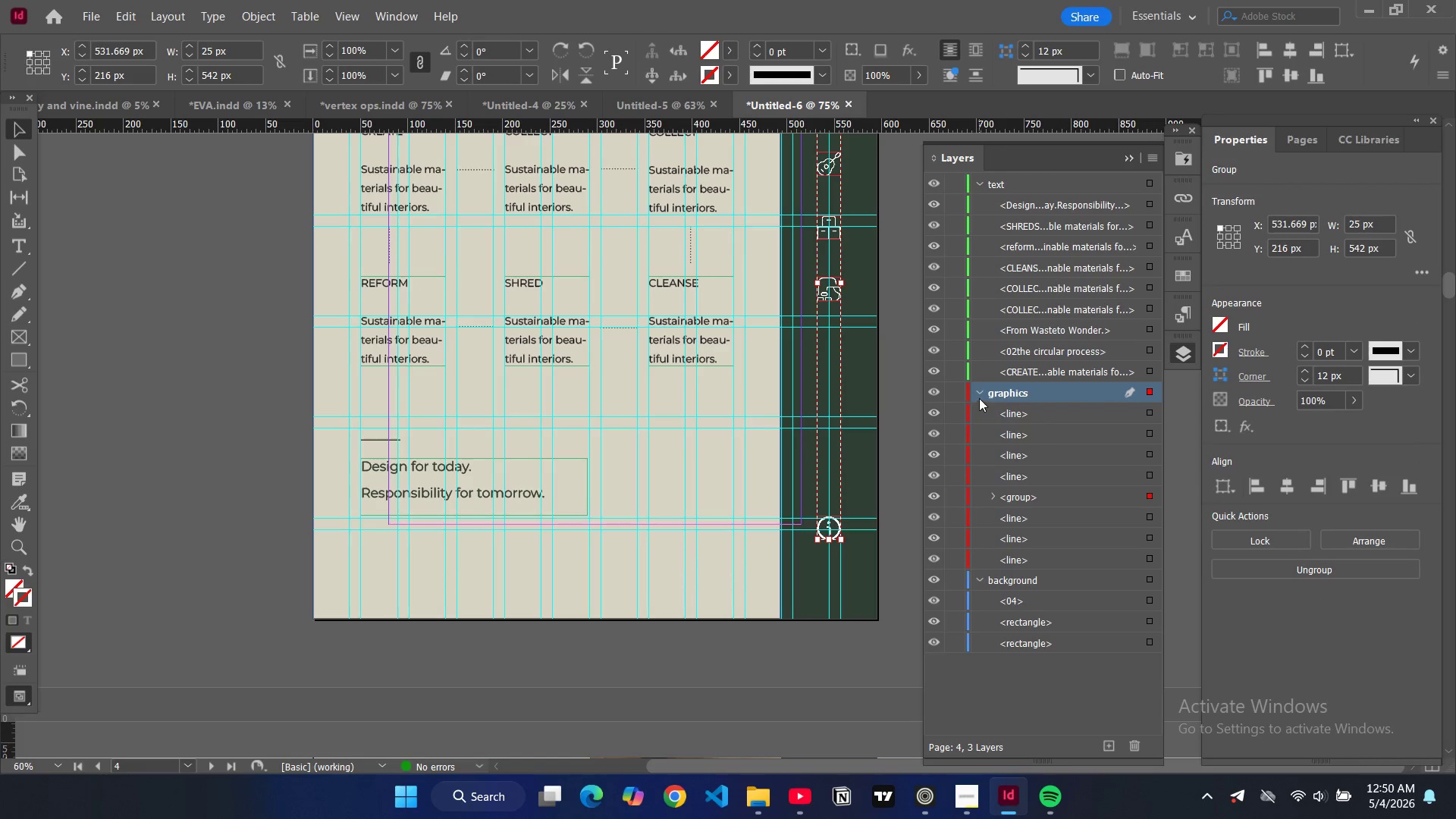 
left_click([981, 392])
 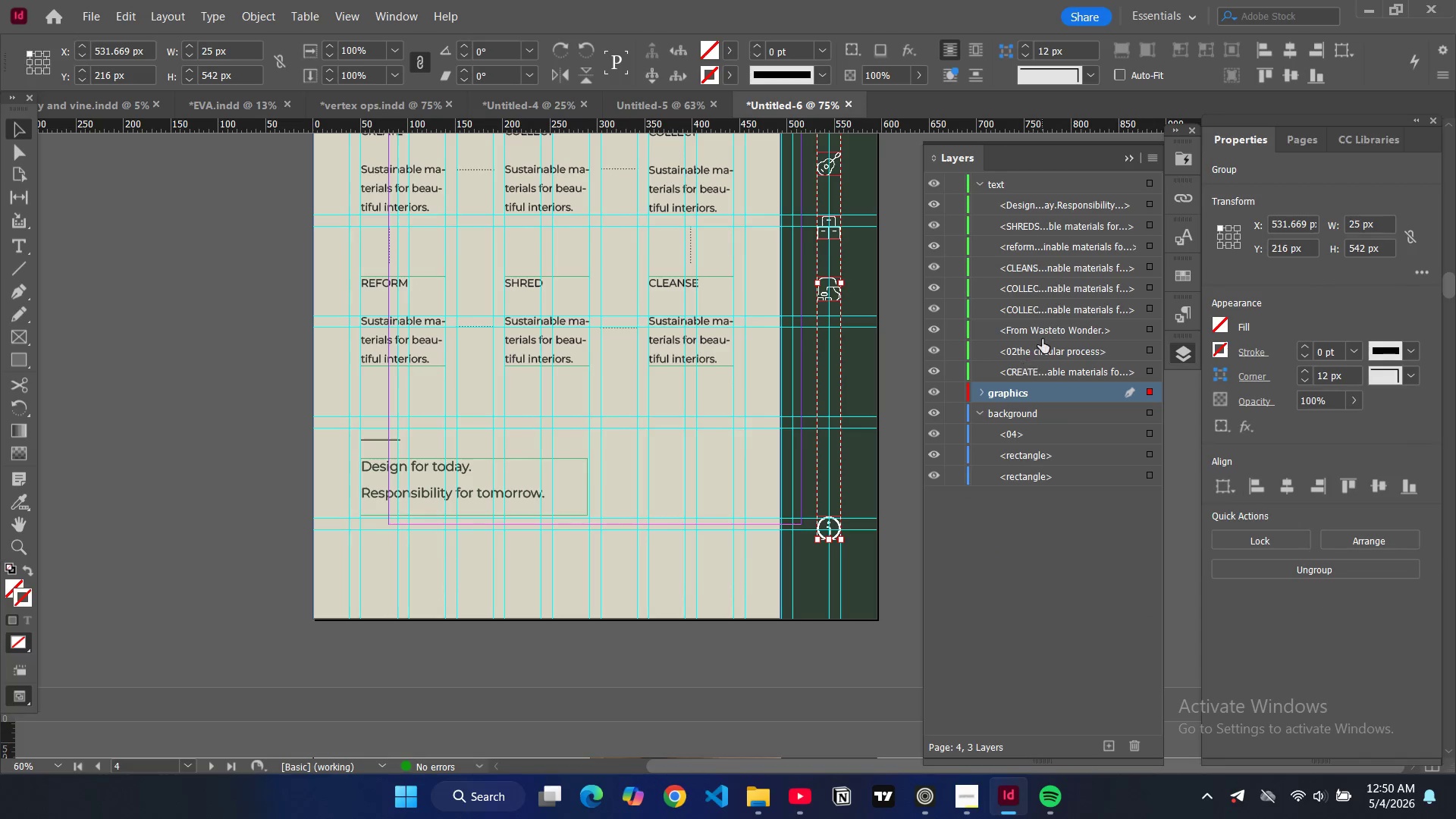 
scroll: coordinate [683, 328], scroll_direction: up, amount: 14.0
 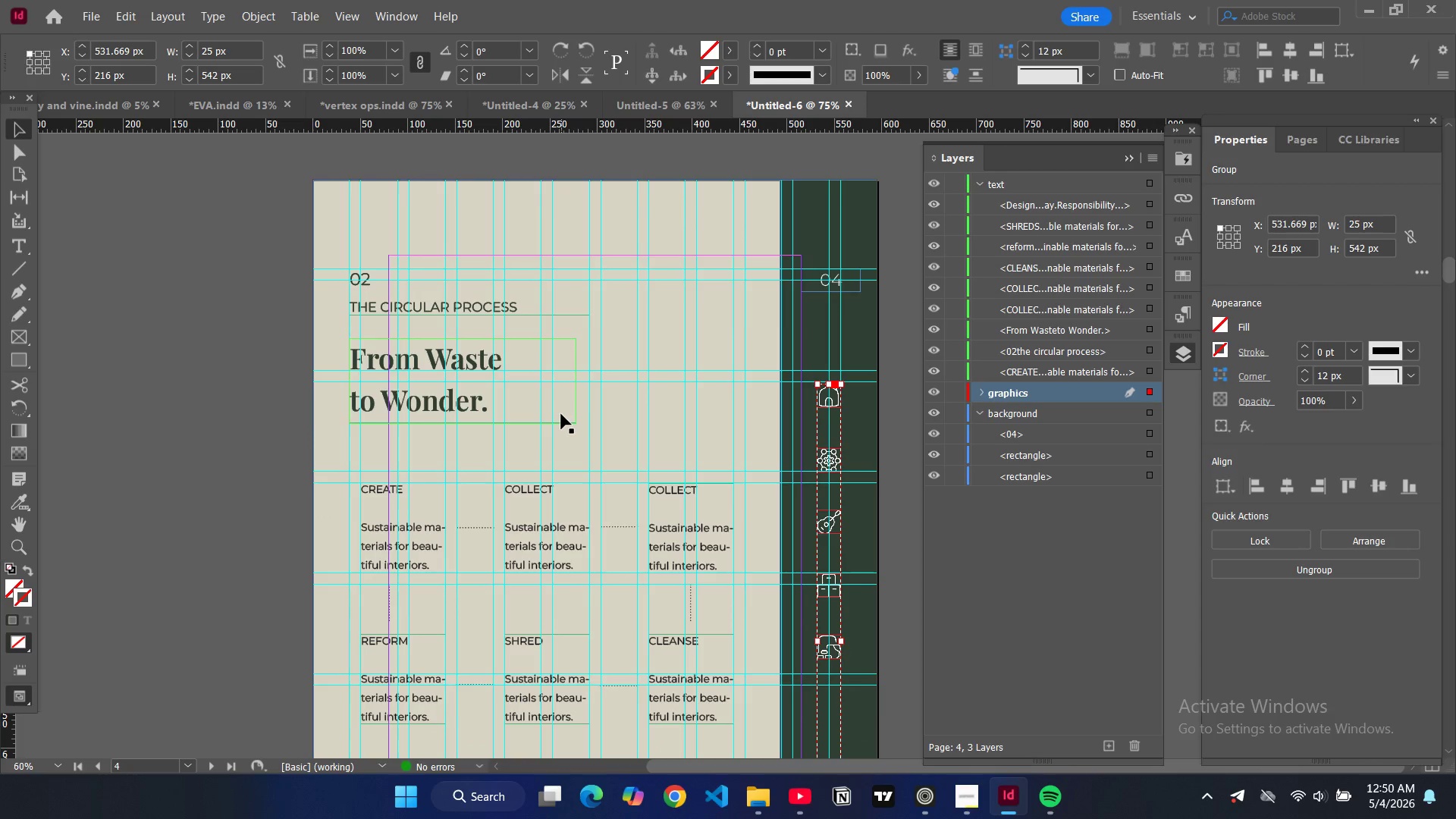 
left_click([347, 295])
 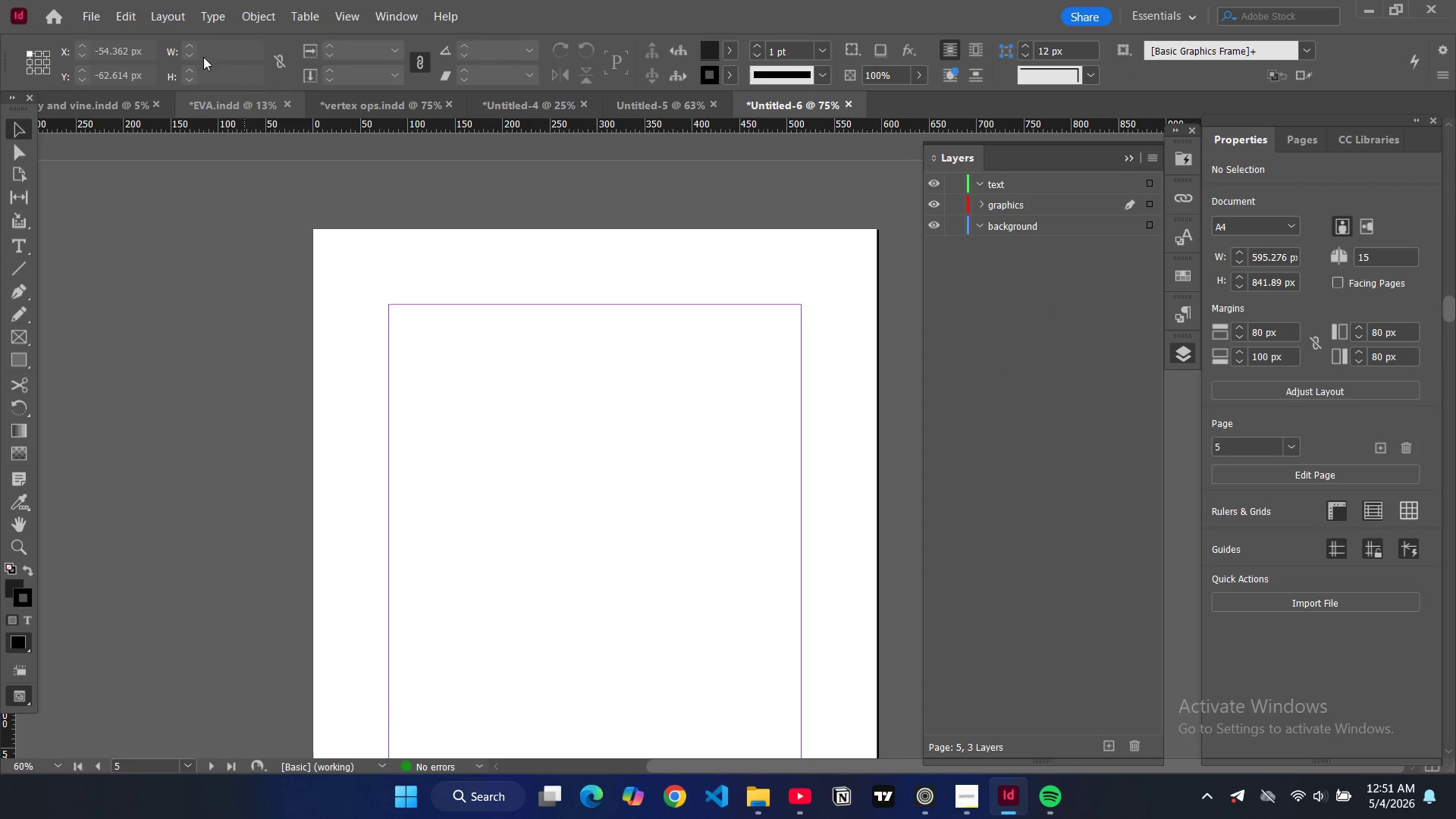 
scroll: coordinate [500, 396], scroll_direction: down, amount: 18.0
 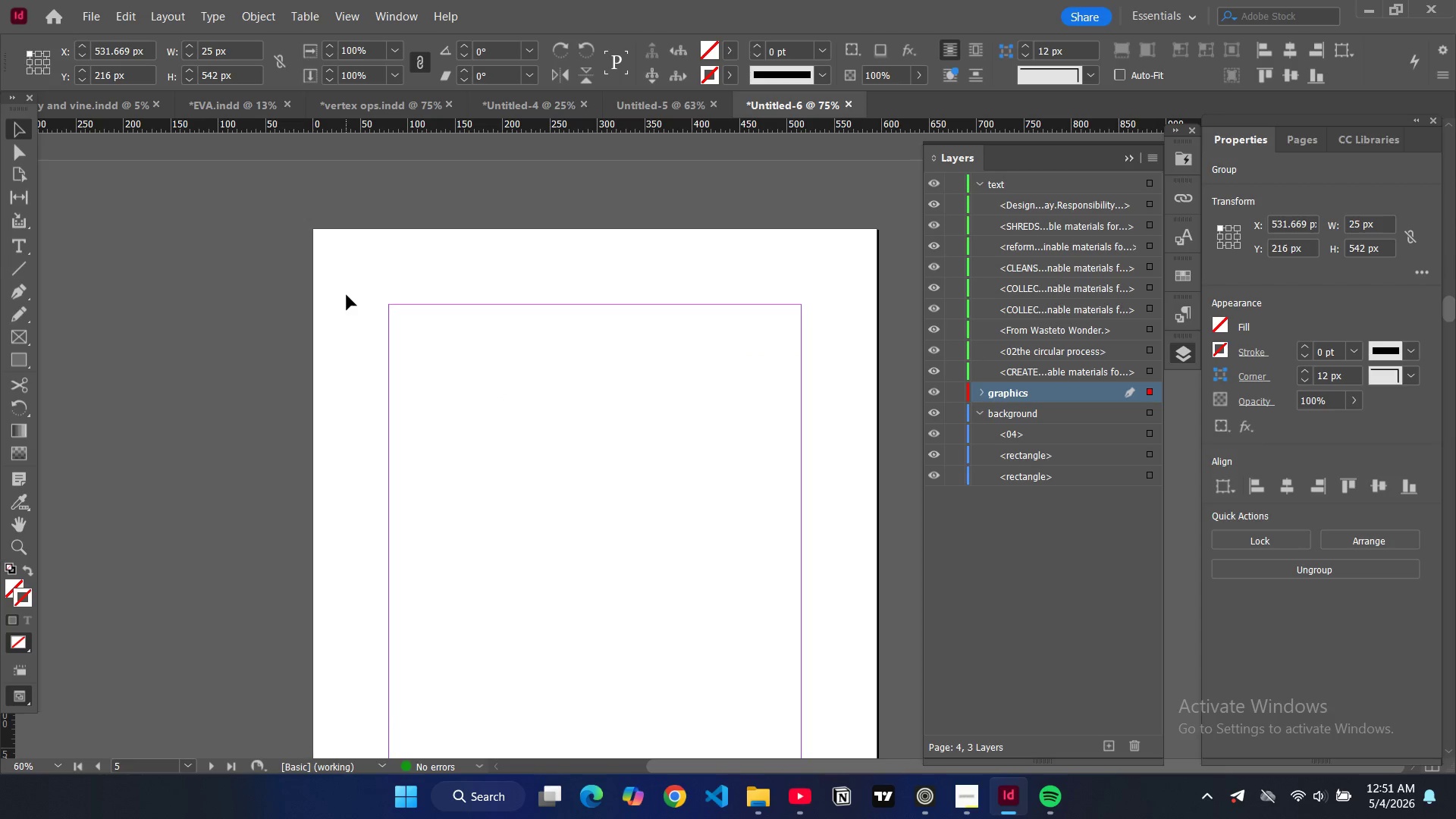 
left_click([184, 21])
 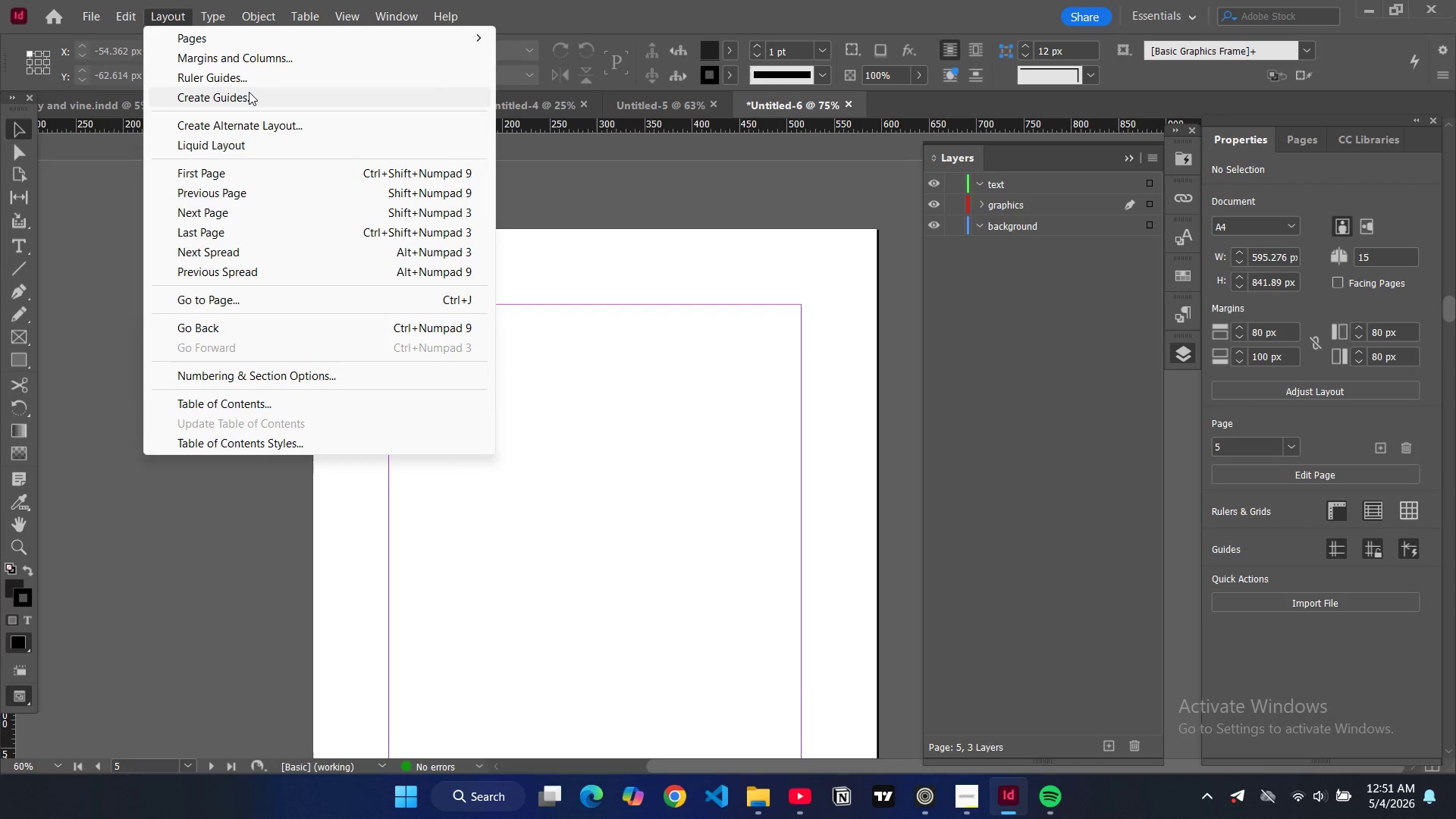 
left_click([249, 98])
 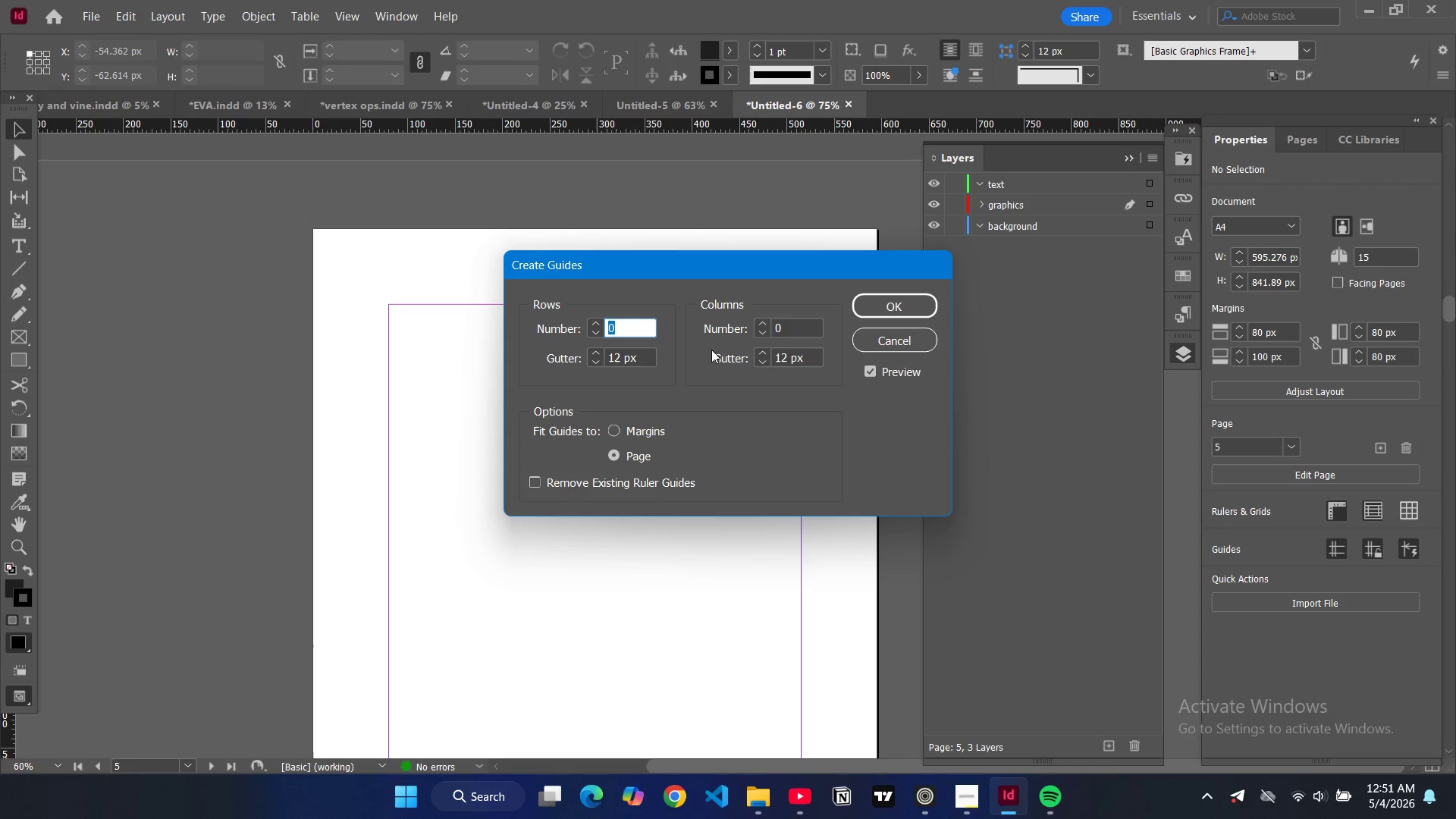 
key(8)
 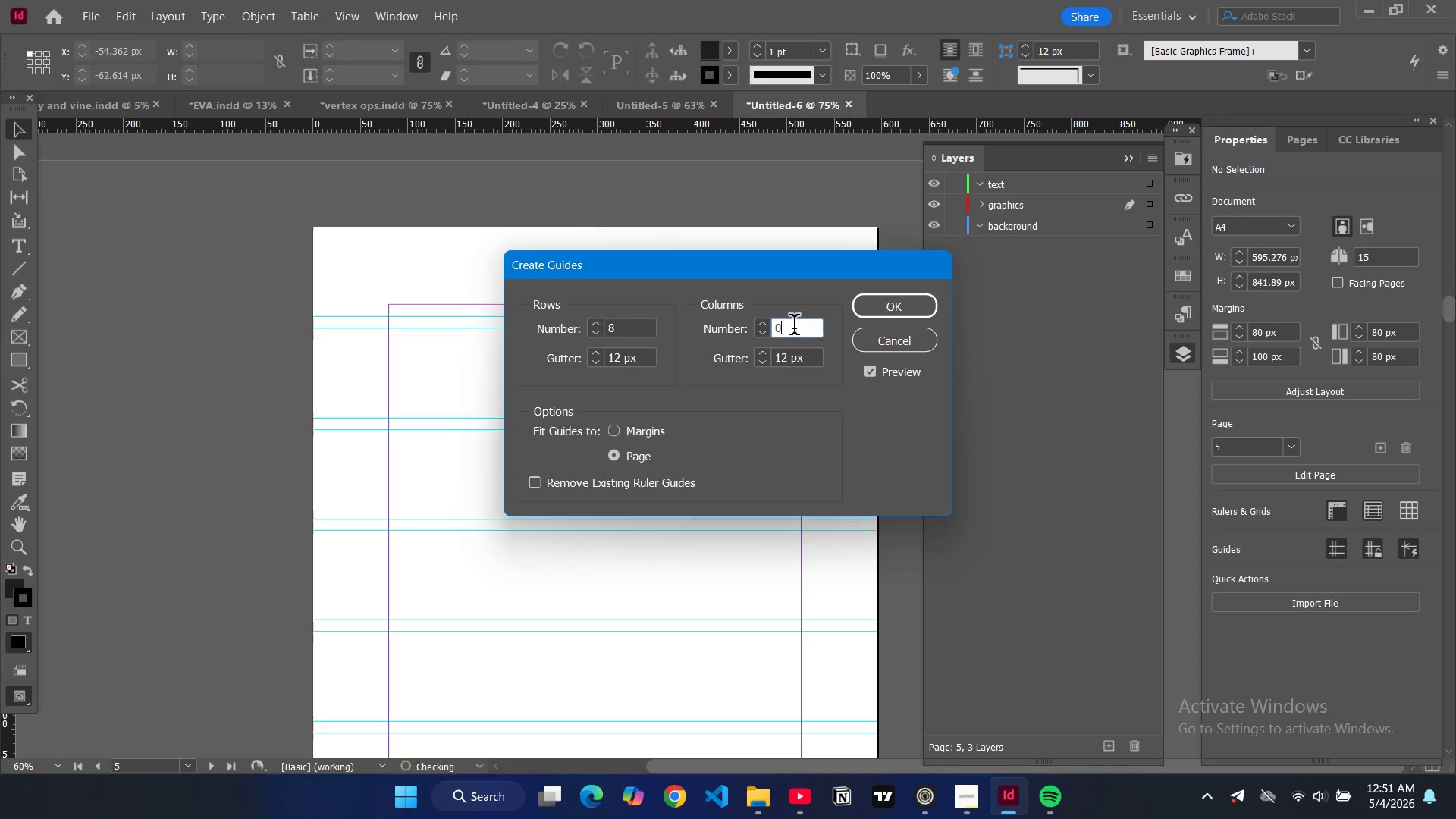 
double_click([794, 328])
 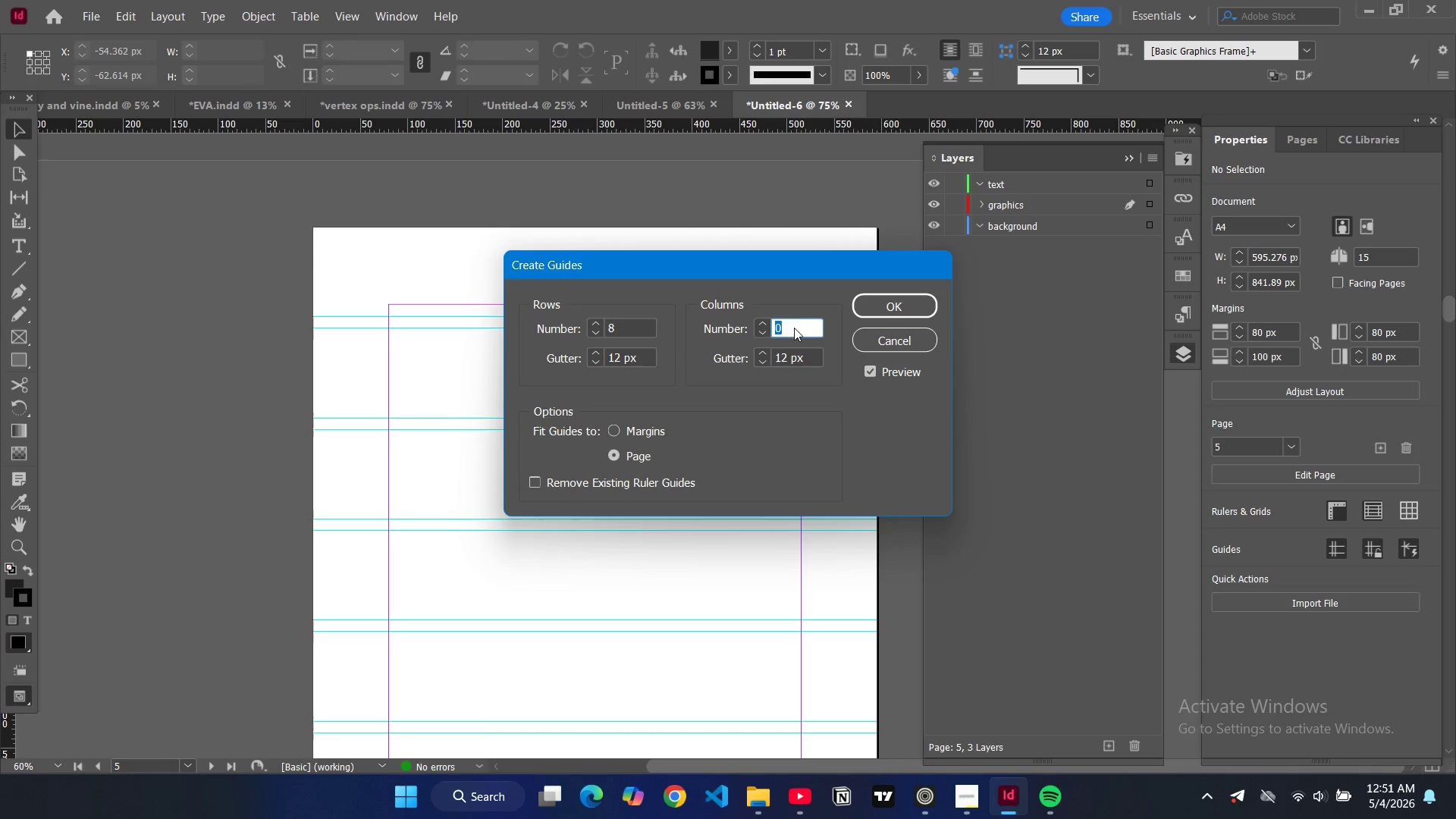 
key(1)
 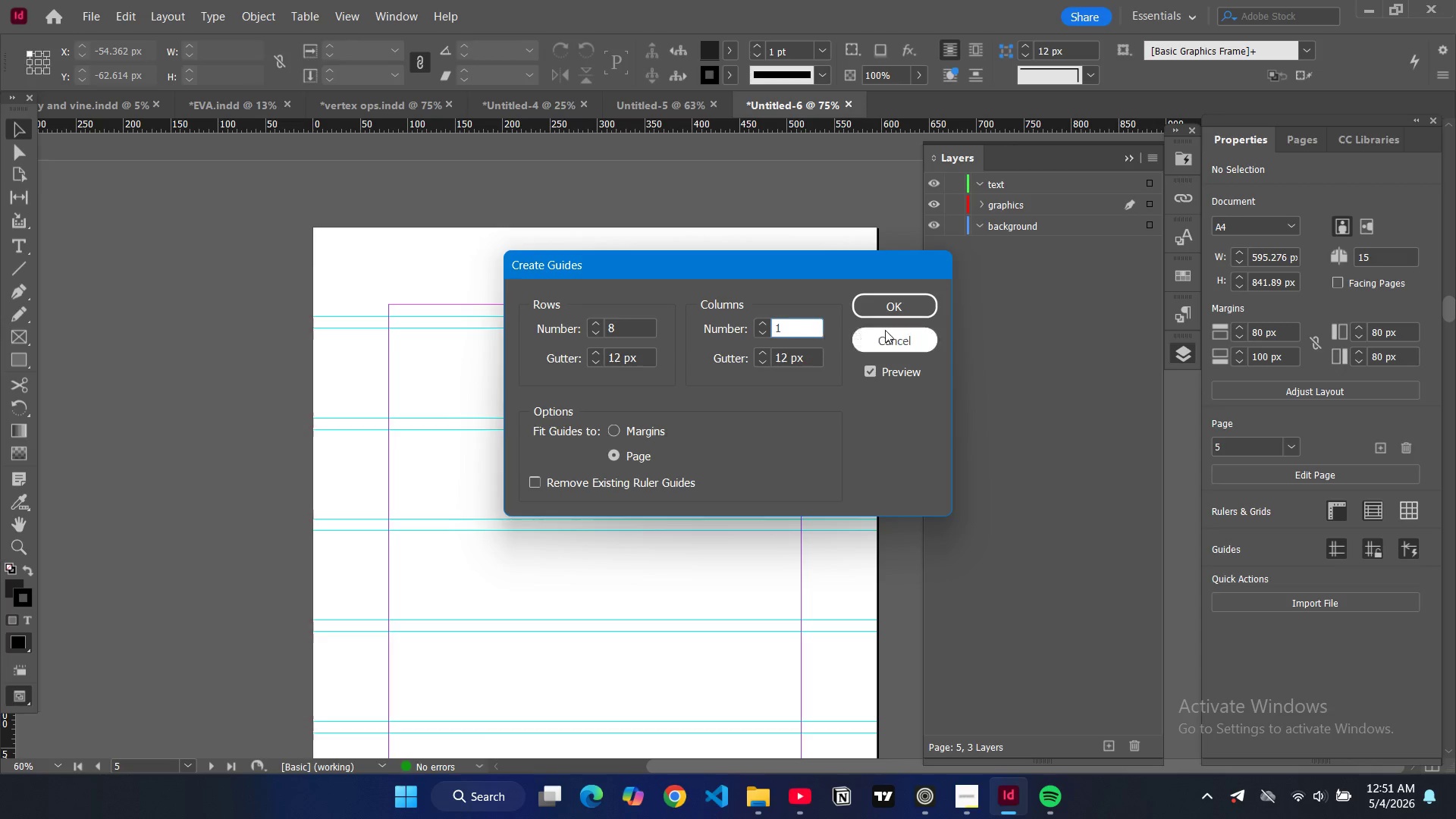 
key(2)
 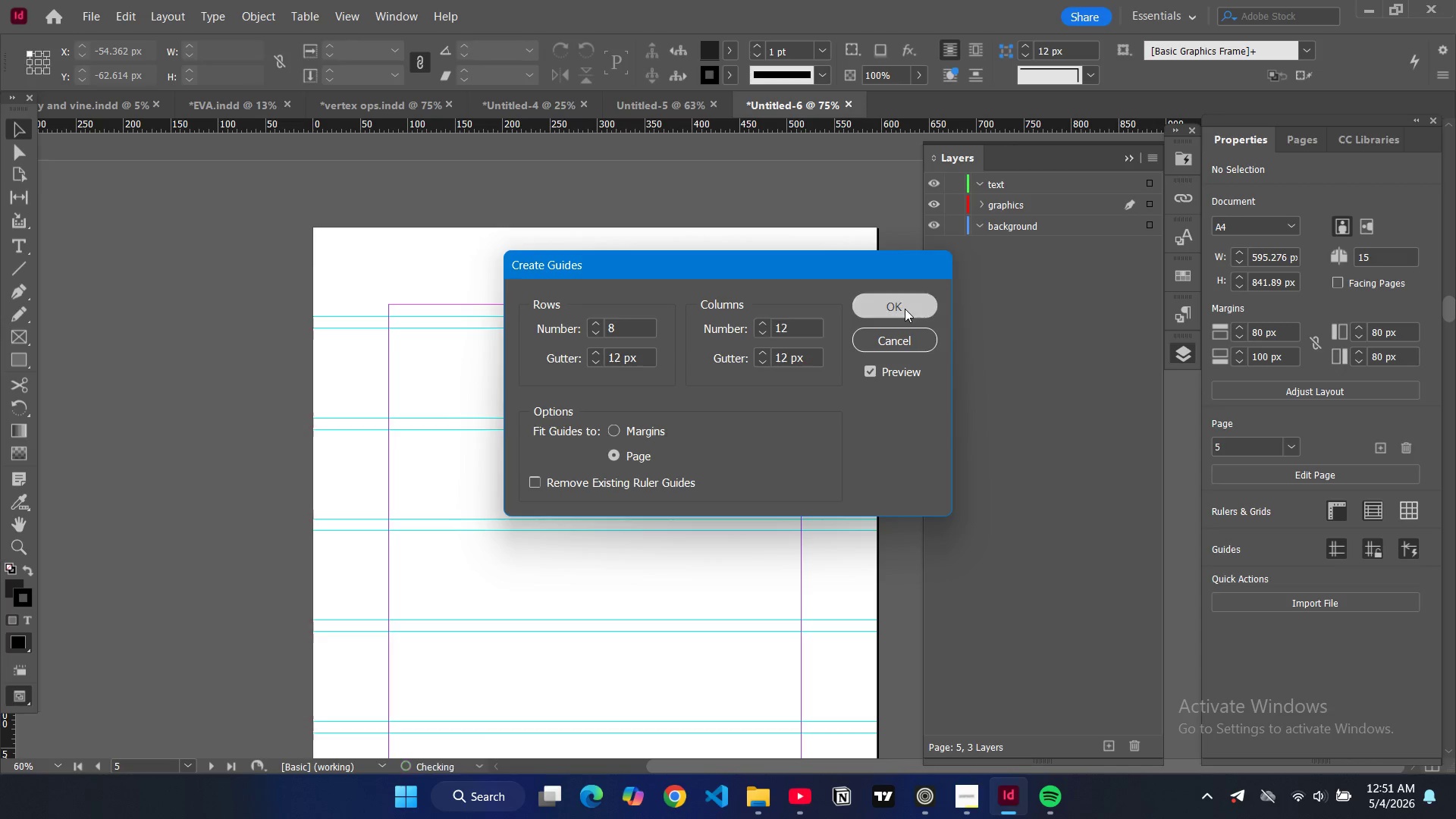 
left_click([905, 309])
 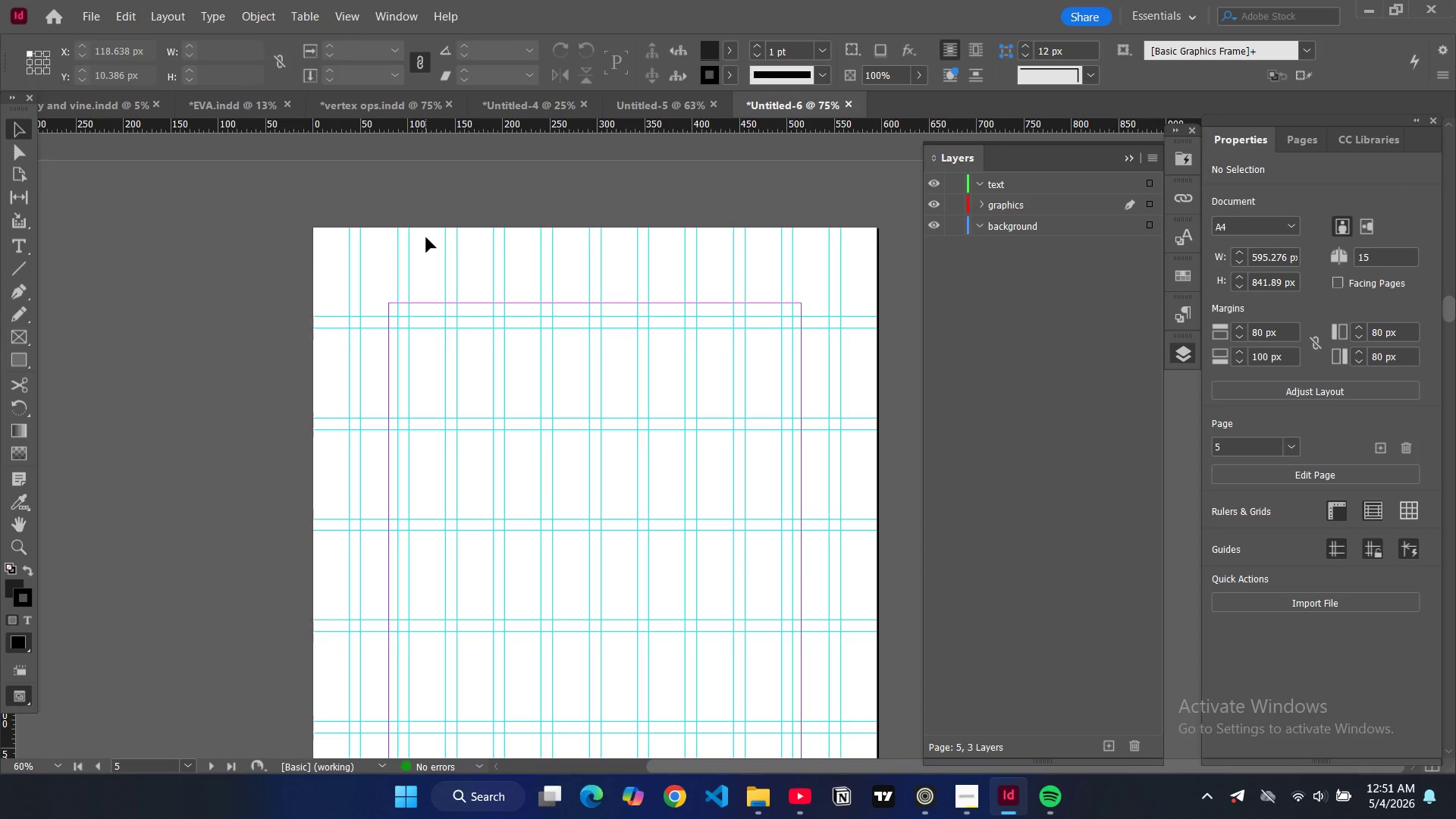 
scroll: coordinate [631, 221], scroll_direction: up, amount: 18.0
 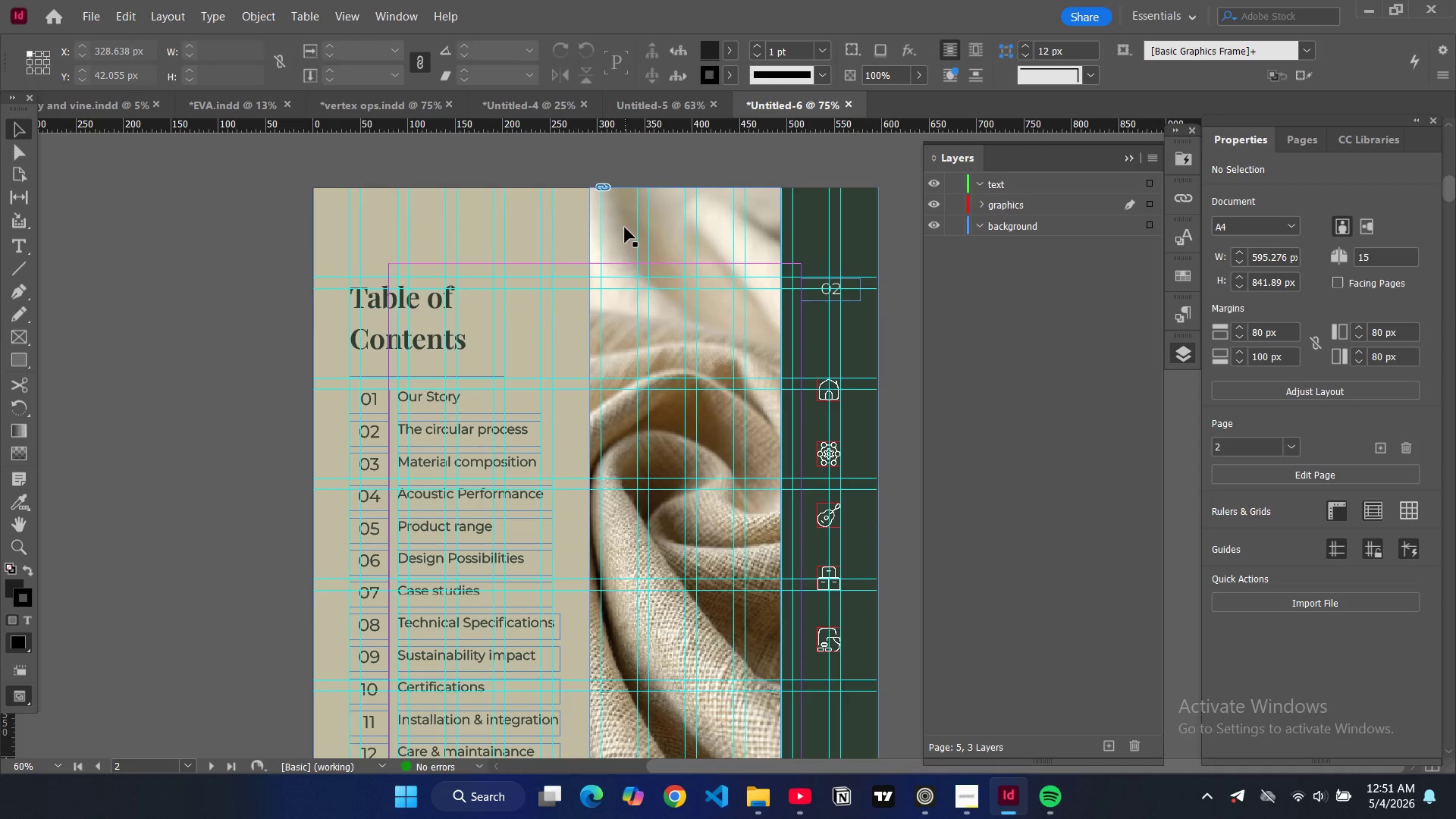 
wait(11.48)
 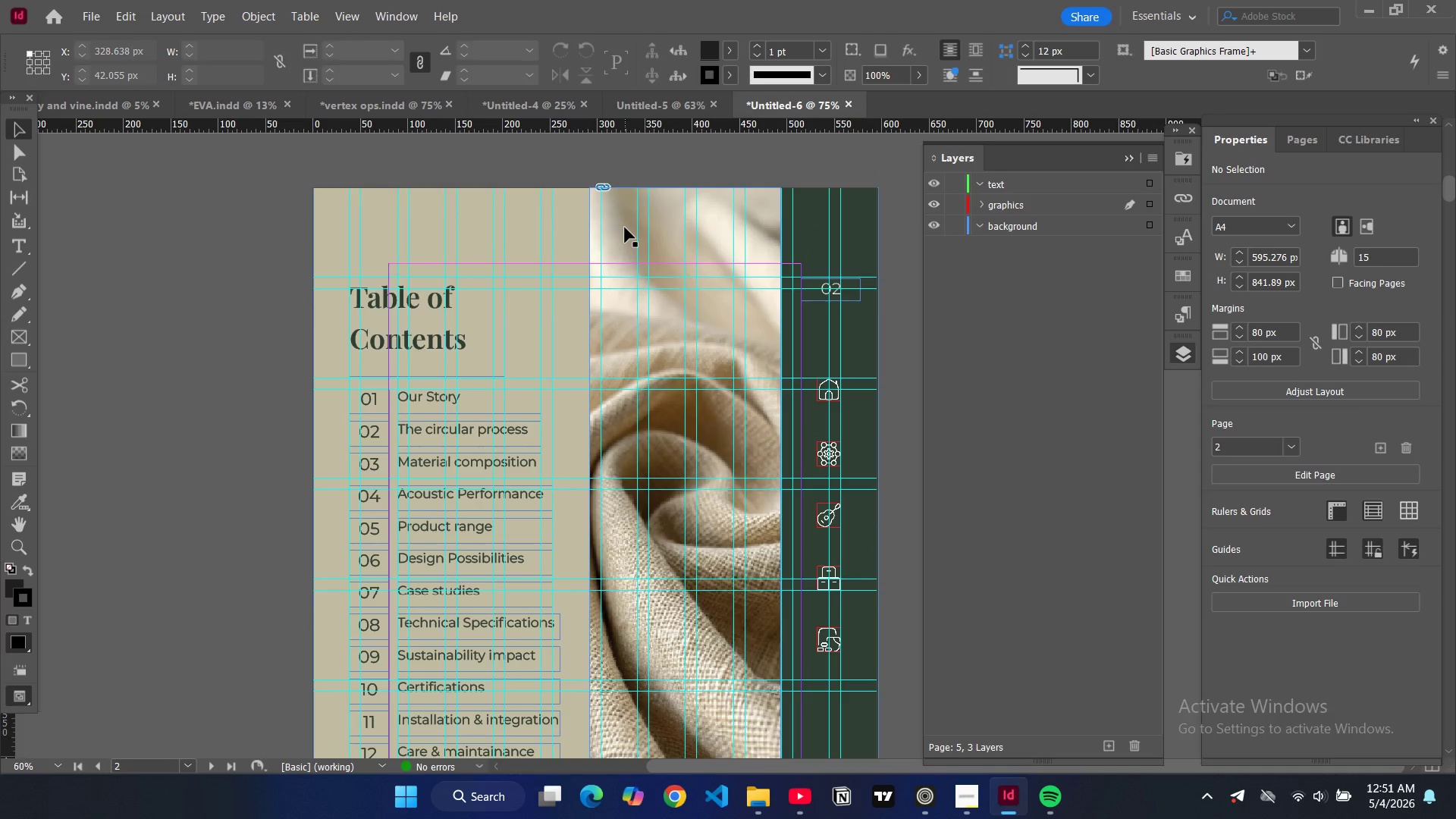 
scroll: coordinate [747, 282], scroll_direction: down, amount: 49.0
 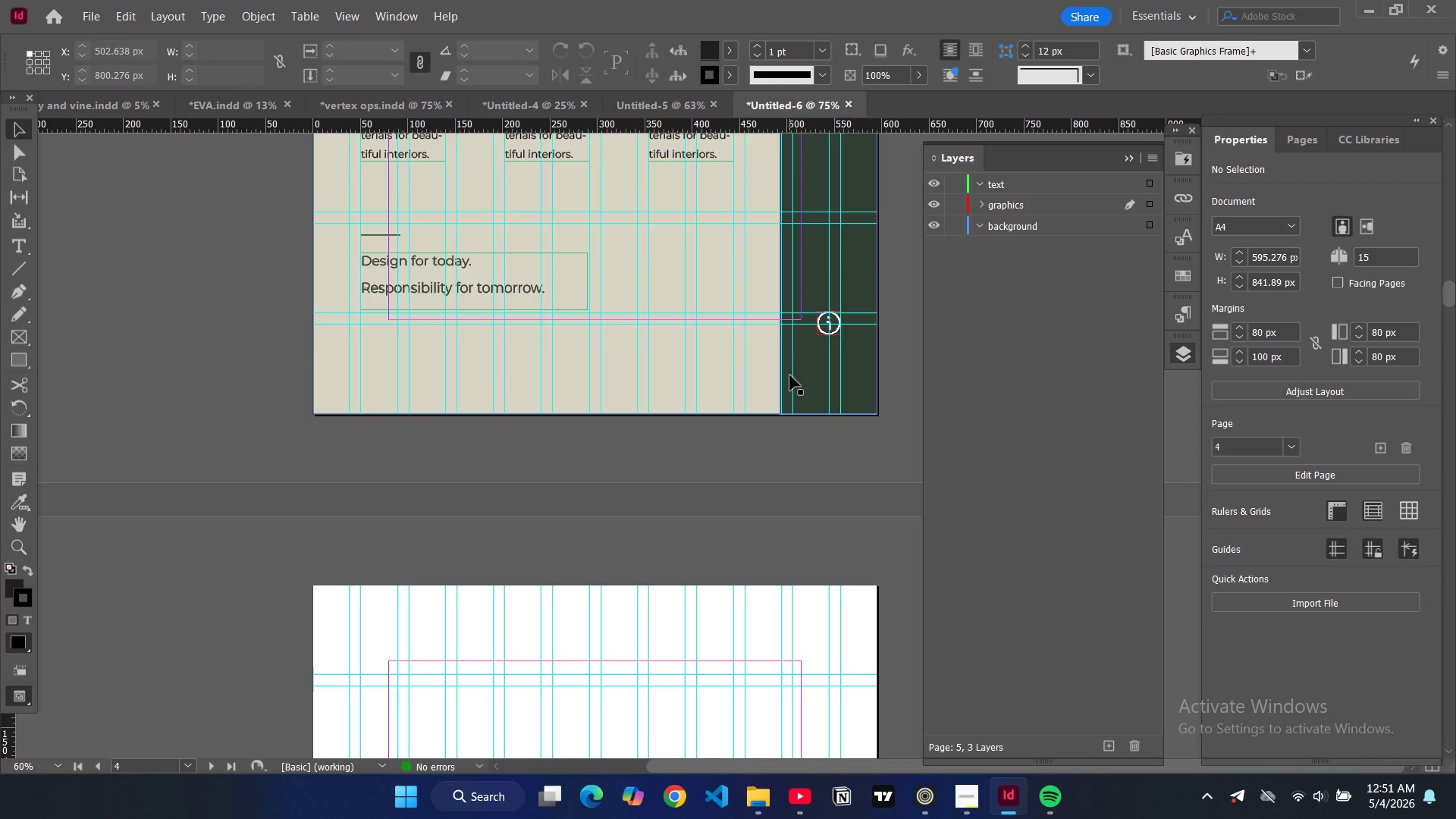 
left_click([811, 387])
 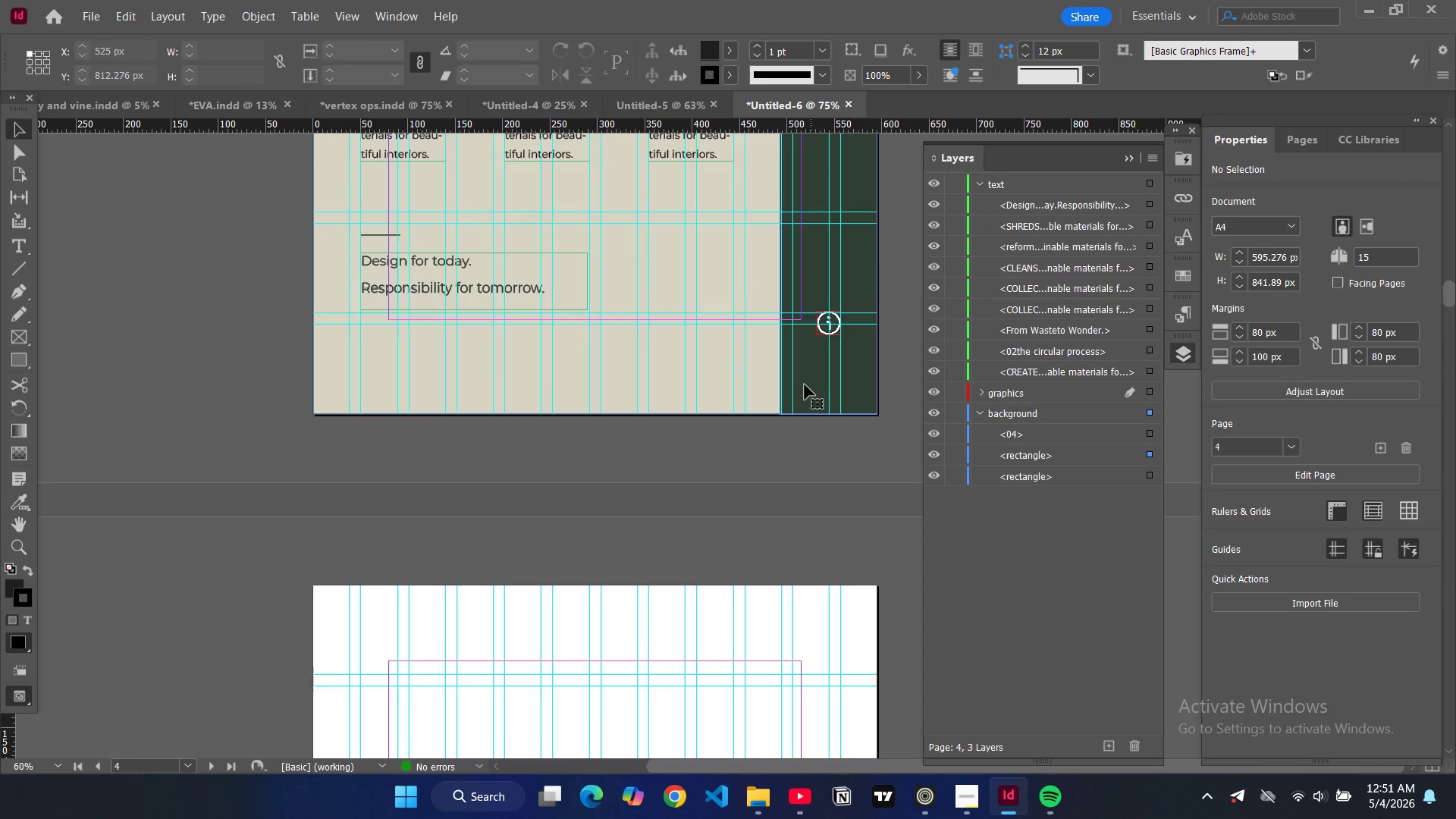 
key(Control+C)
 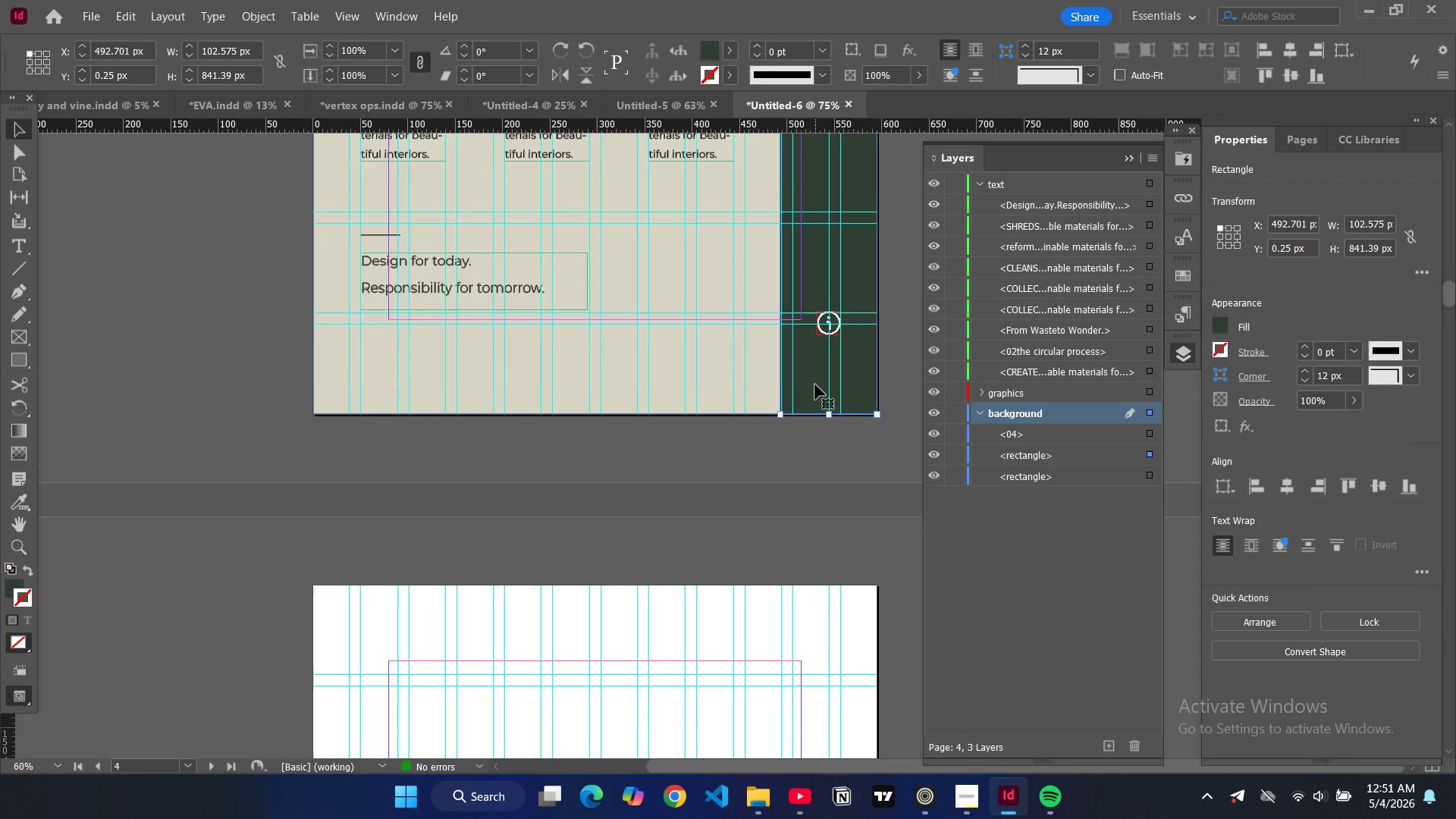 
left_click([822, 402])
 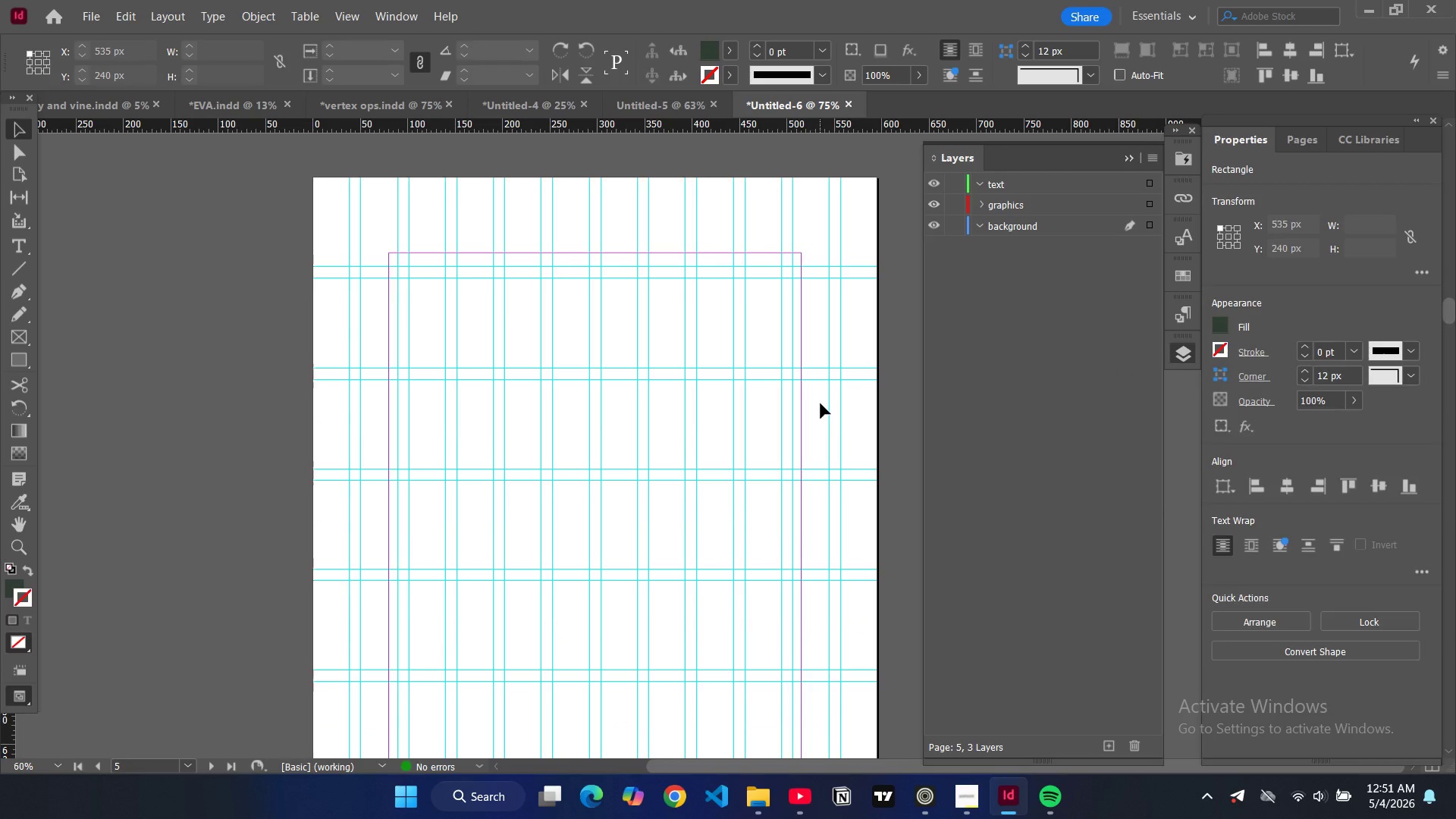 
scroll: coordinate [813, 395], scroll_direction: down, amount: 8.0
 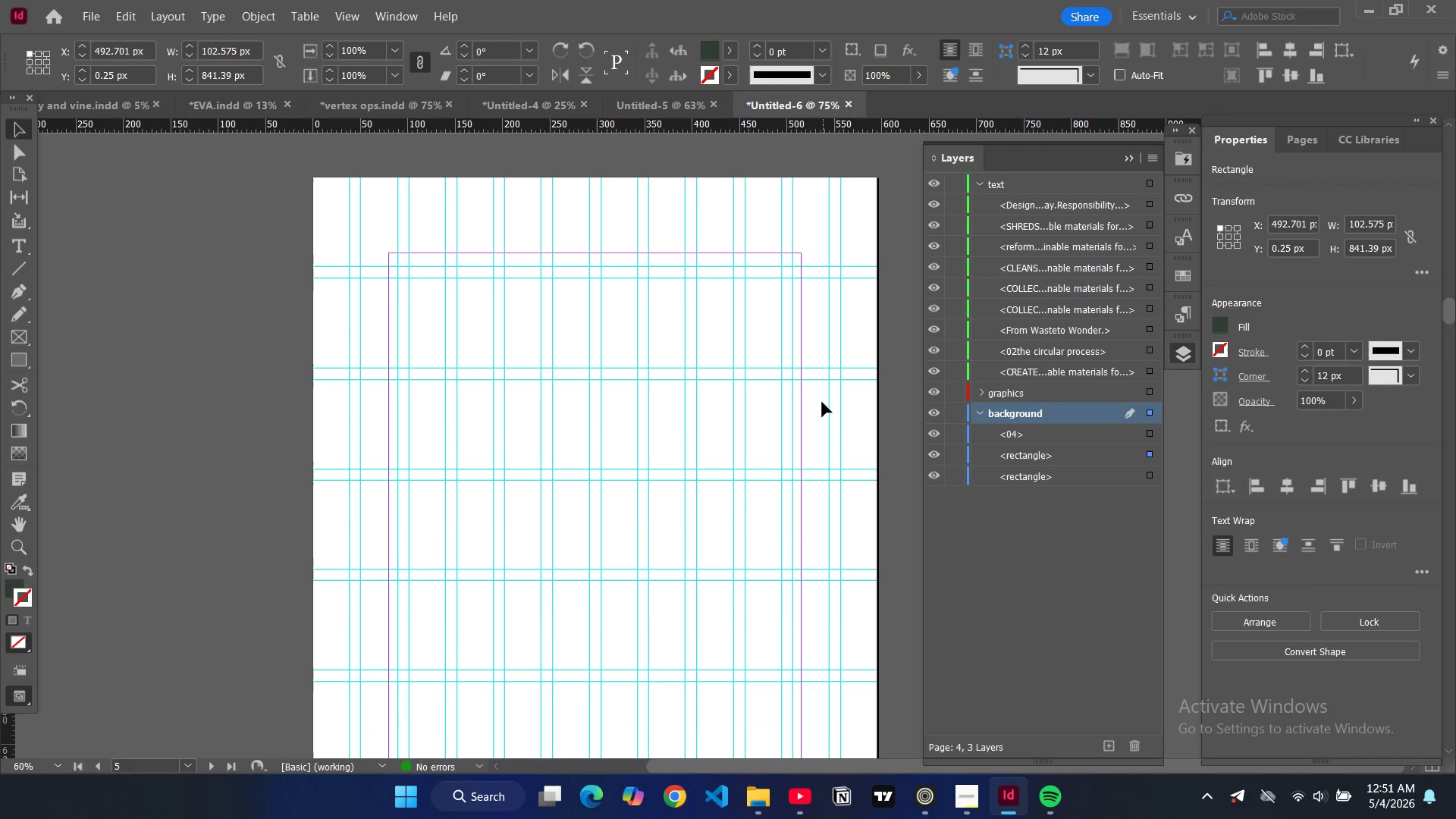 
key(Control+V)
 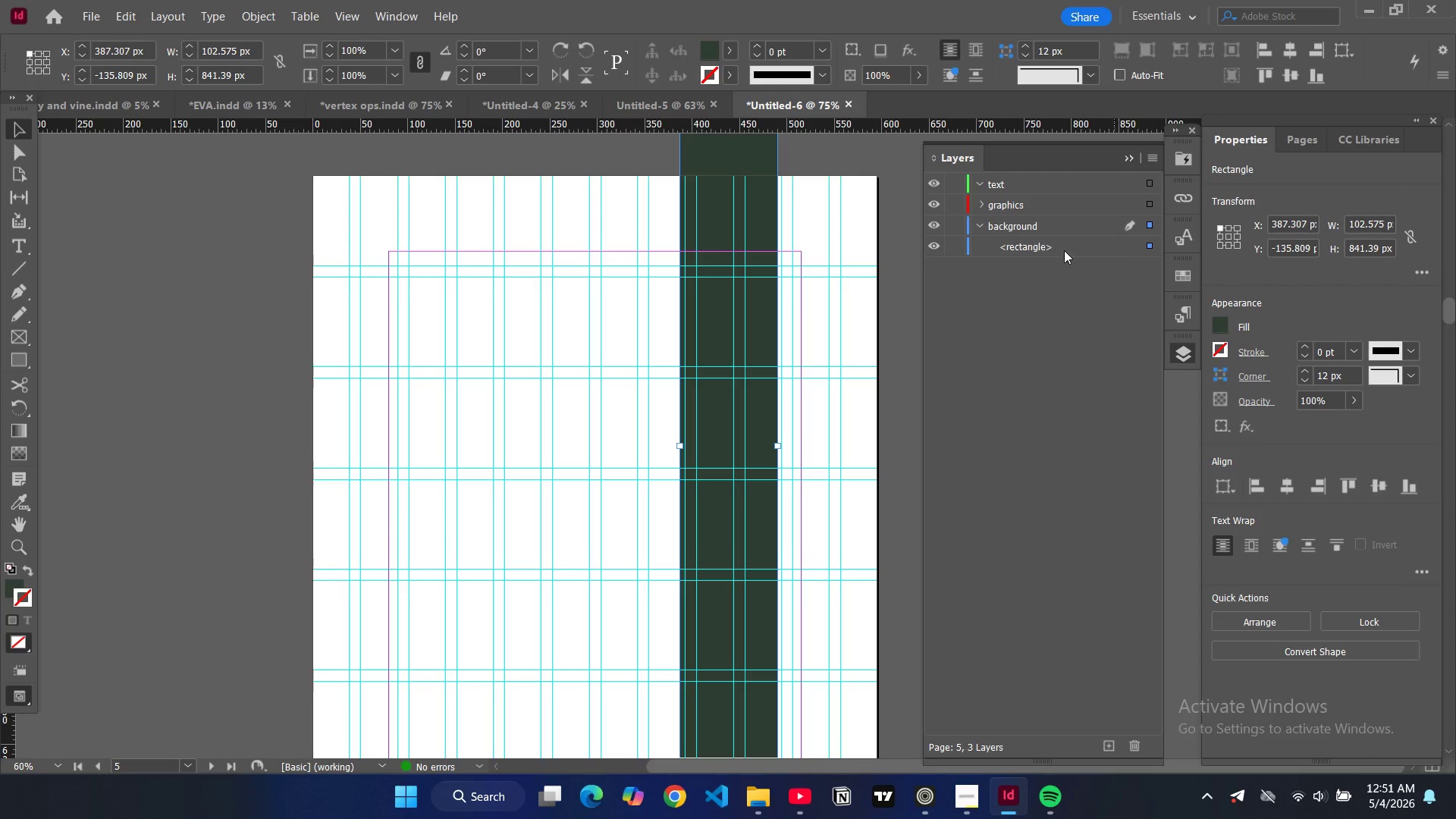 
left_click_drag(start_coordinate=[756, 199], to_coordinate=[856, 329])
 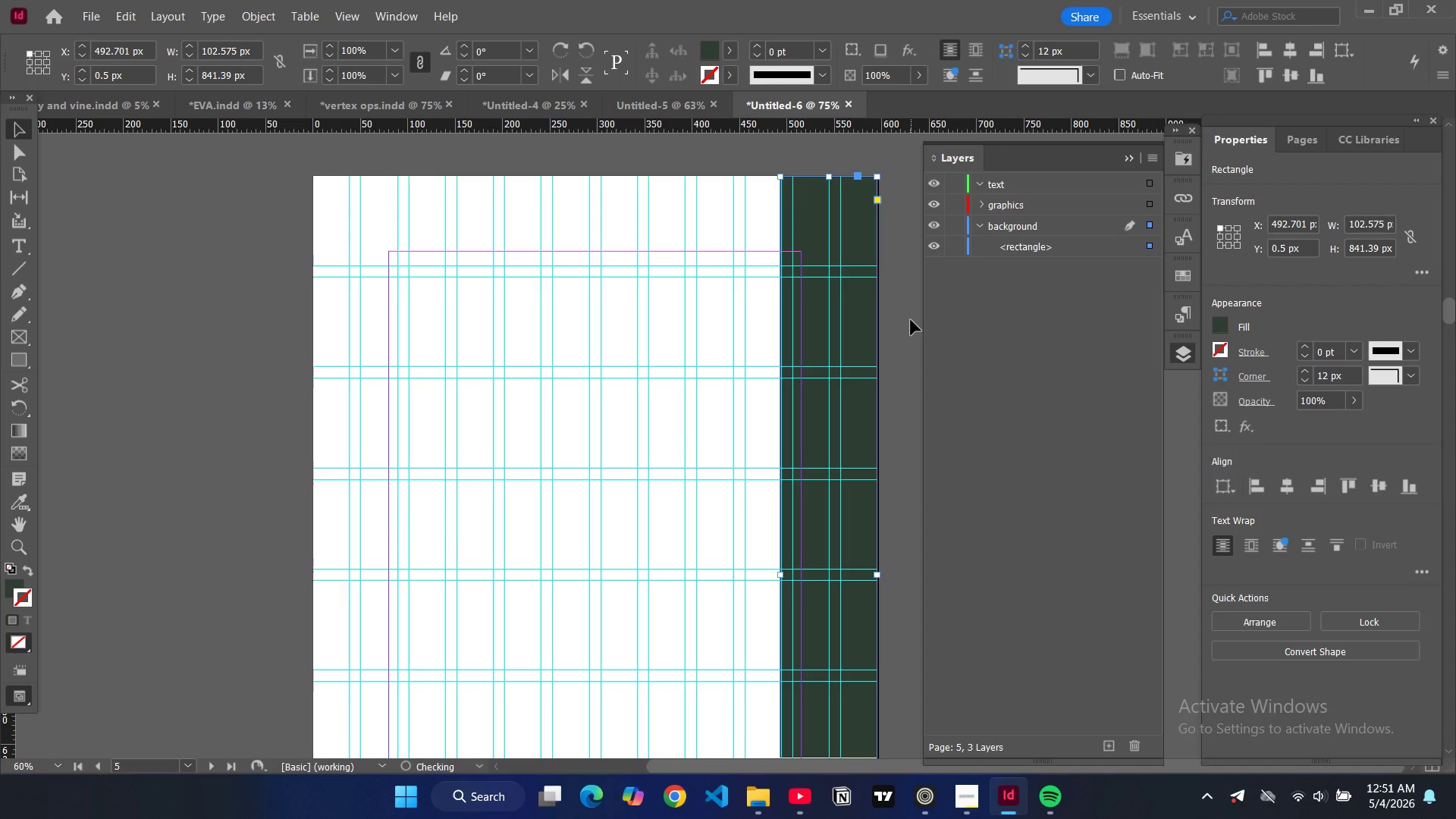 
left_click([911, 320])
 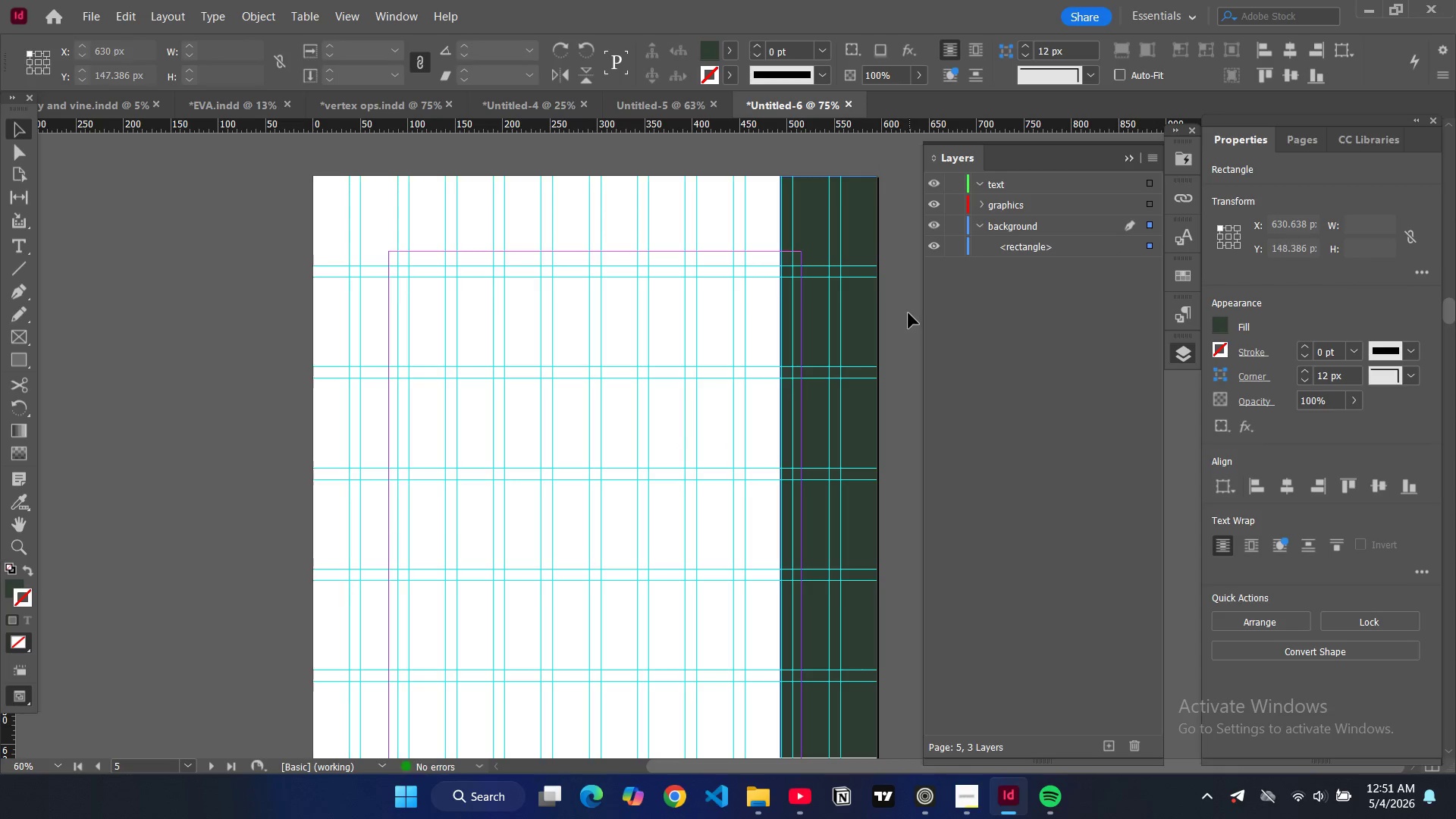 
scroll: coordinate [900, 309], scroll_direction: up, amount: 11.0
 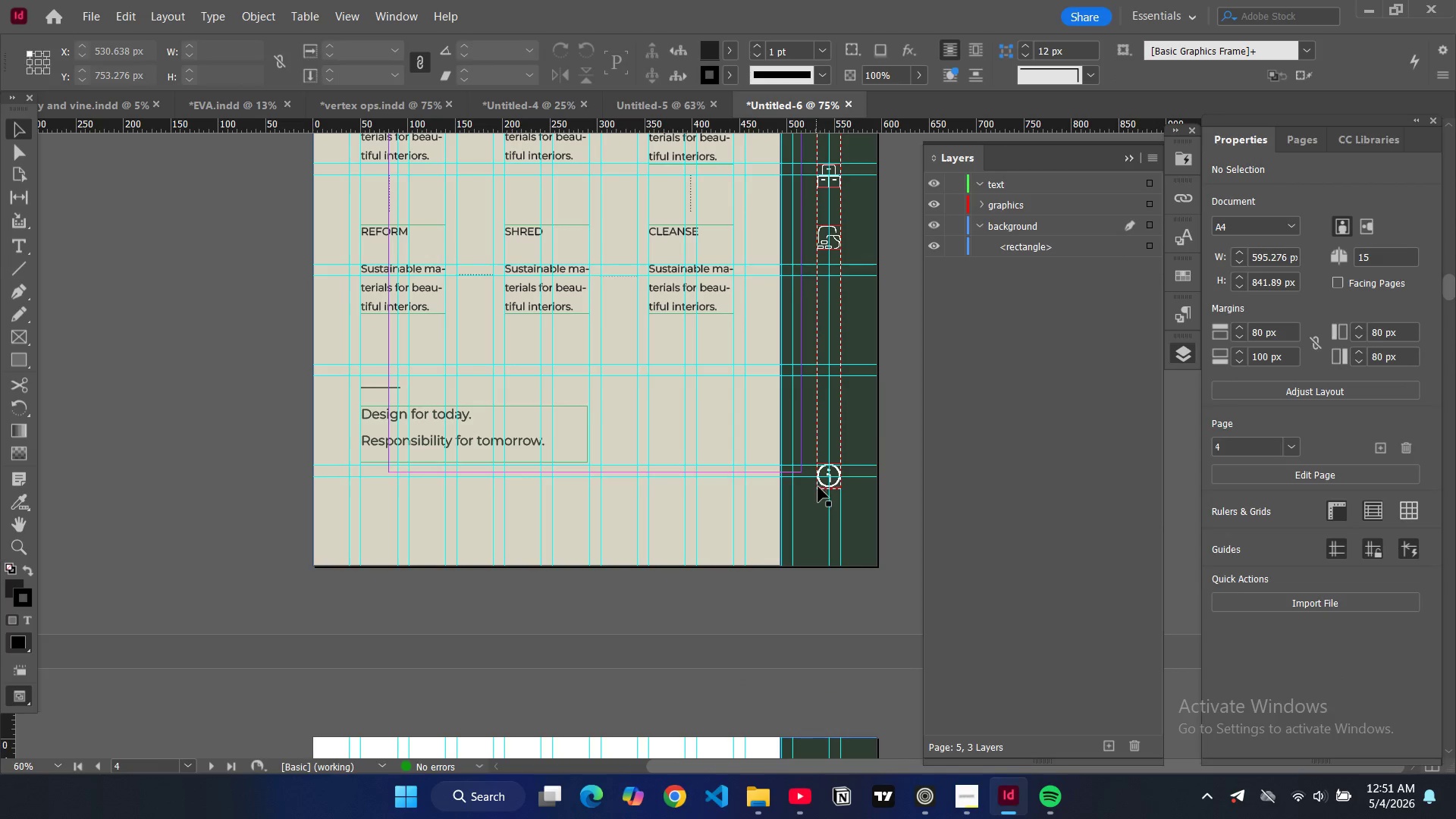 
left_click([818, 488])
 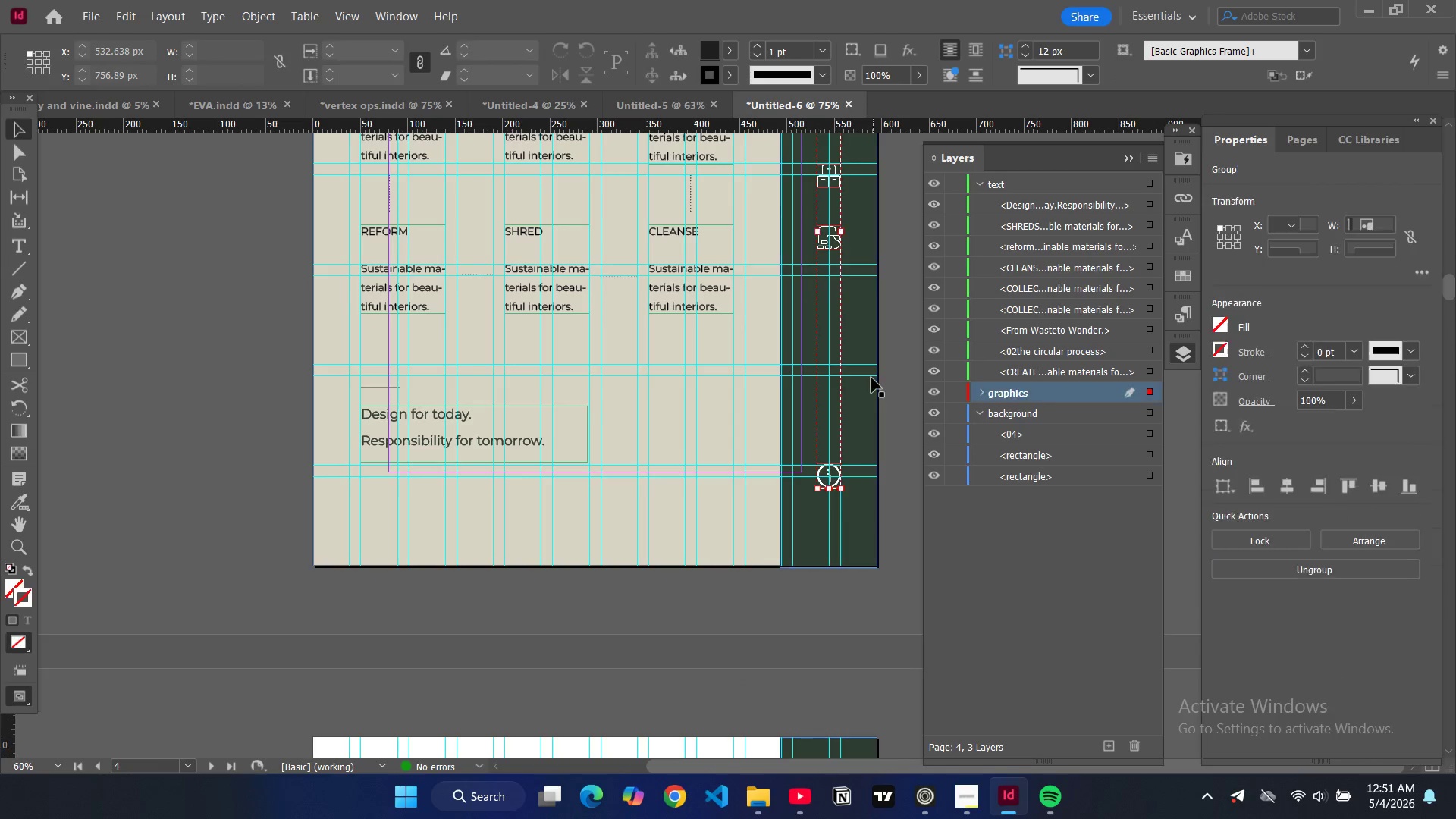 
key(Control+C)
 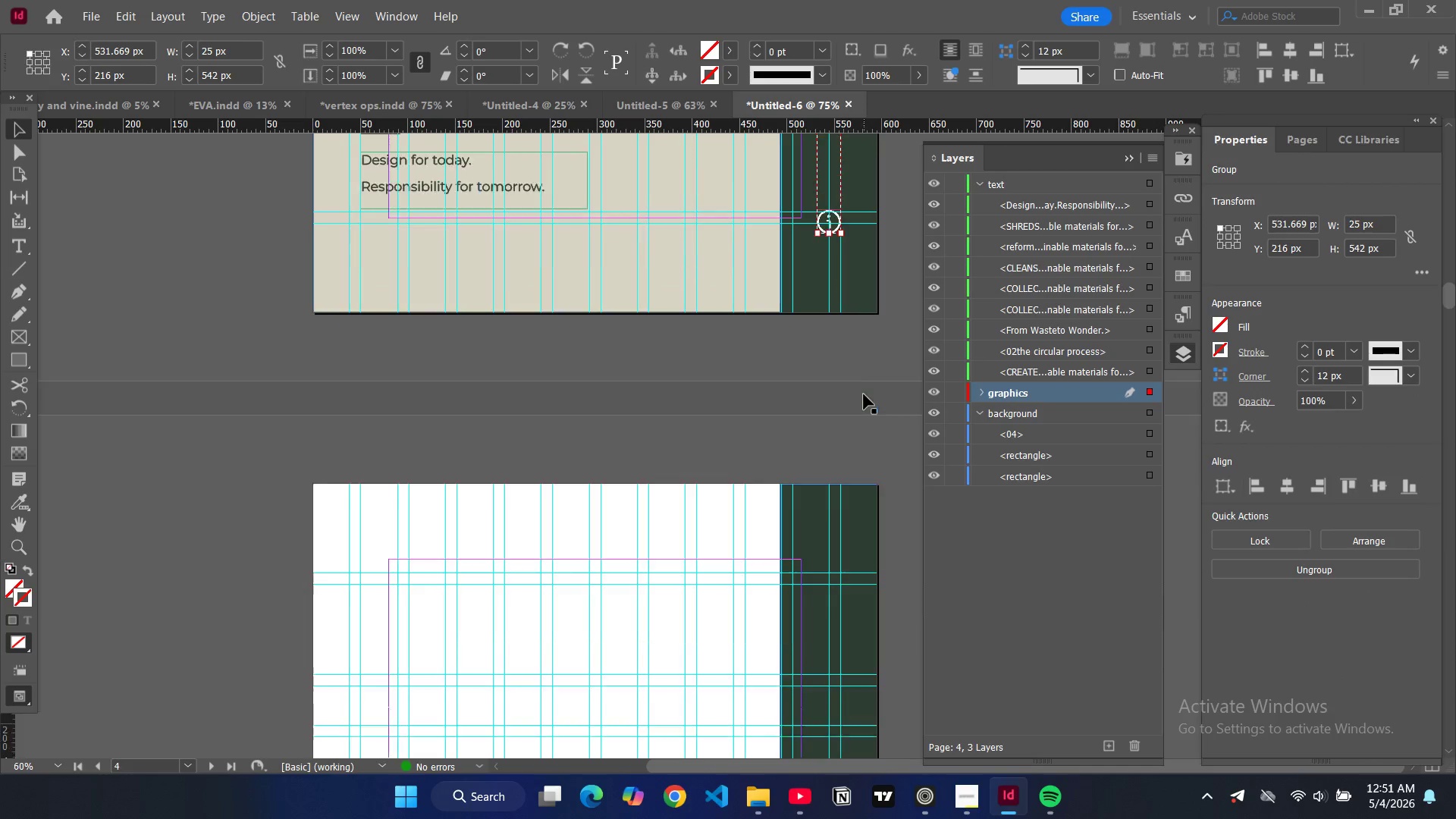 
scroll: coordinate [865, 400], scroll_direction: down, amount: 10.0
 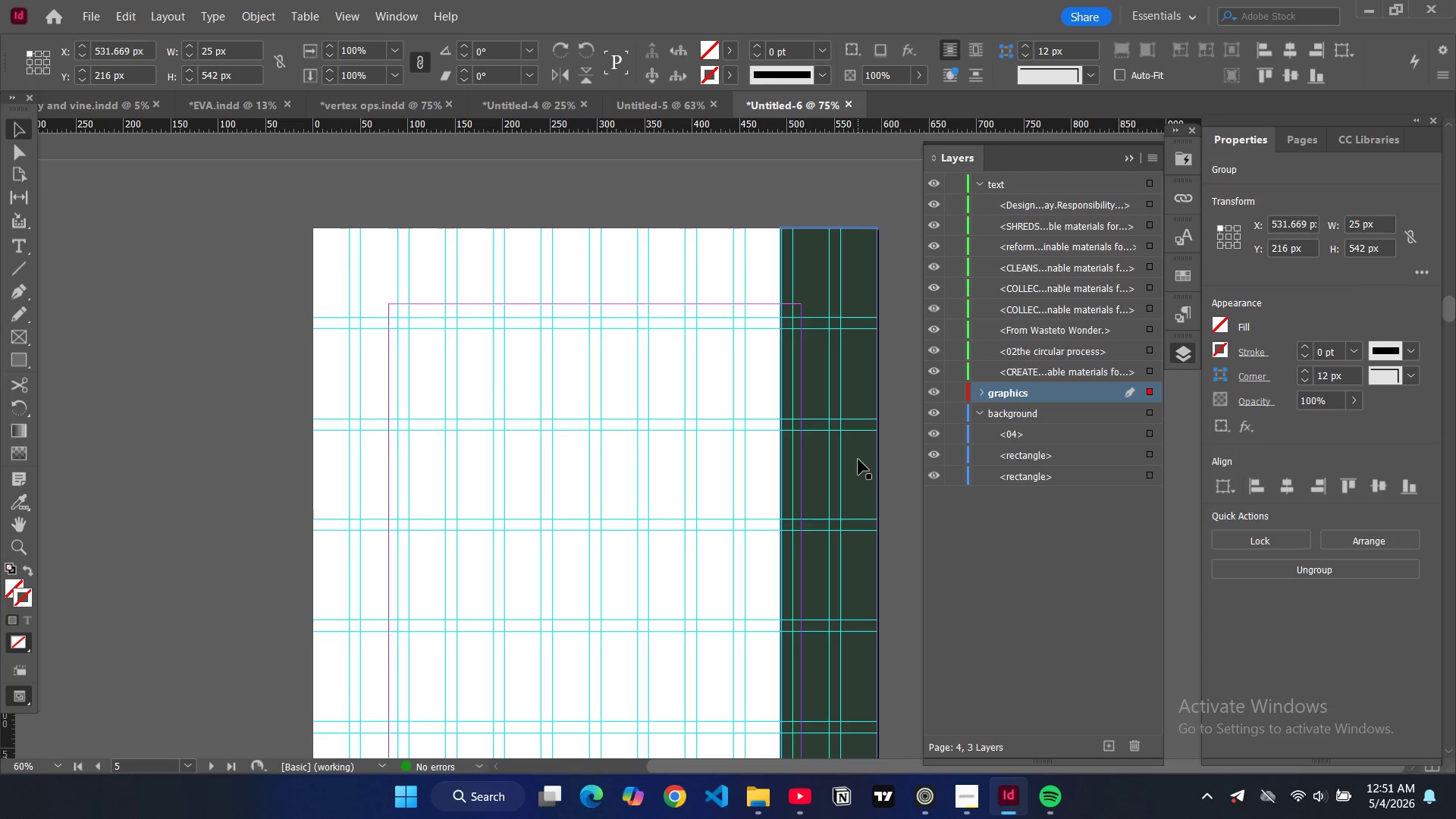 
left_click([858, 460])
 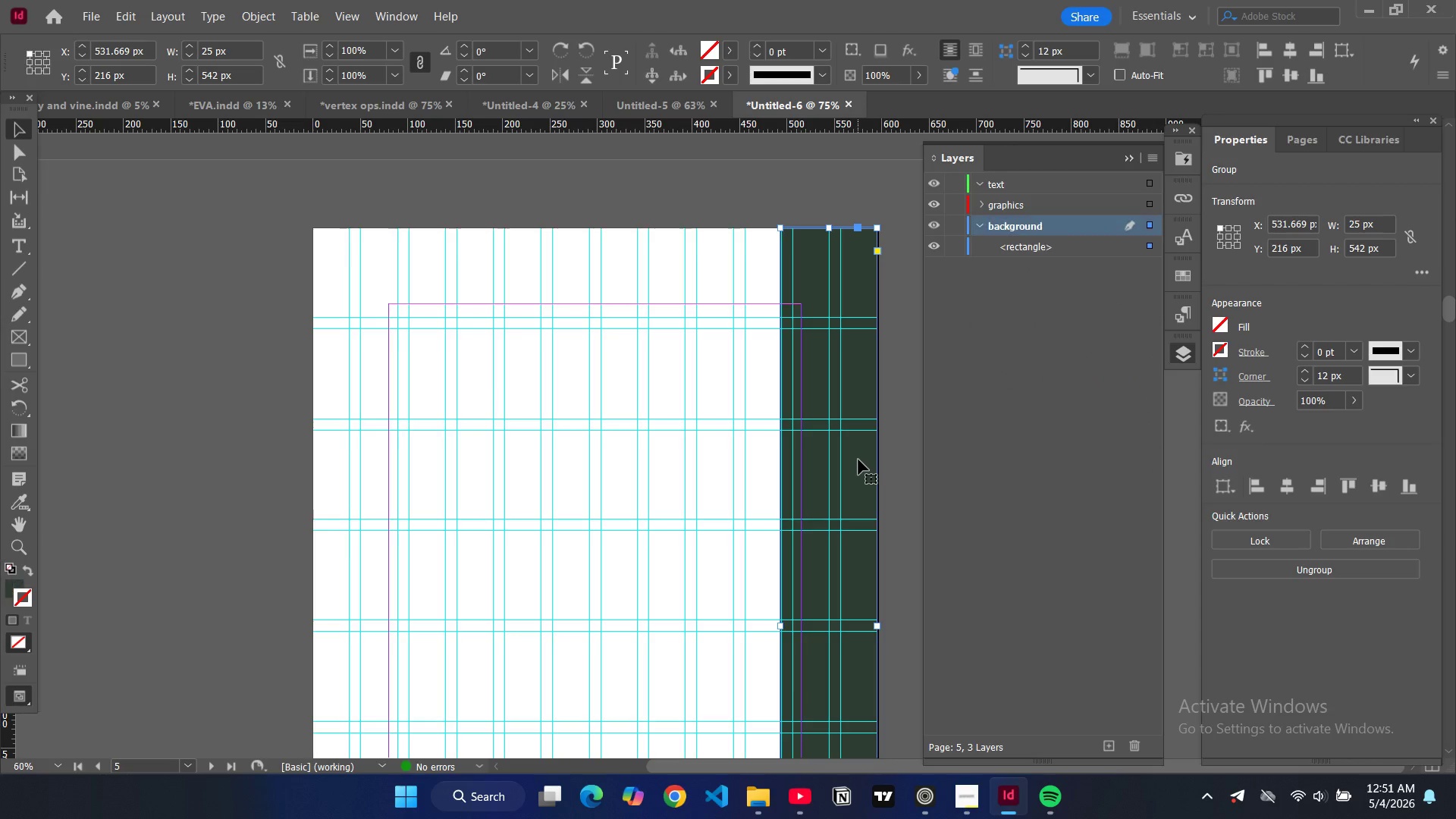 
key(Control+V)
 